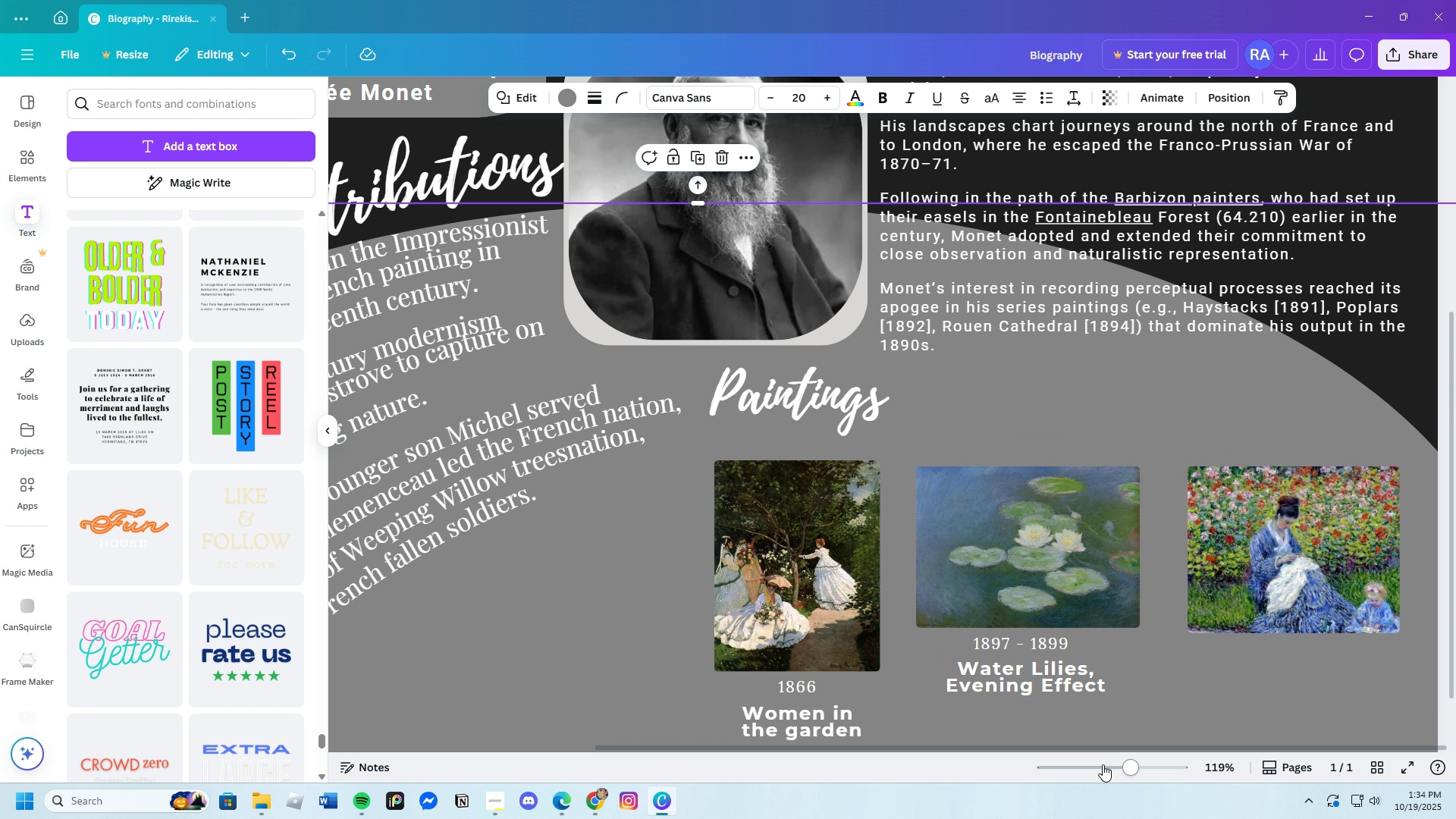 
left_click_drag(start_coordinate=[1122, 765], to_coordinate=[1124, 769])
 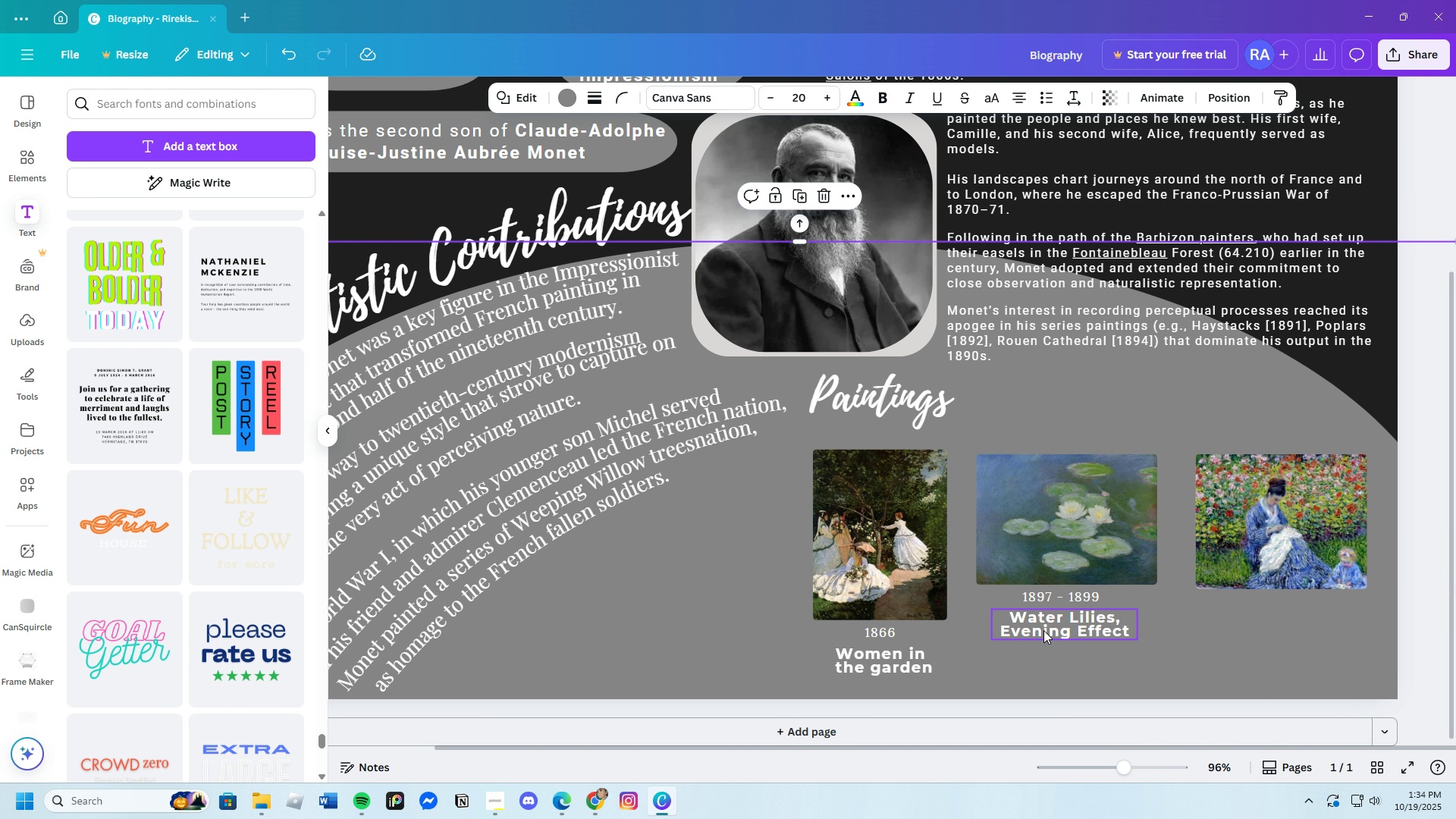 
left_click([1043, 630])
 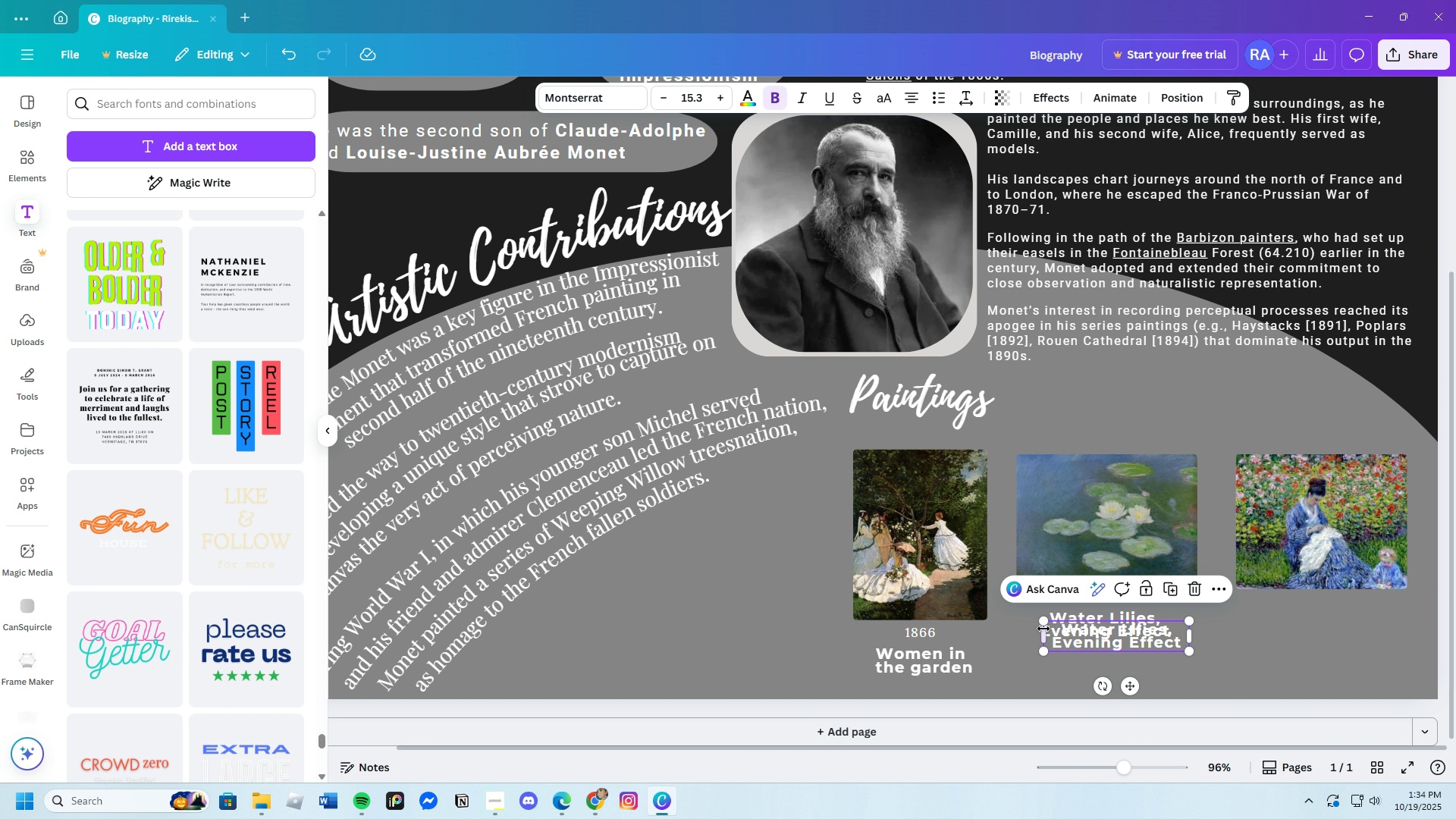 
key(Control+C)
 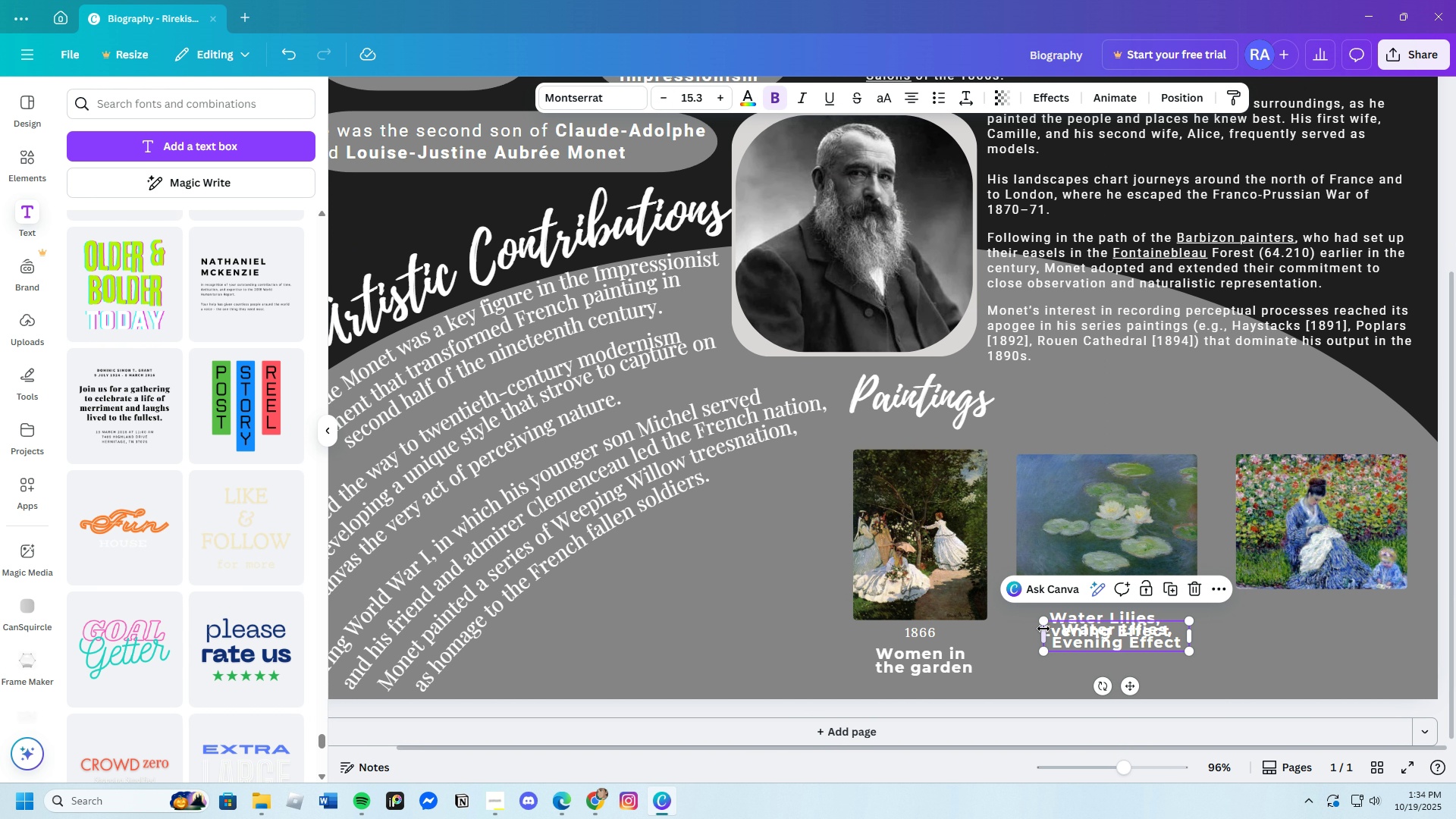 
key(Control+V)
 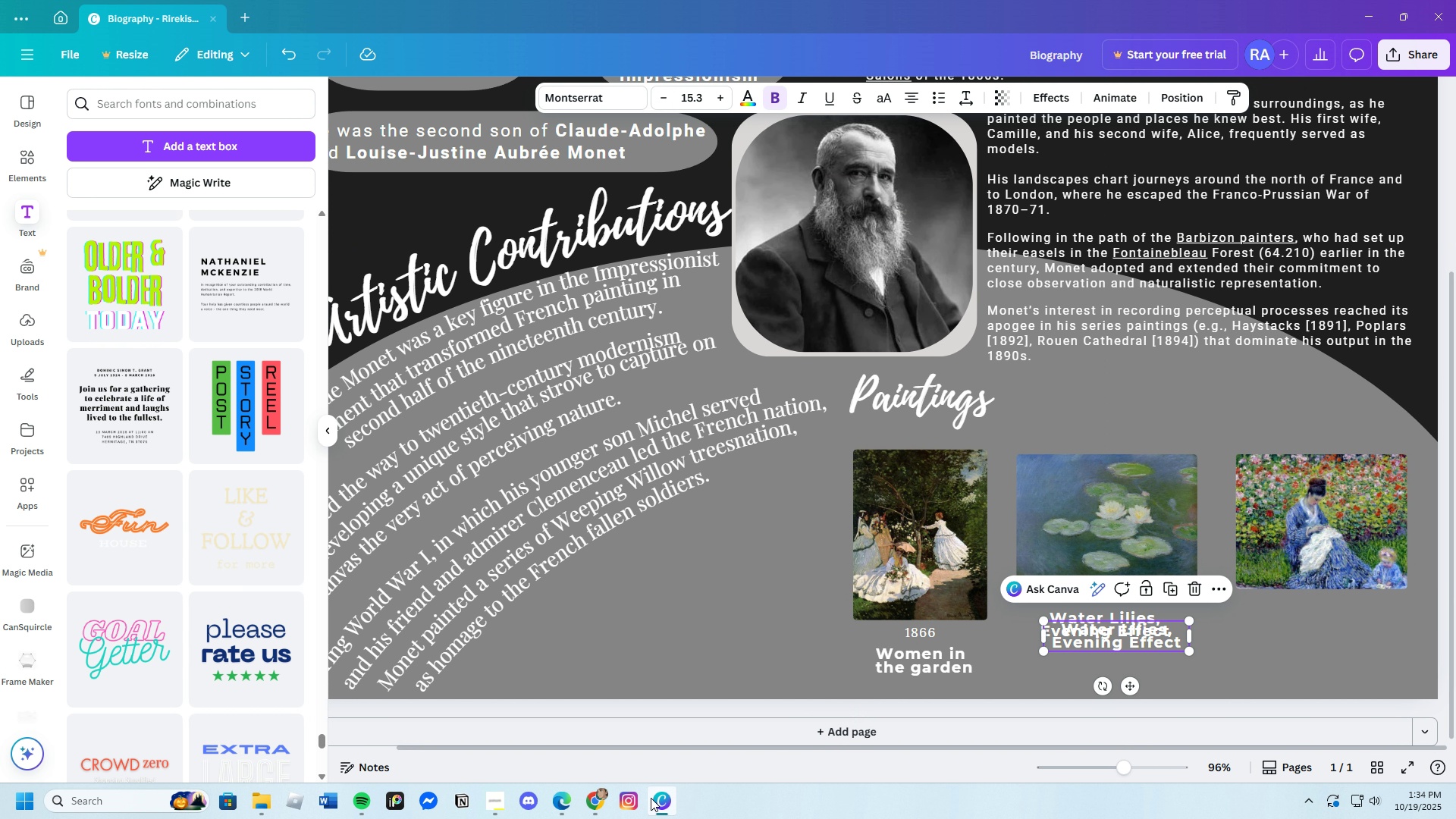 
left_click([664, 801])
 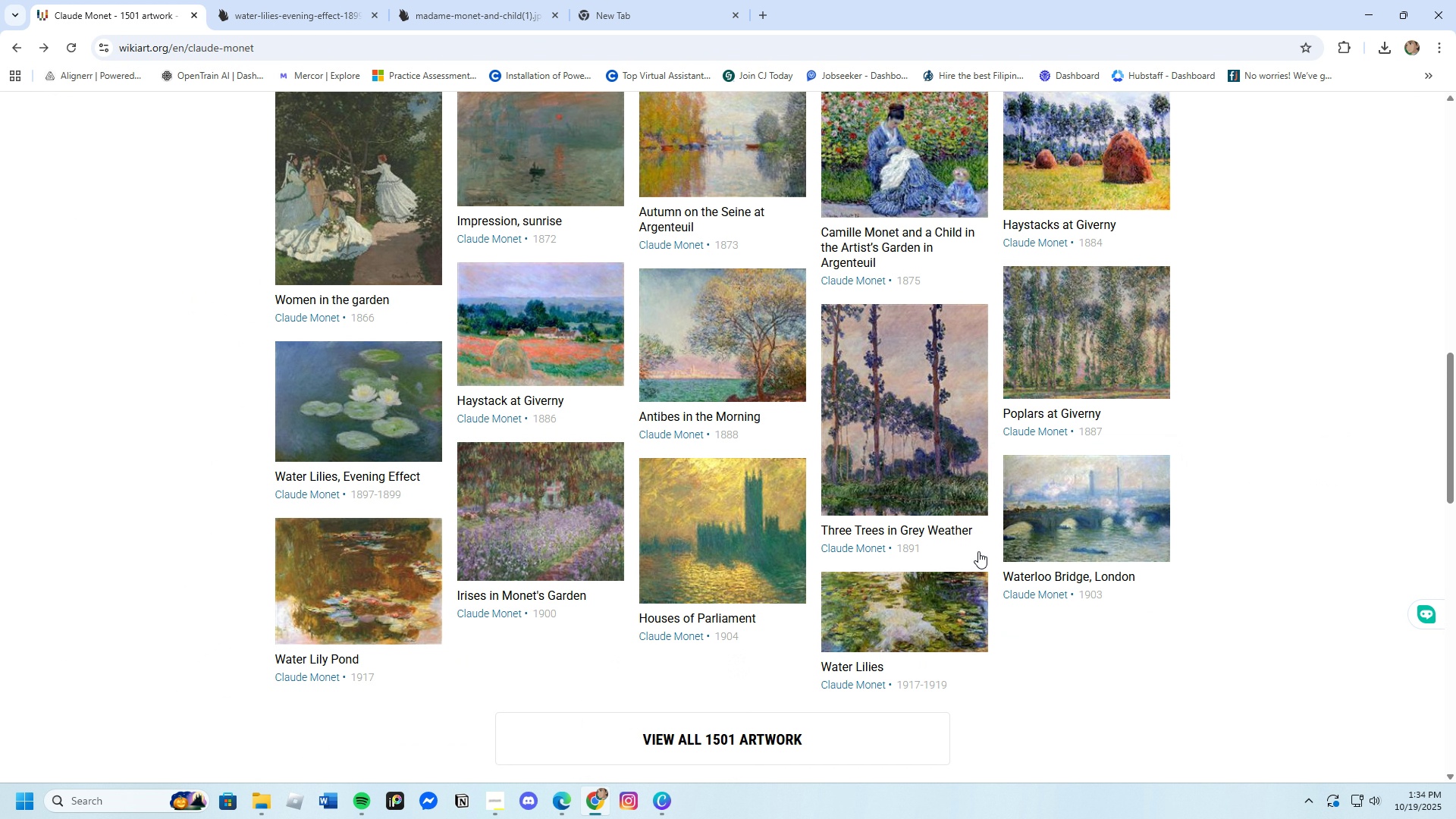 
scroll: coordinate [965, 560], scroll_direction: up, amount: 4.0
 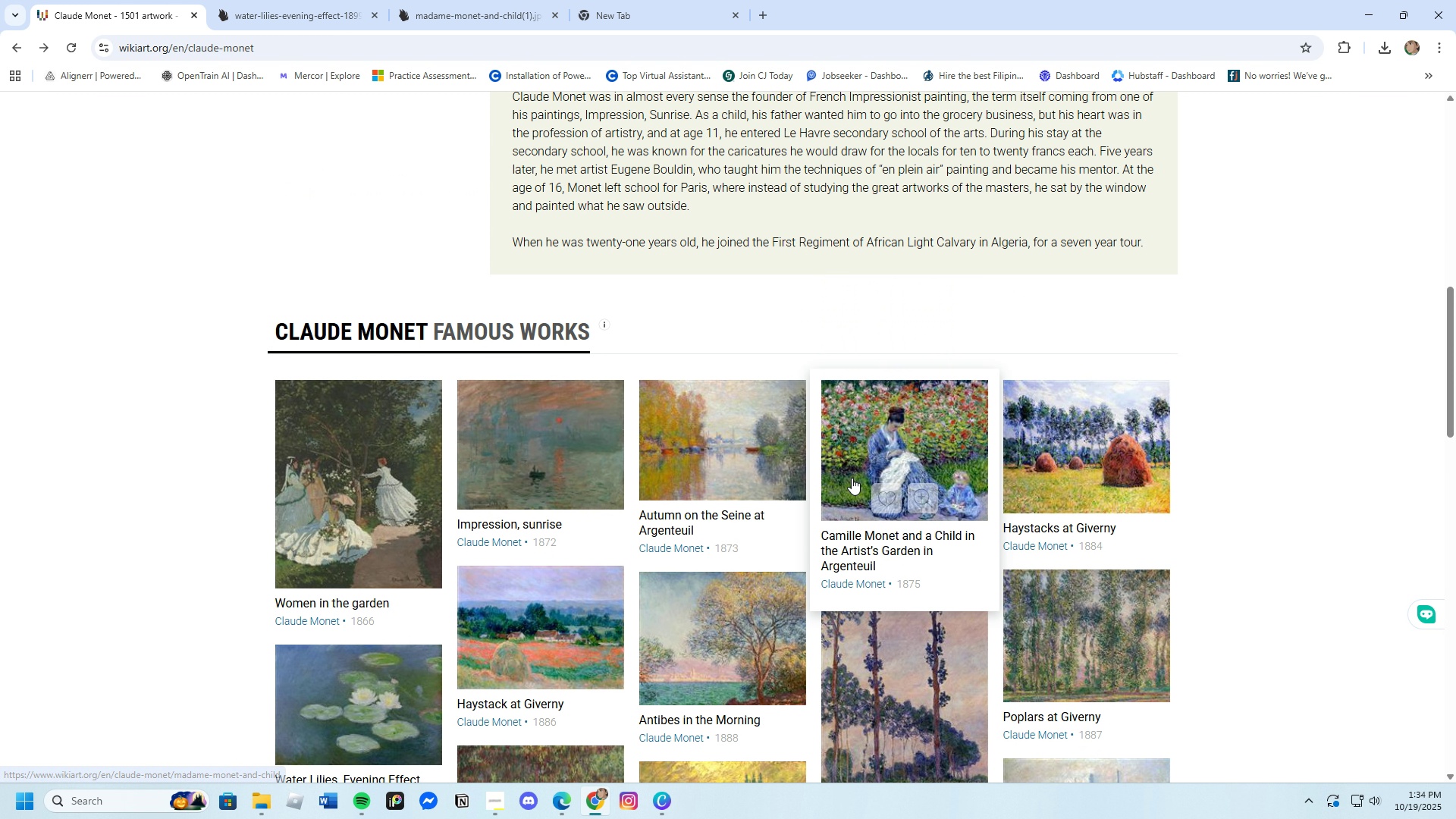 
left_click([852, 478])
 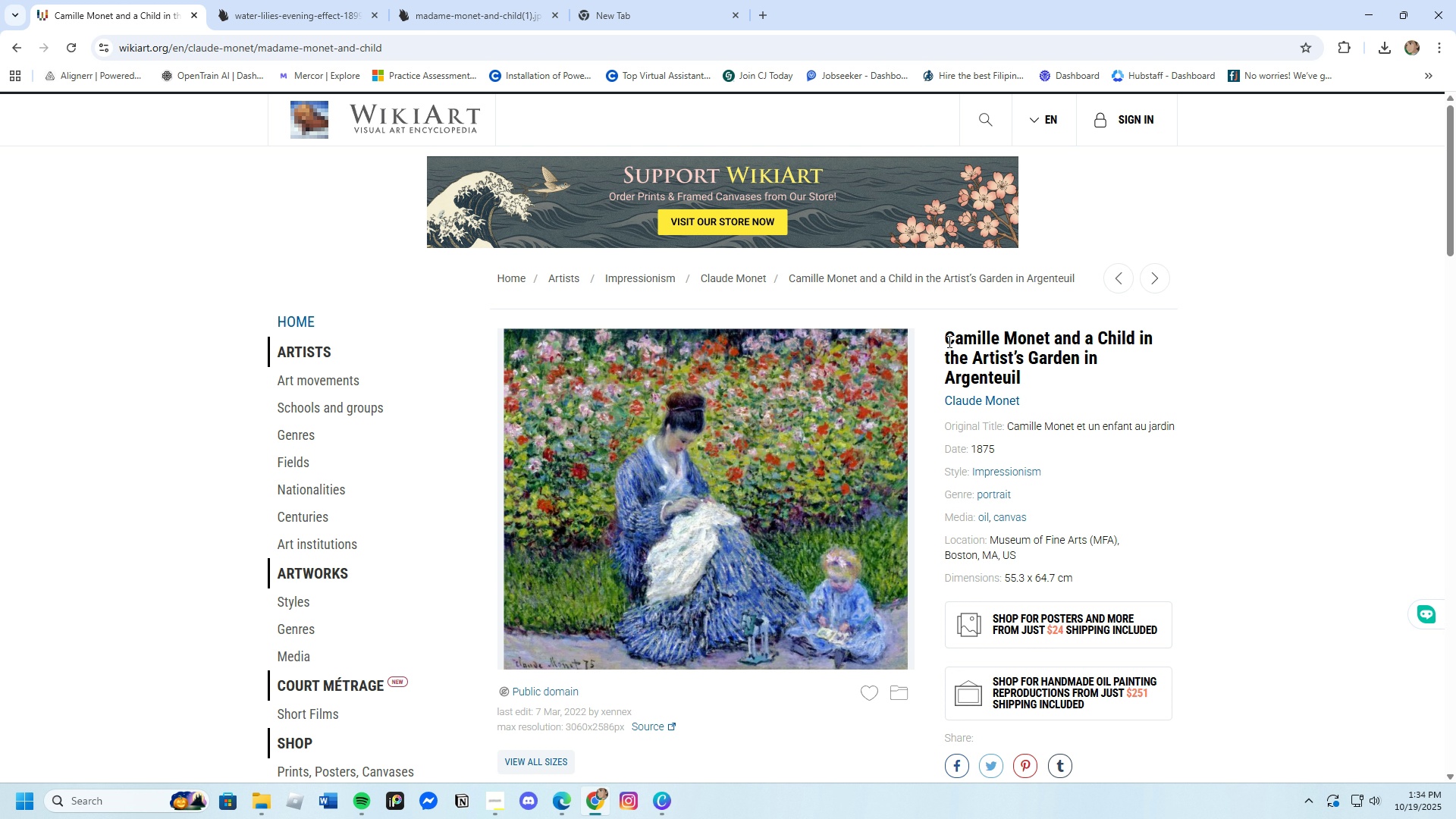 
left_click_drag(start_coordinate=[946, 337], to_coordinate=[1065, 376])
 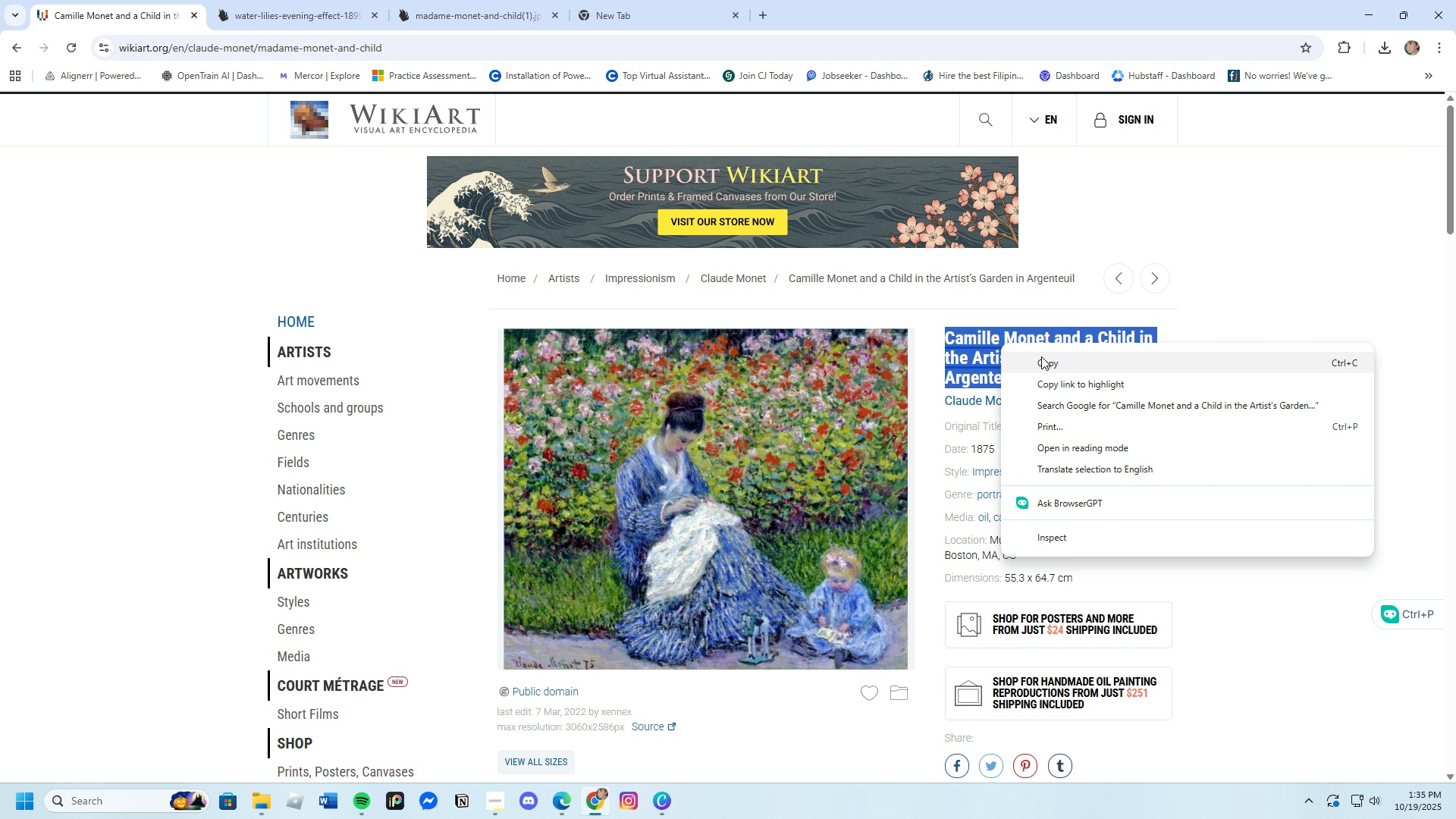 
left_click([1041, 356])
 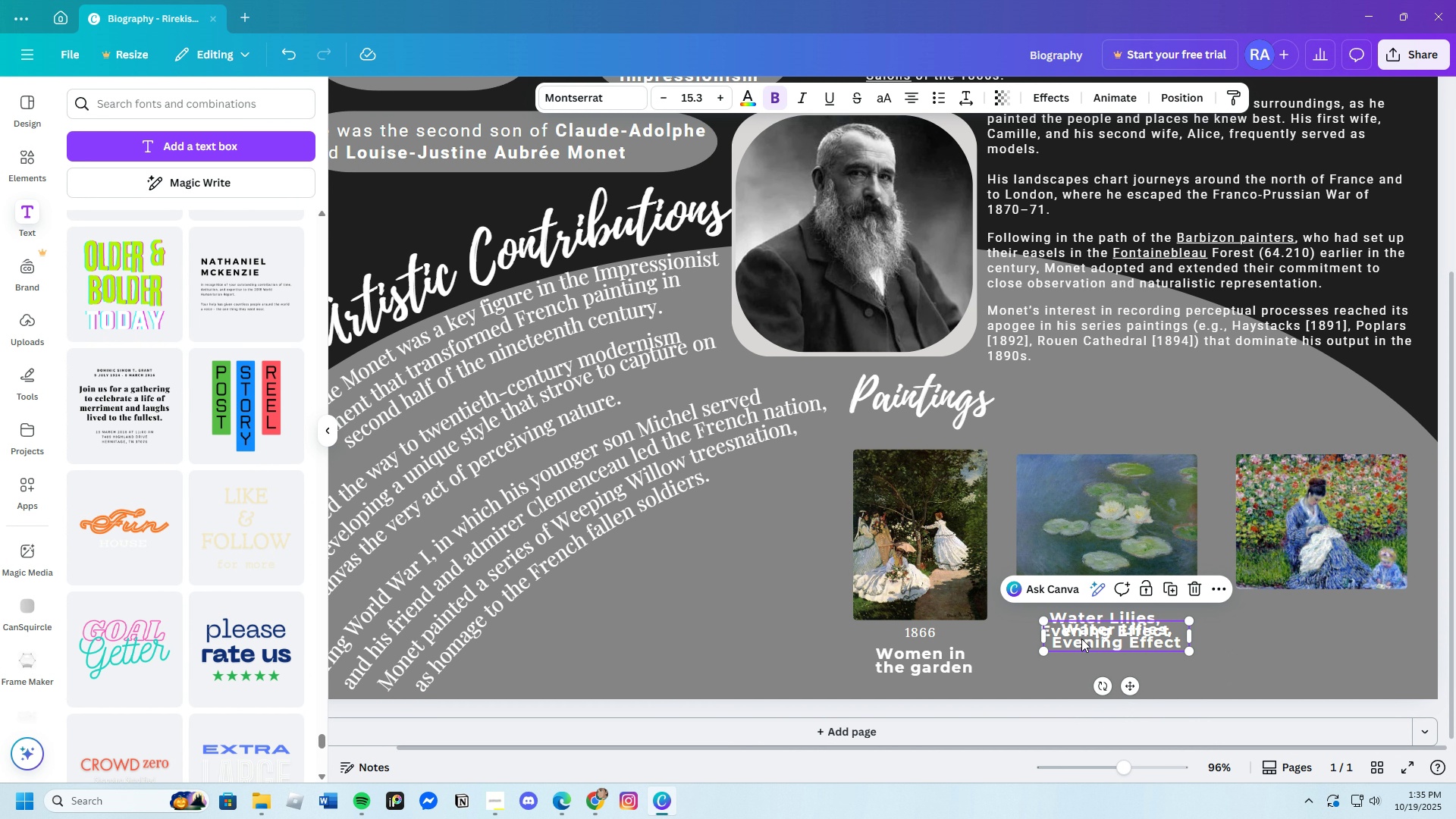 
left_click_drag(start_coordinate=[1115, 636], to_coordinate=[1247, 641])
 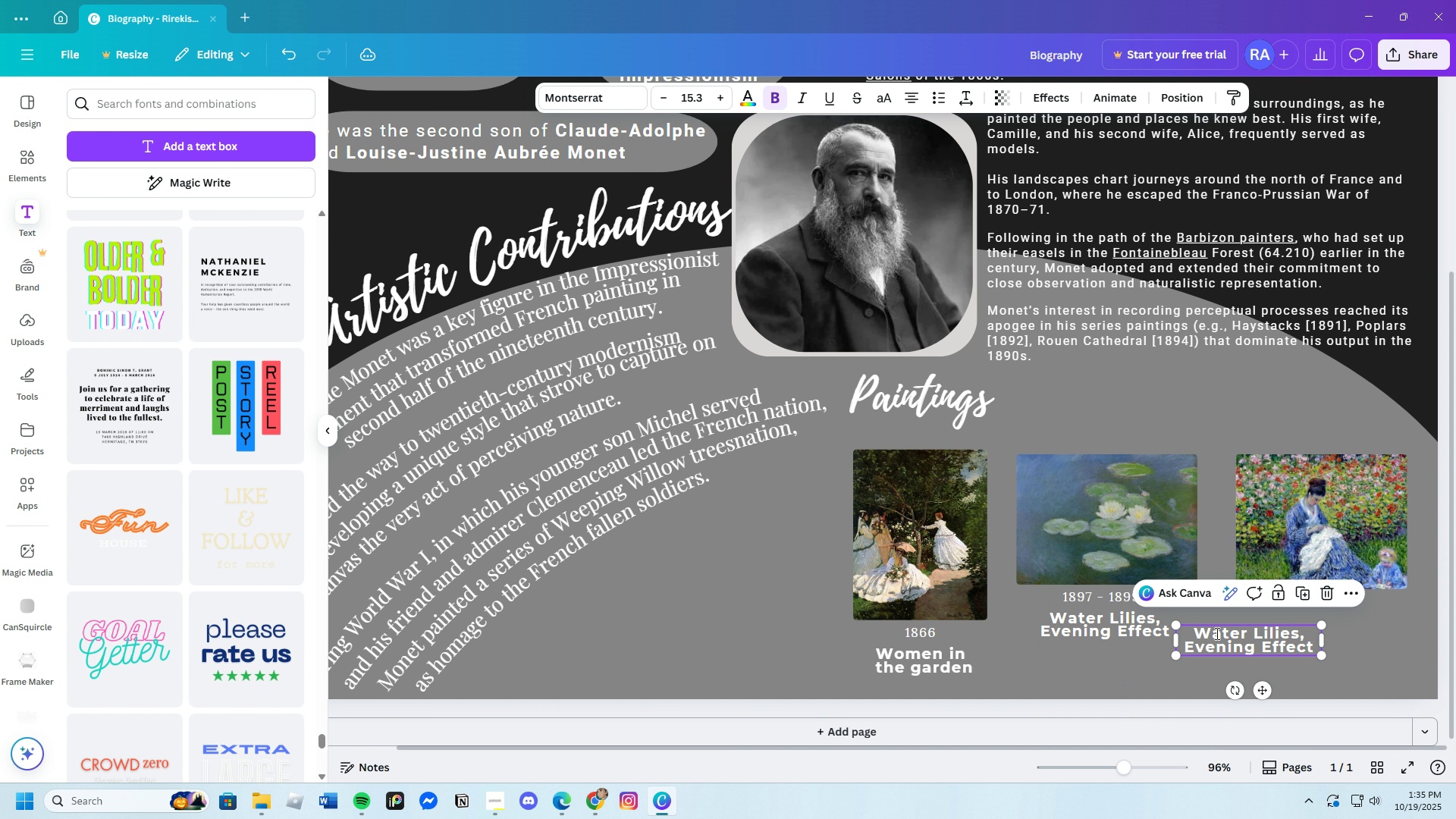 
left_click([1216, 633])
 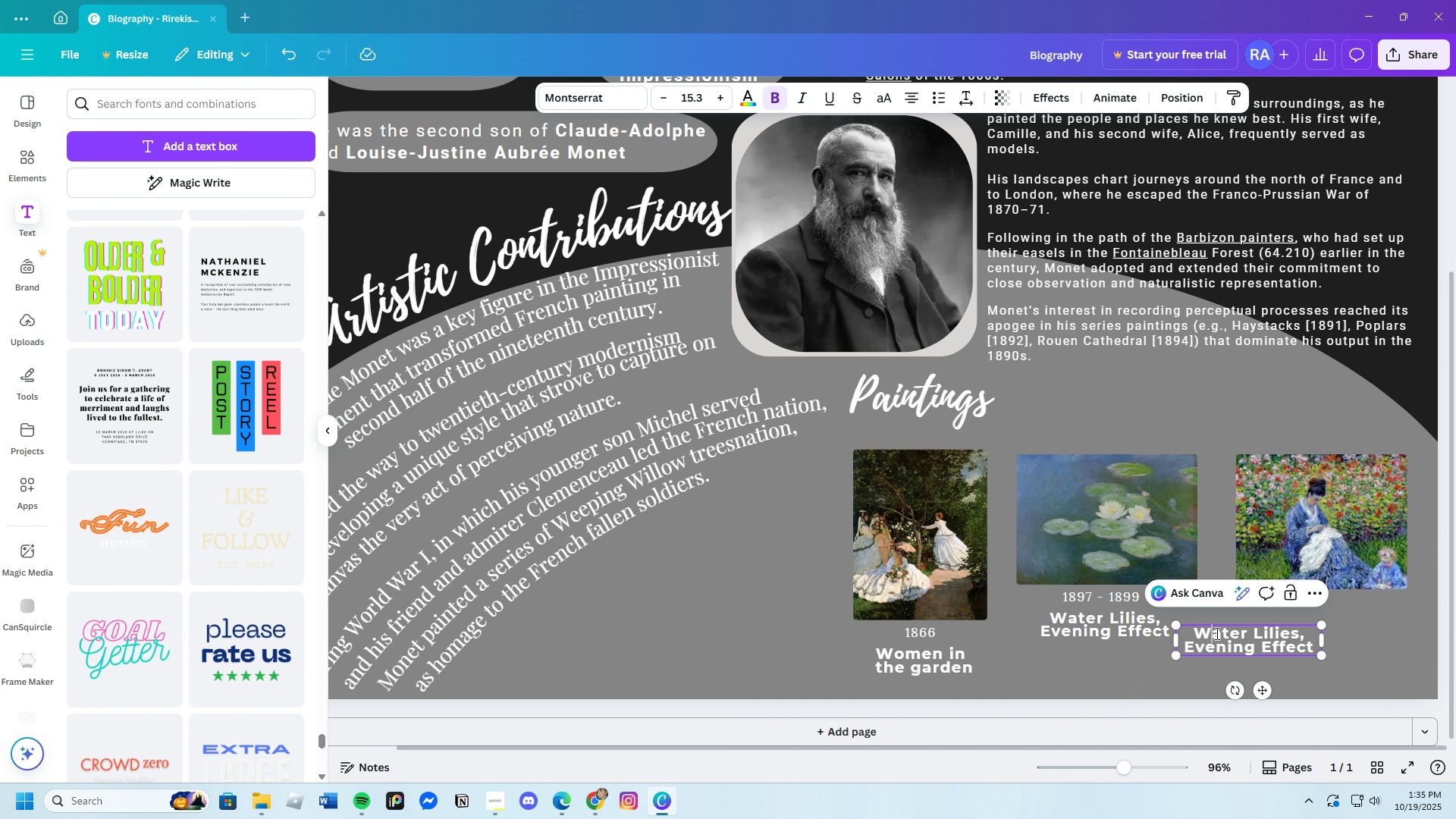 
left_click([1216, 633])
 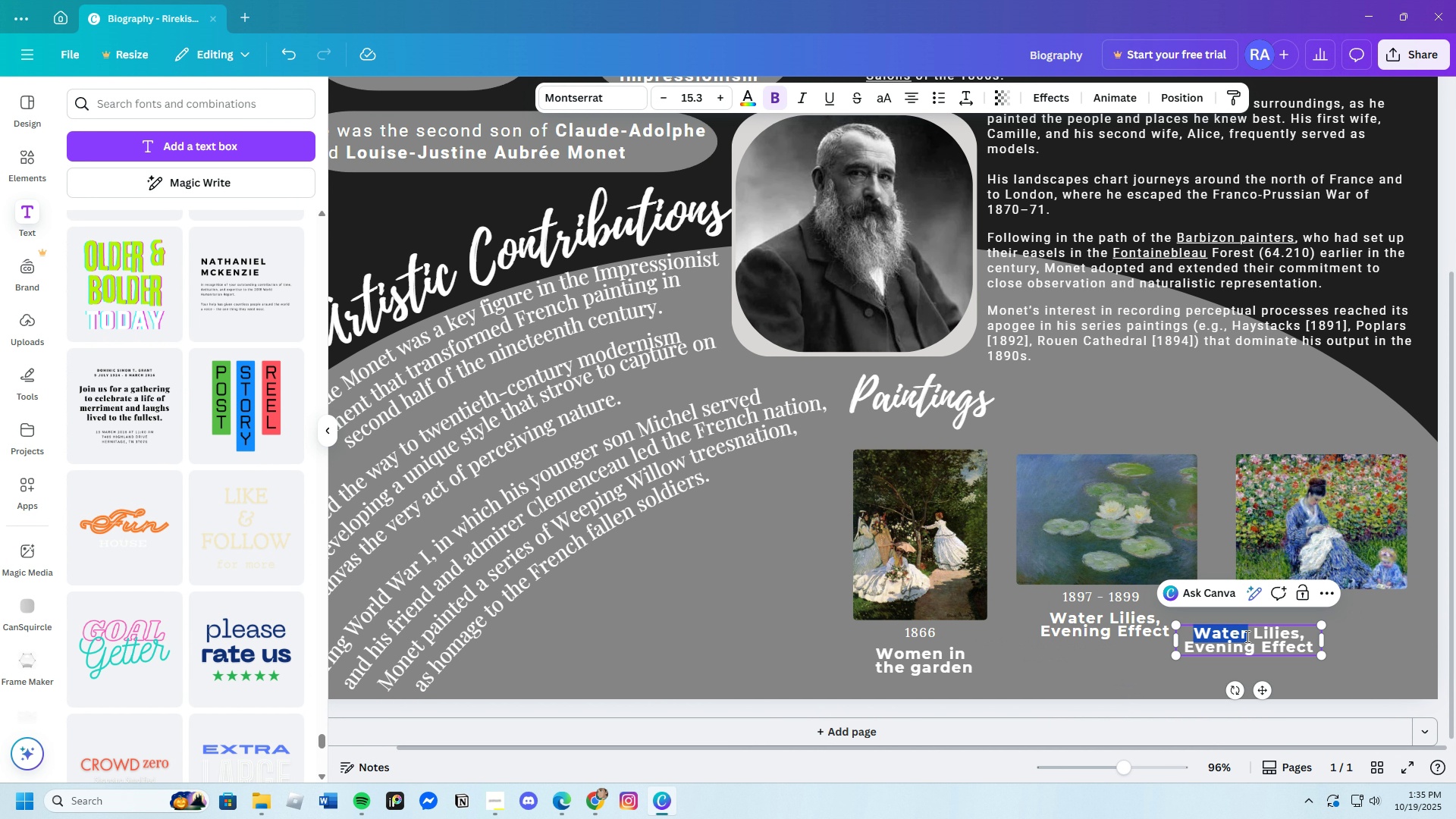 
left_click_drag(start_coordinate=[1216, 633], to_coordinate=[1289, 644])
 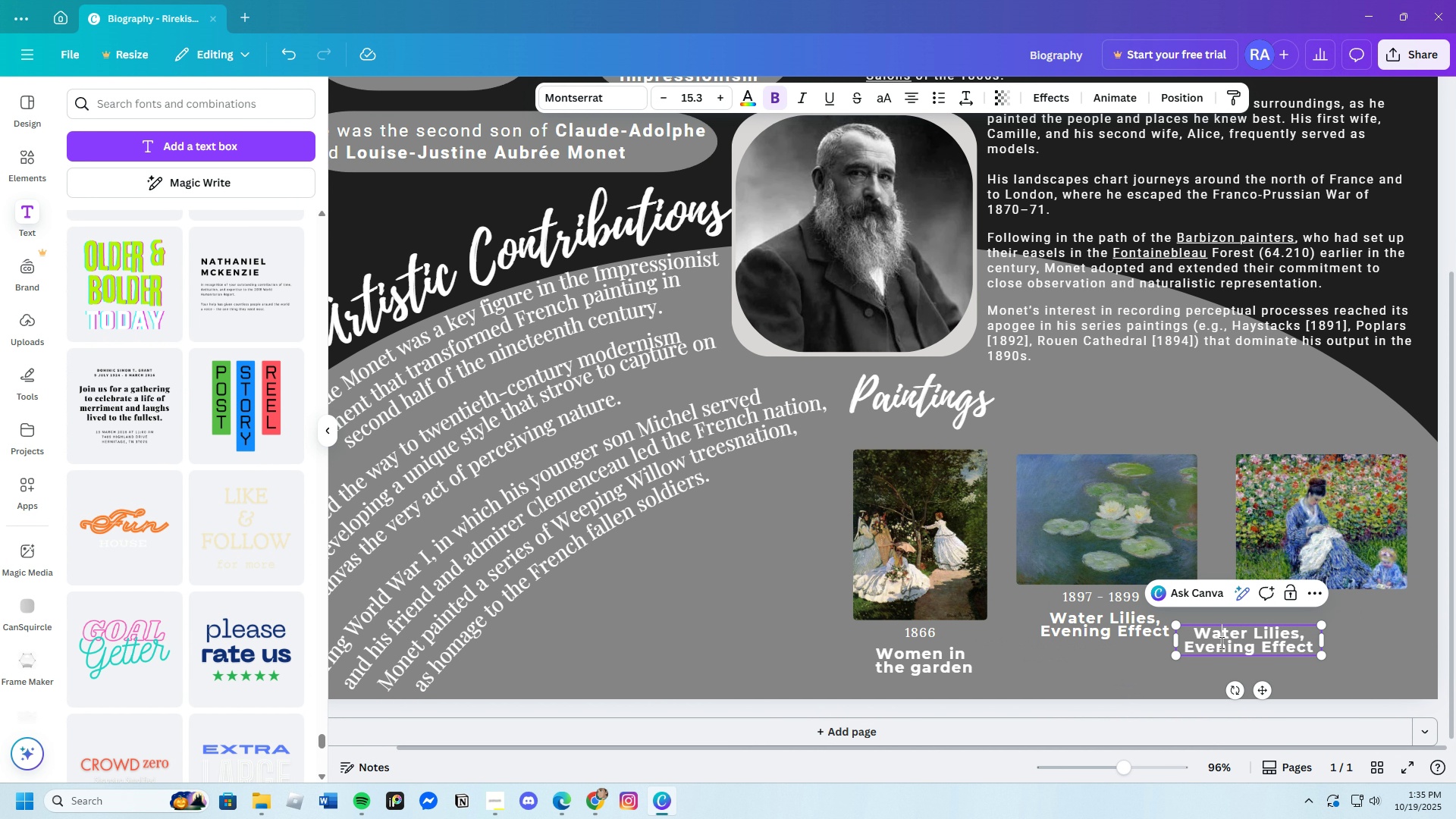 
left_click([1220, 642])
 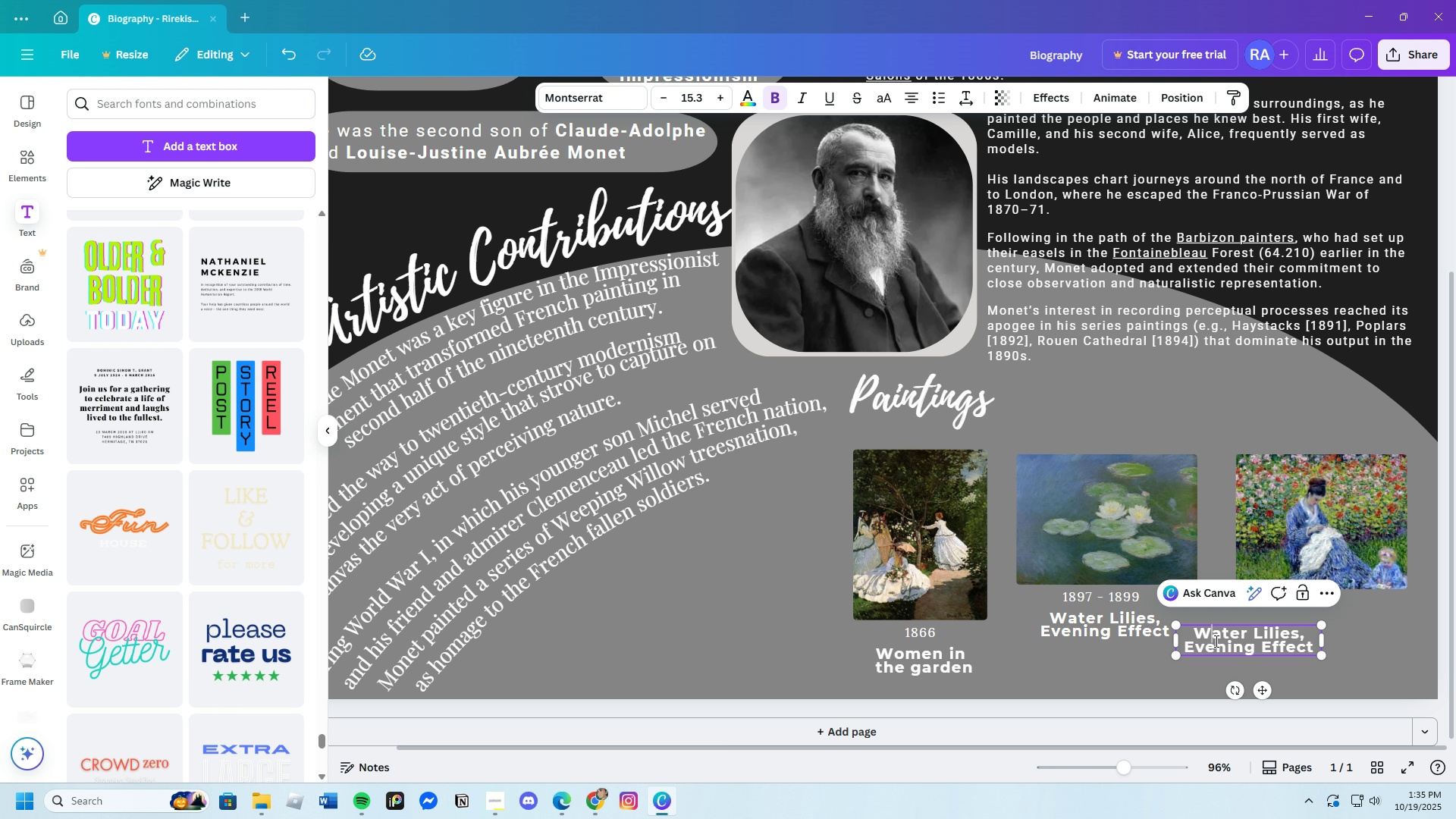 
left_click_drag(start_coordinate=[1214, 641], to_coordinate=[1313, 650])
 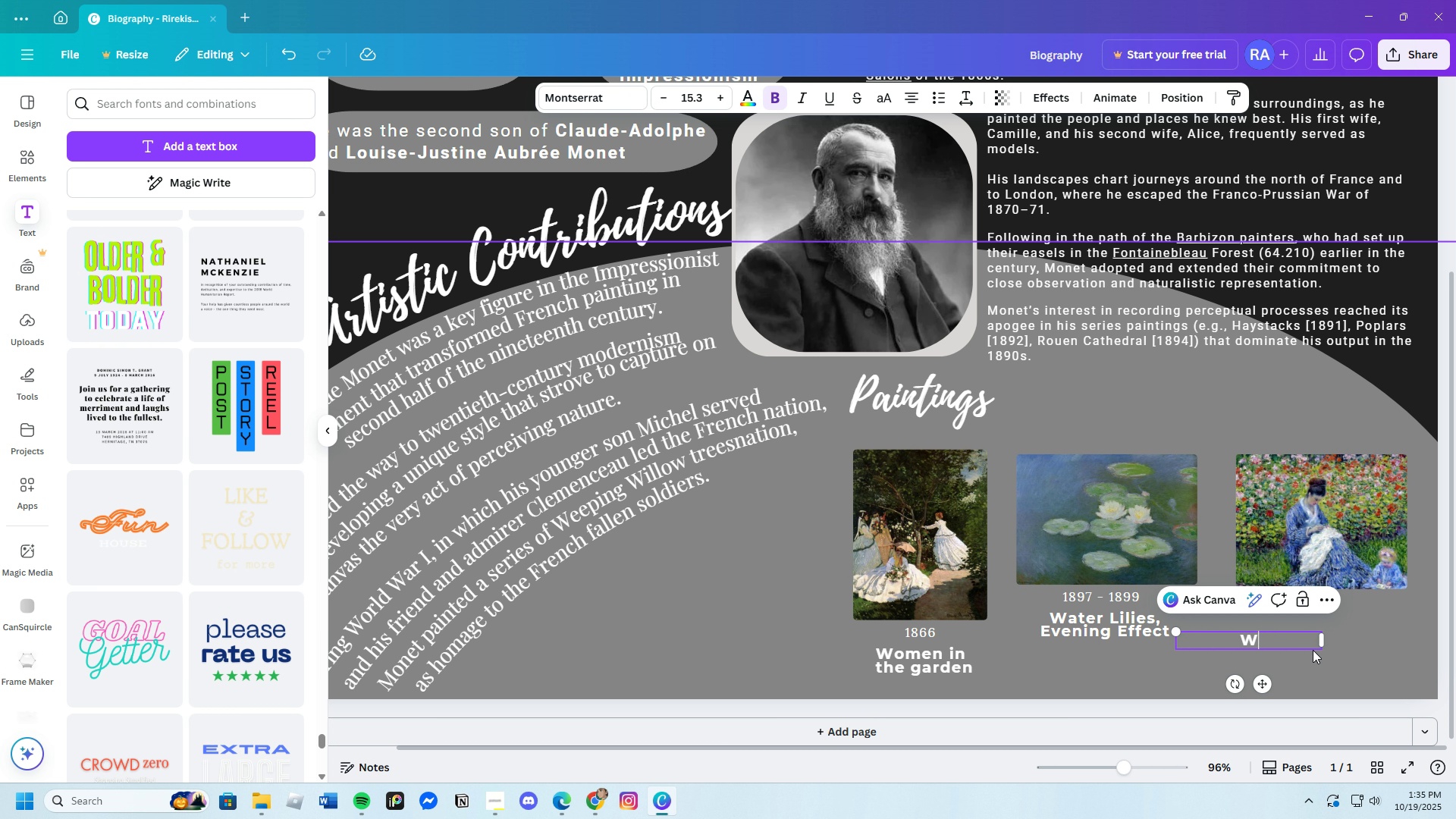 
key(Backspace)
 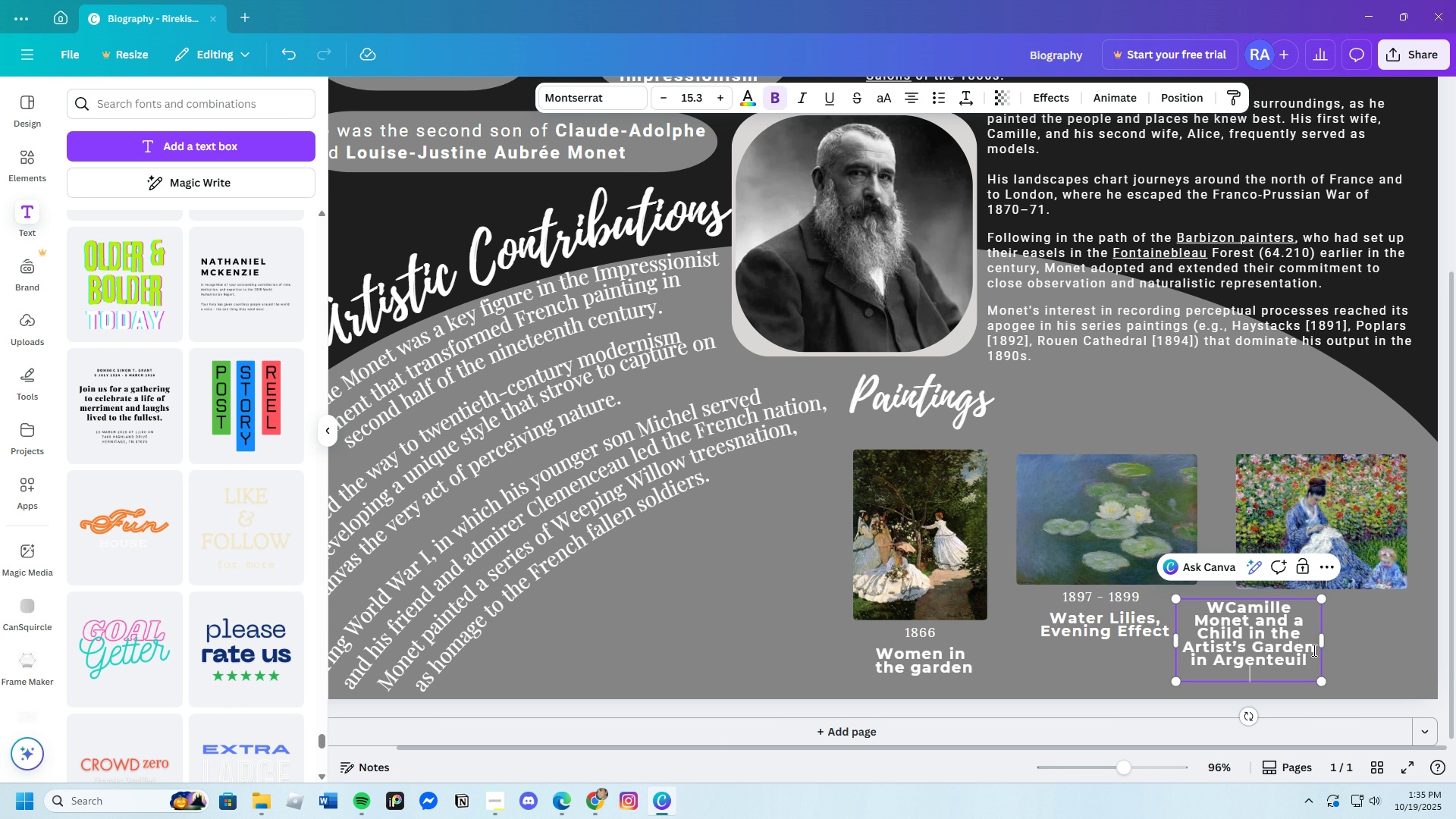 
key(Control+V)
 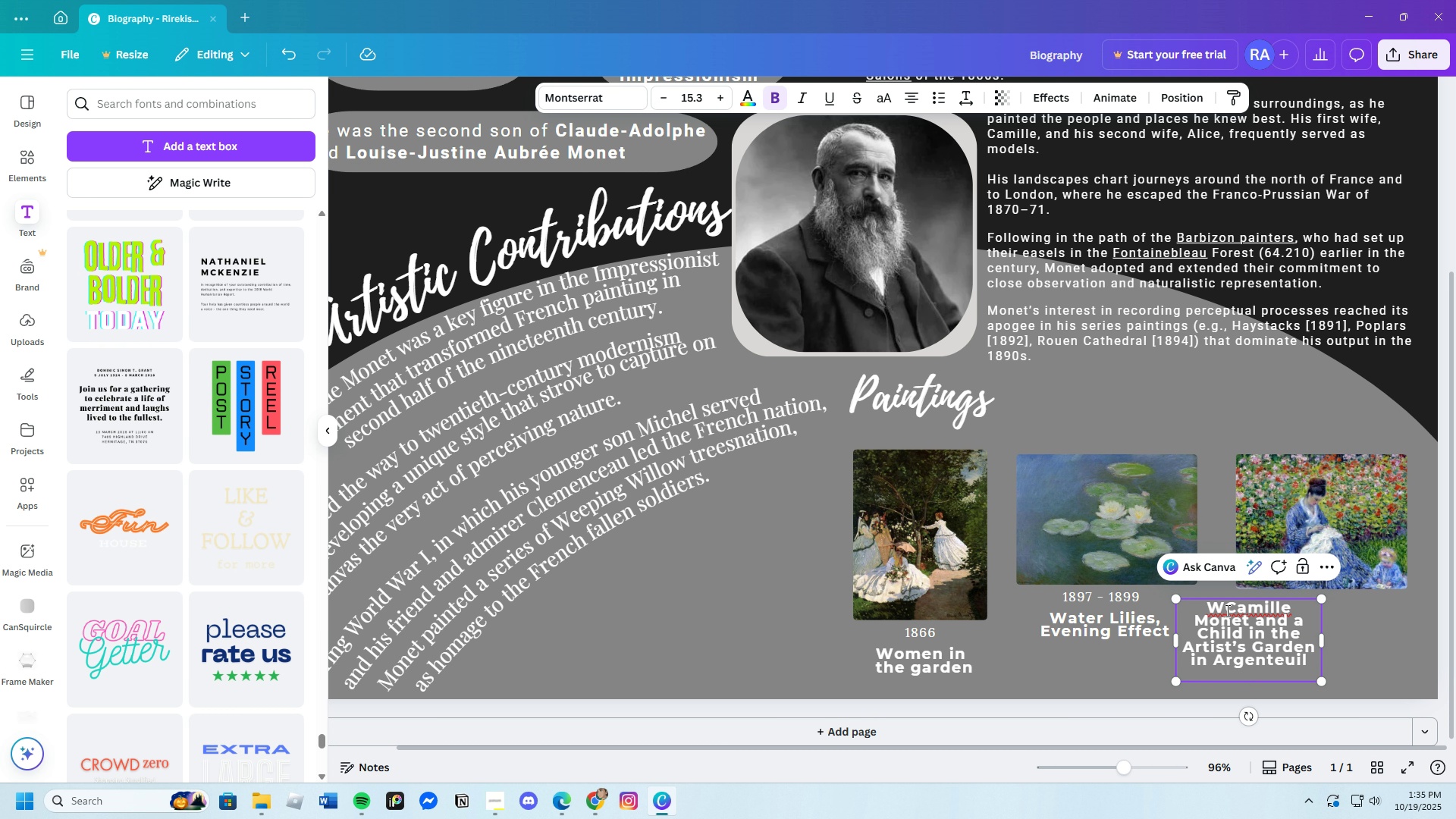 
left_click([1219, 610])
 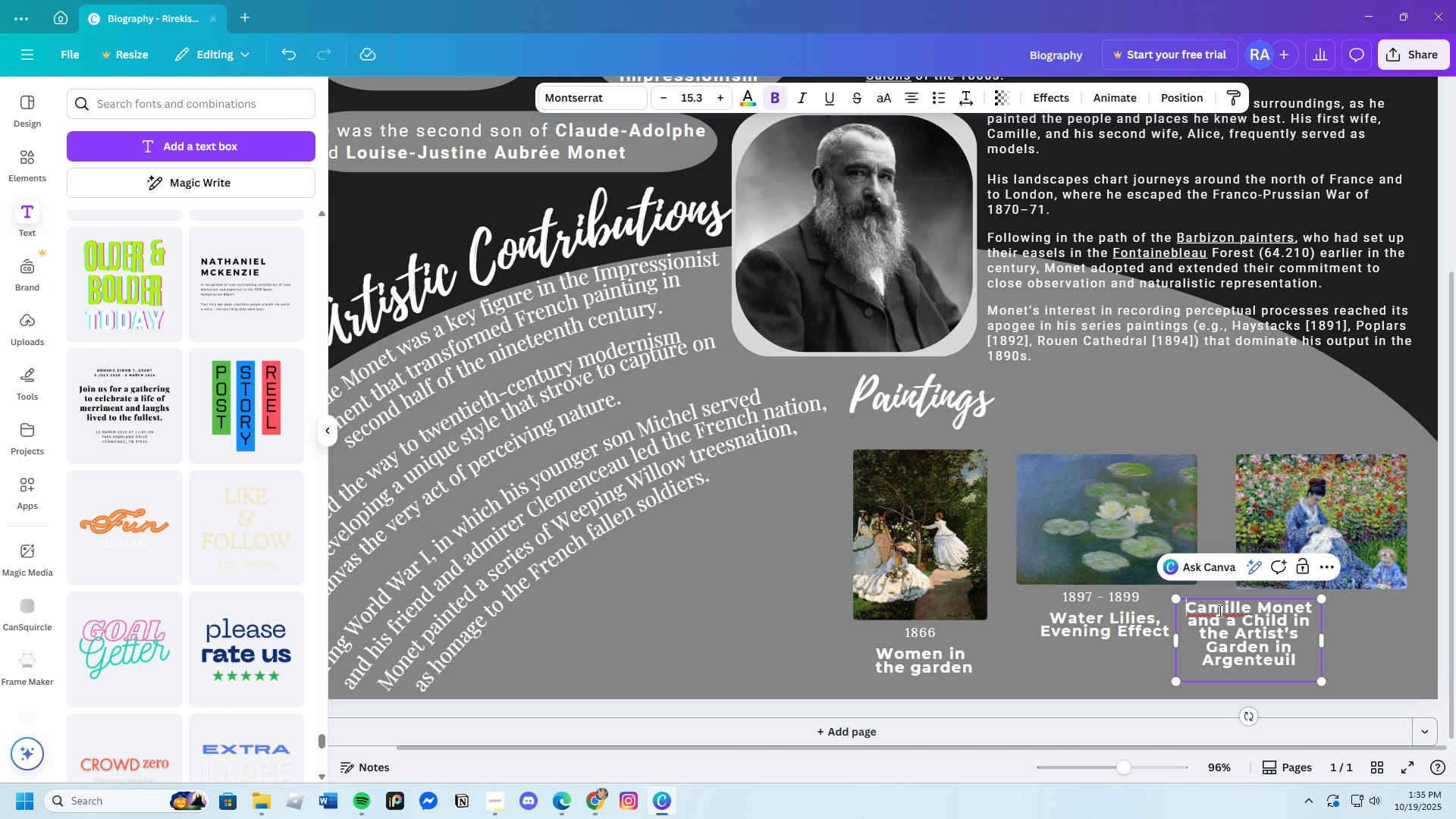 
key(Control+Backspace)
 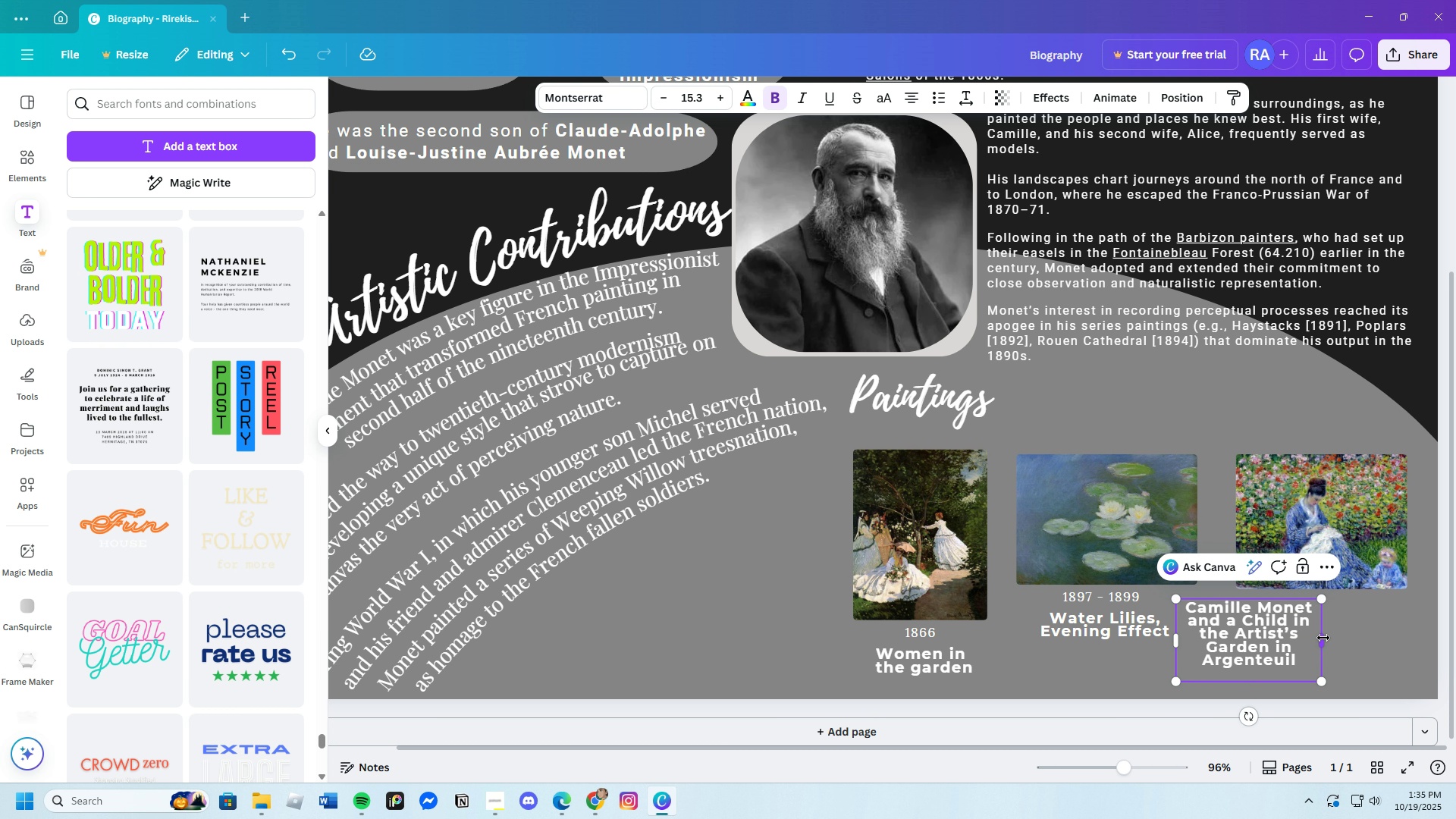 
left_click_drag(start_coordinate=[1323, 639], to_coordinate=[1401, 644])
 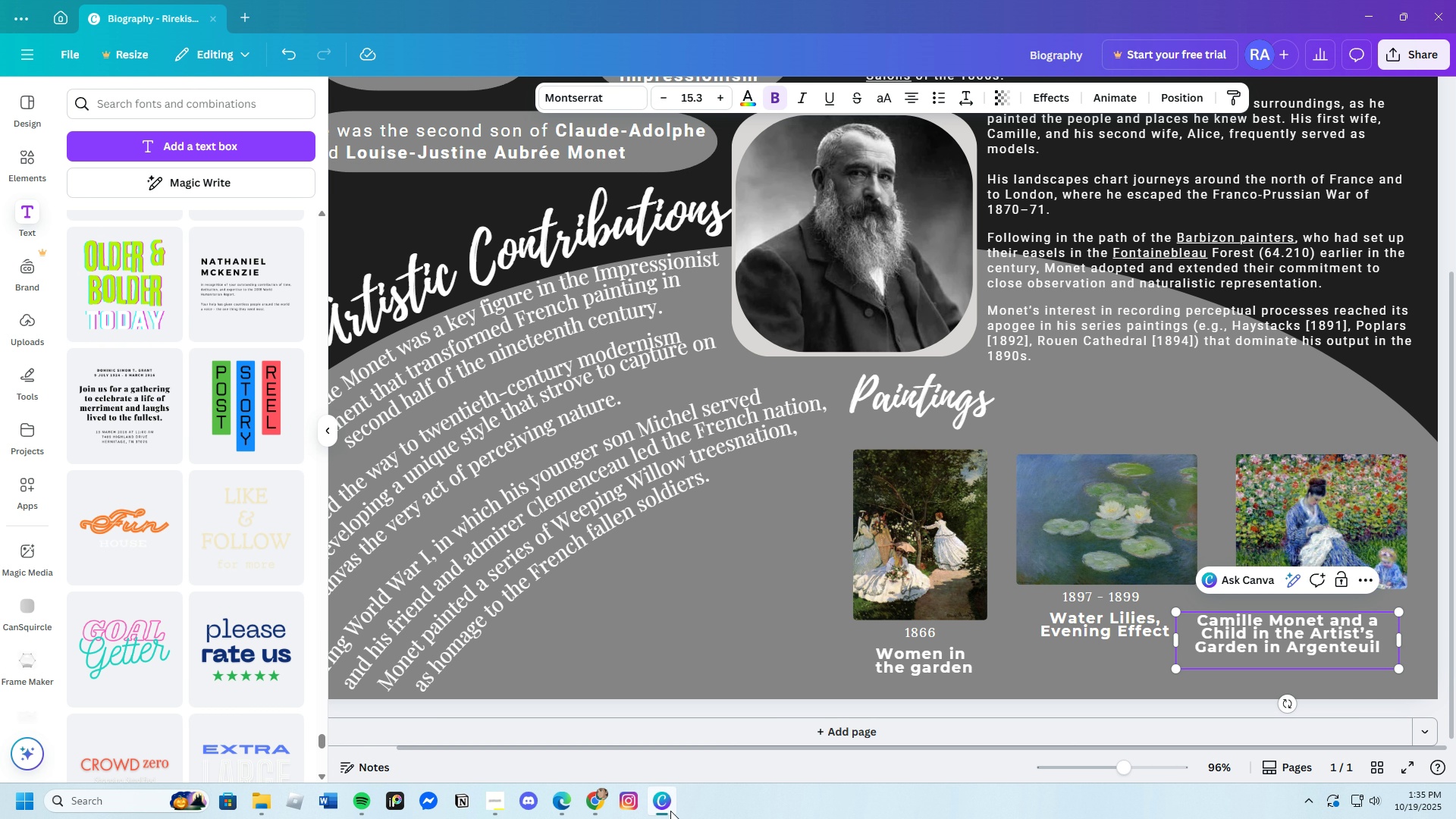 
left_click([665, 810])
 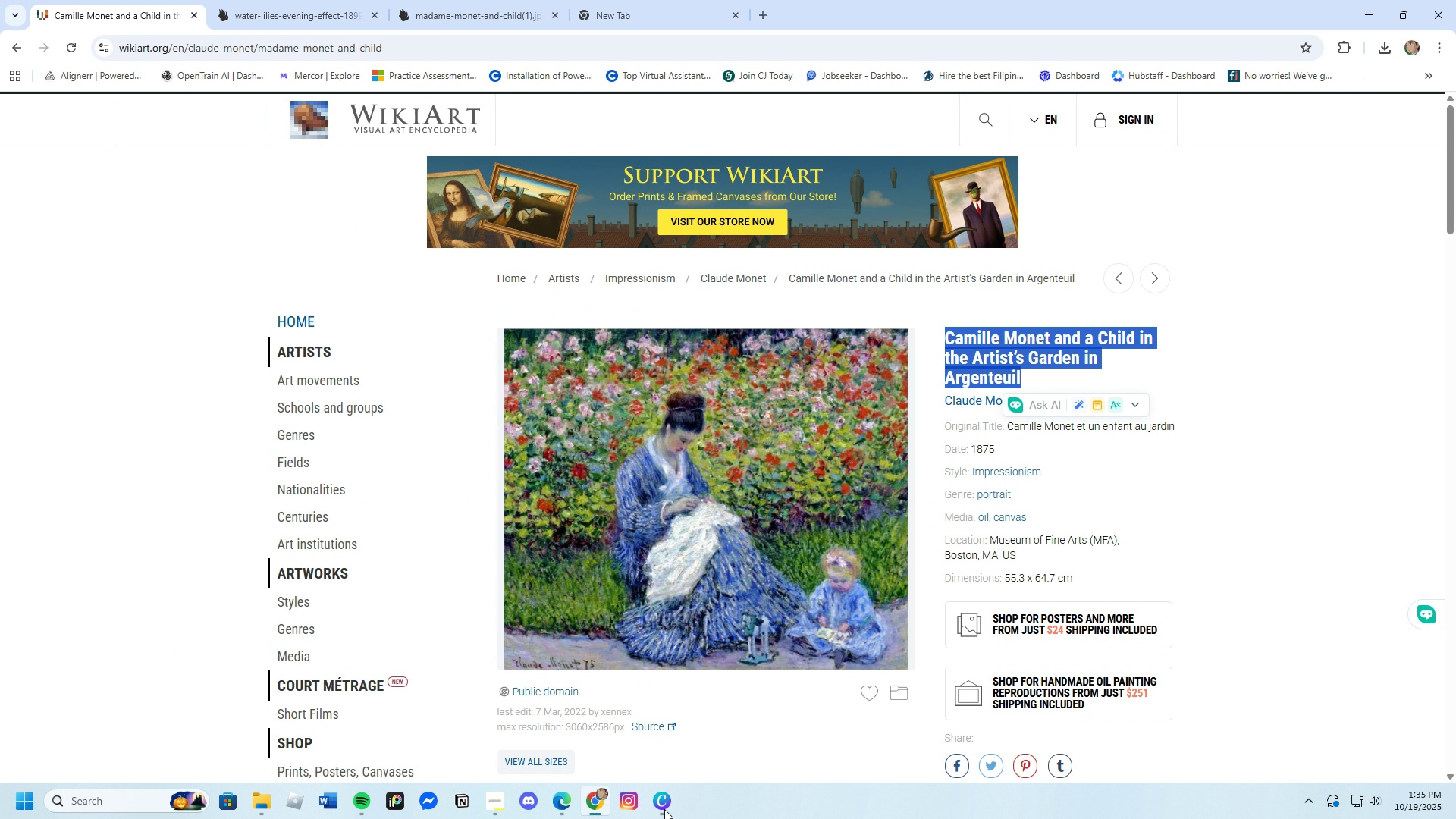 
left_click([664, 809])
 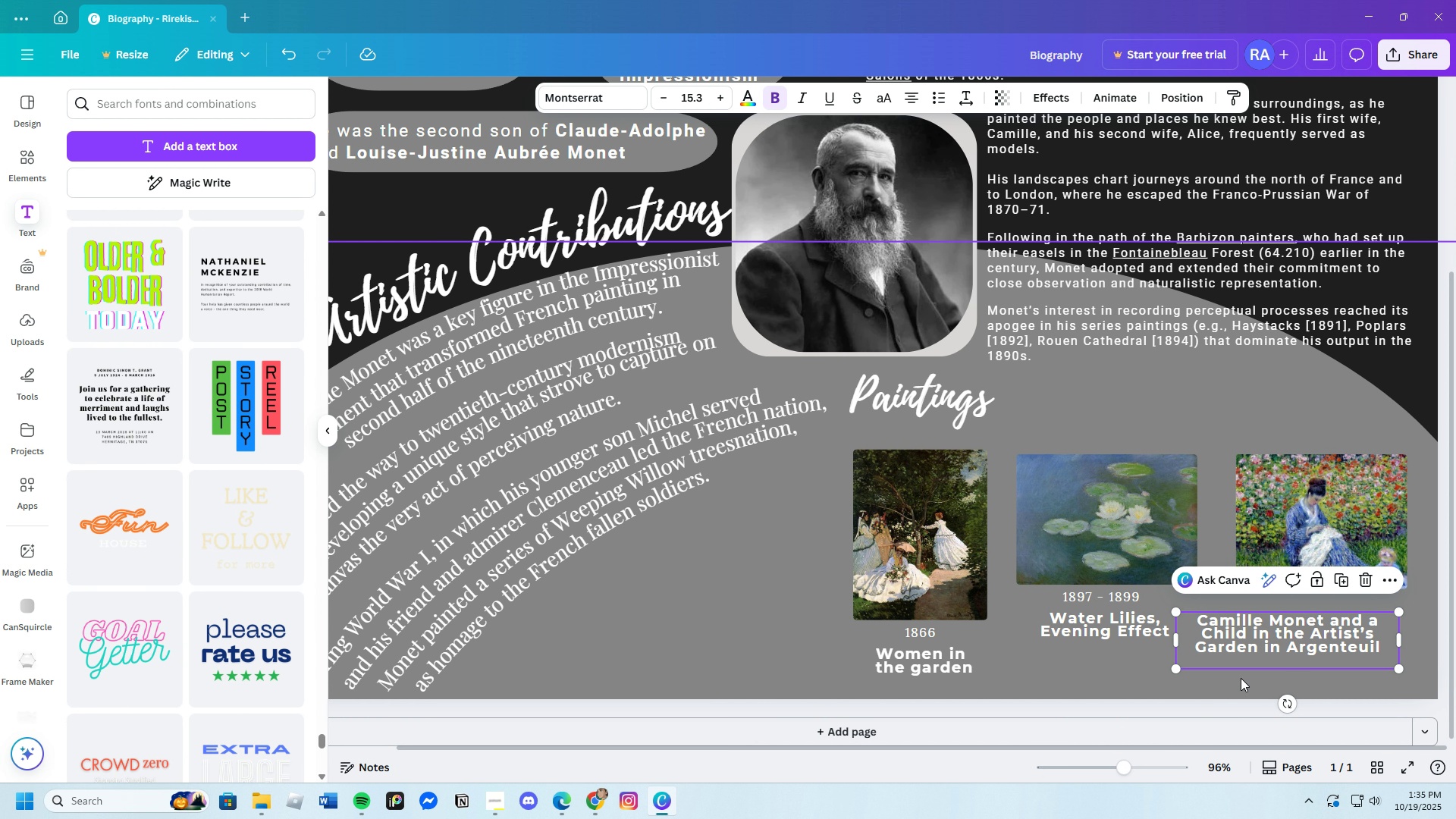 
left_click([1236, 680])
 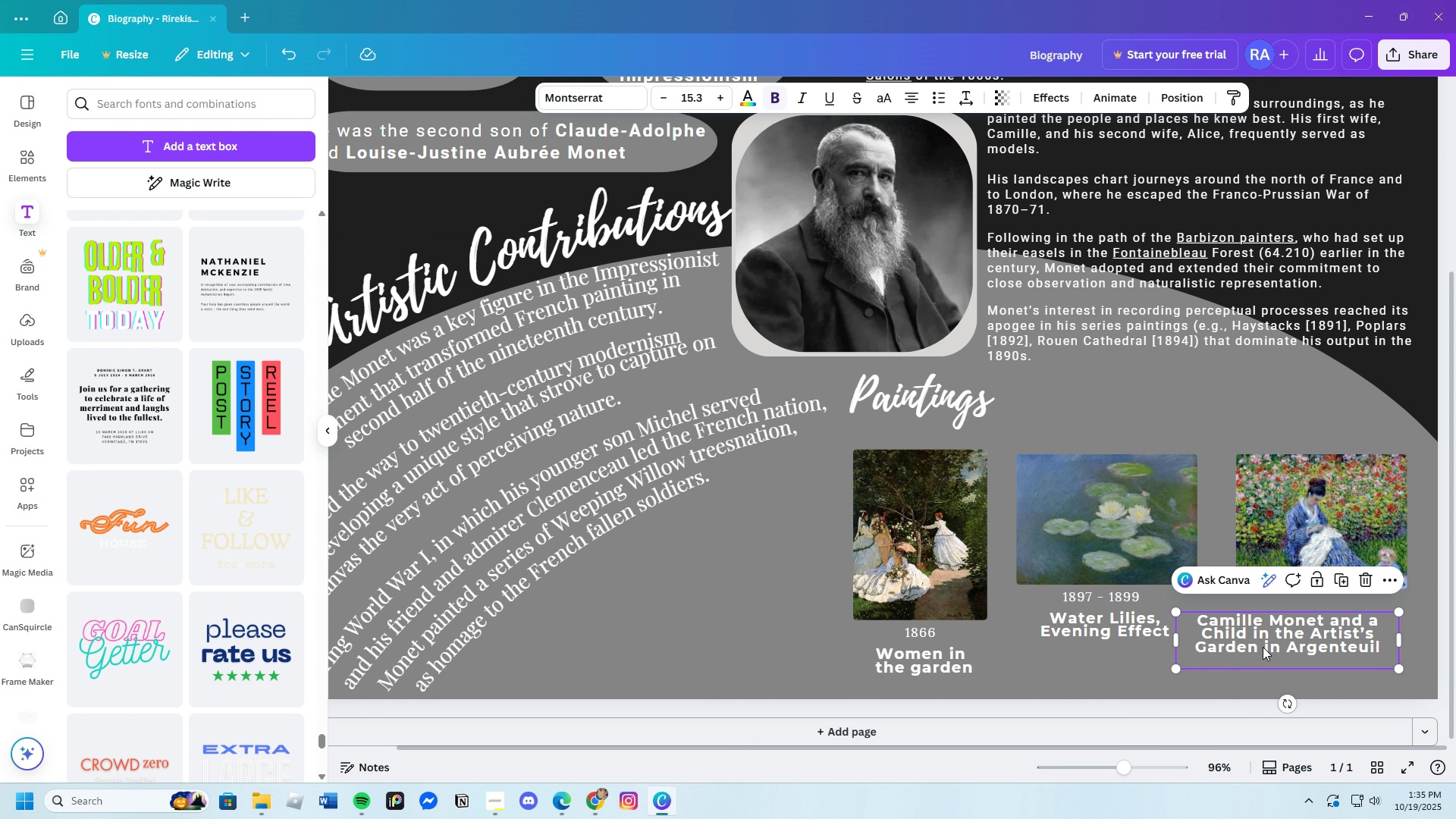 
left_click([1263, 647])
 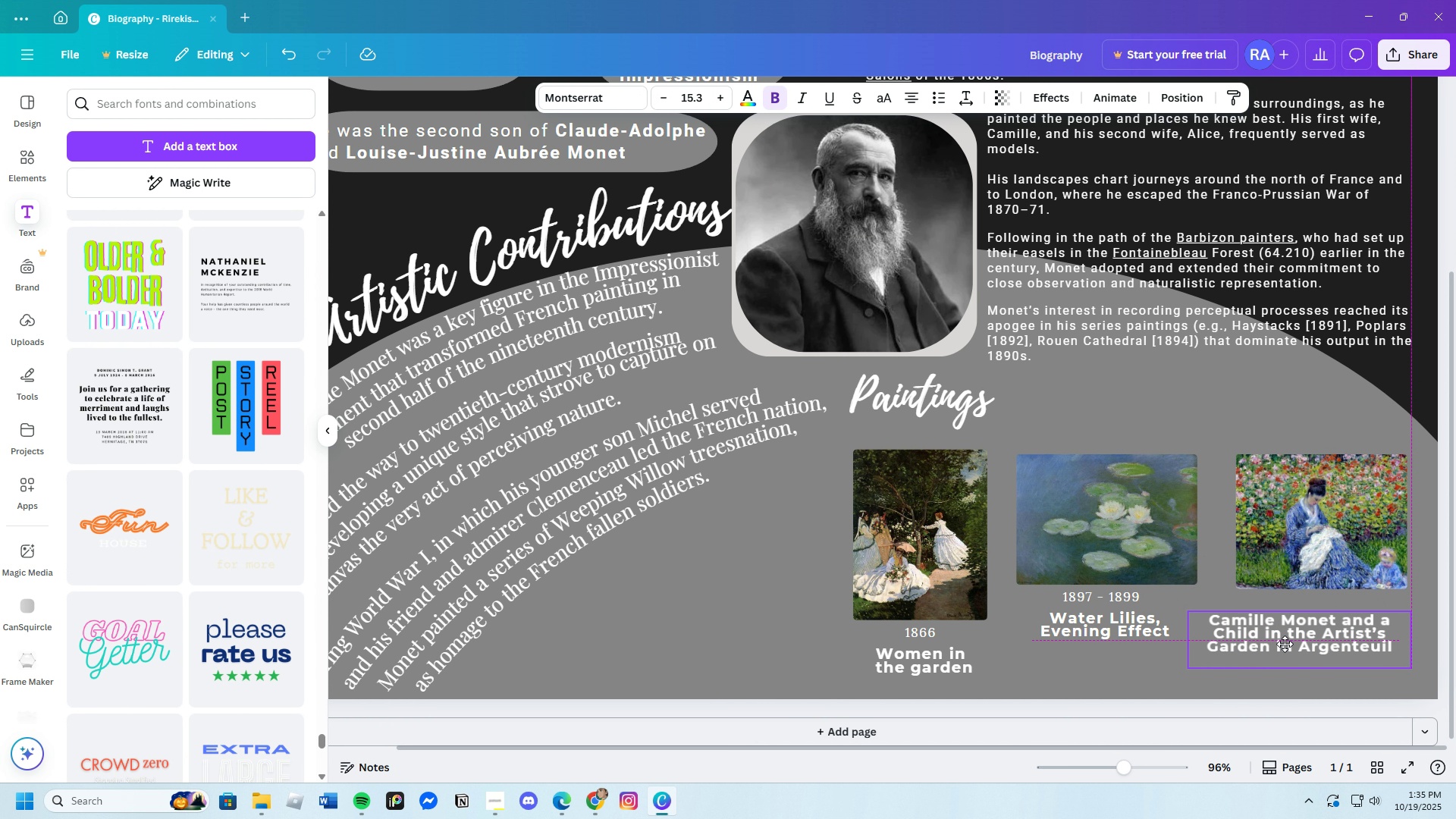 
left_click_drag(start_coordinate=[1266, 645], to_coordinate=[1305, 641])
 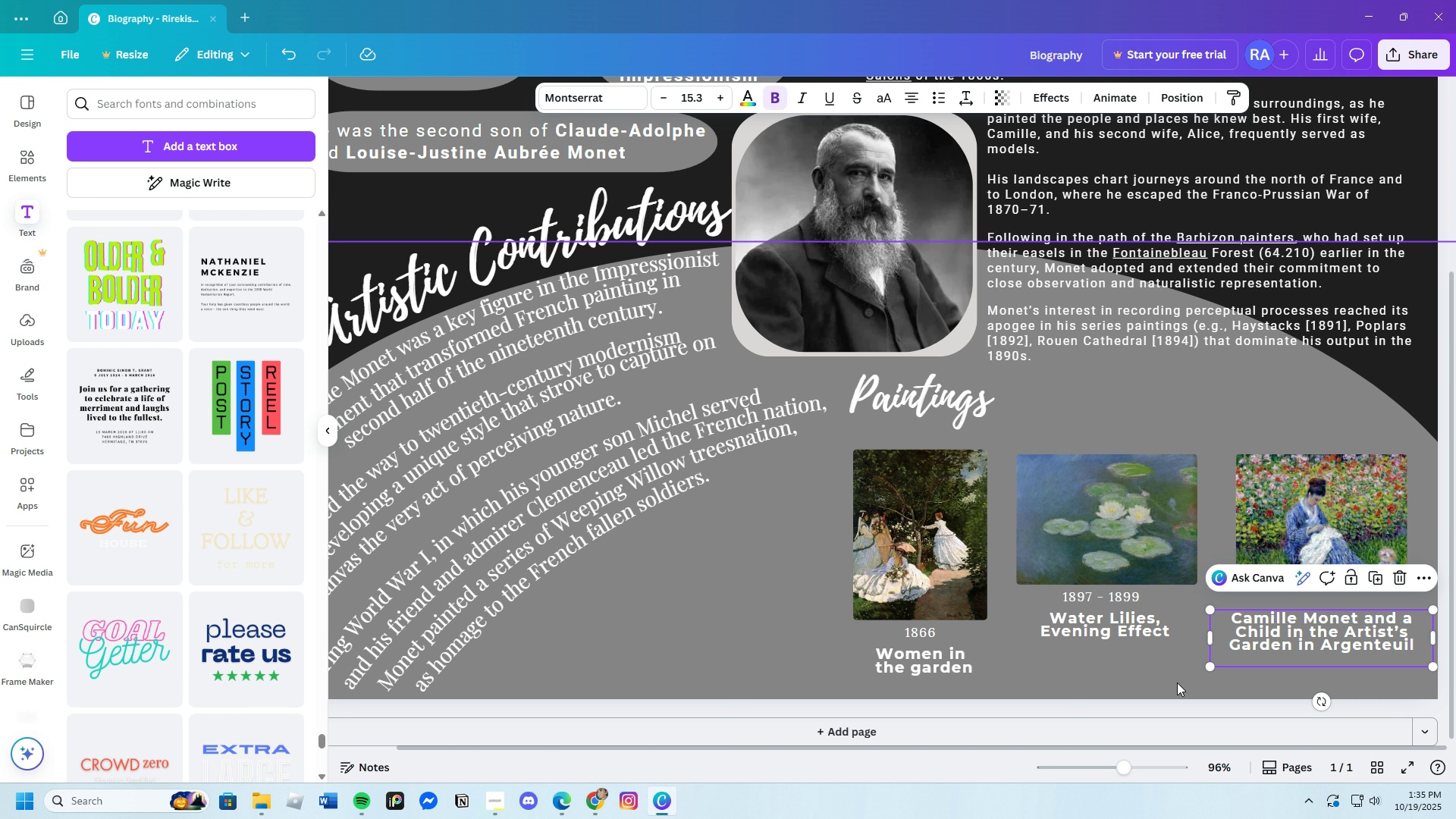 
wait(6.46)
 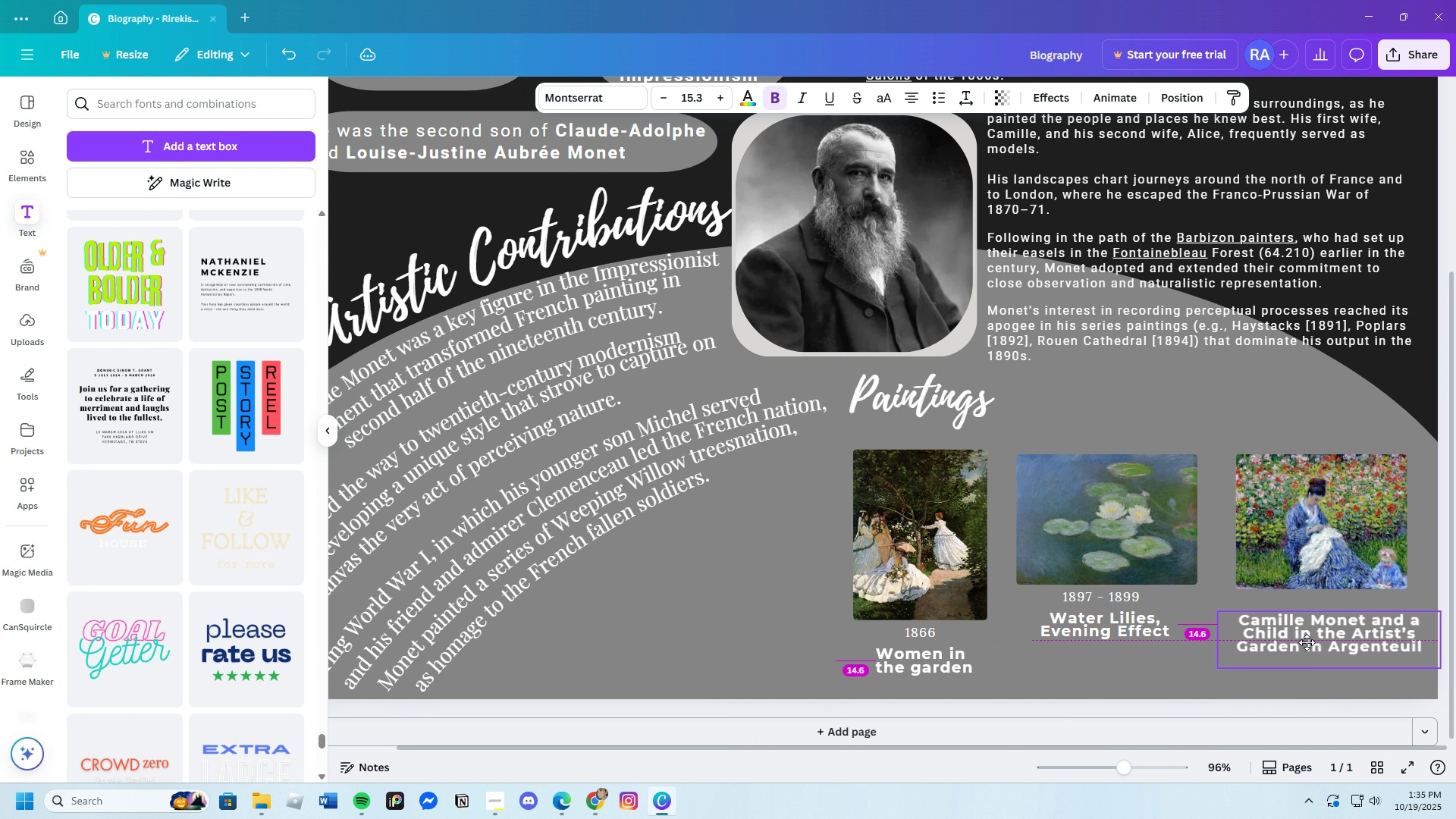 
left_click([1106, 604])
 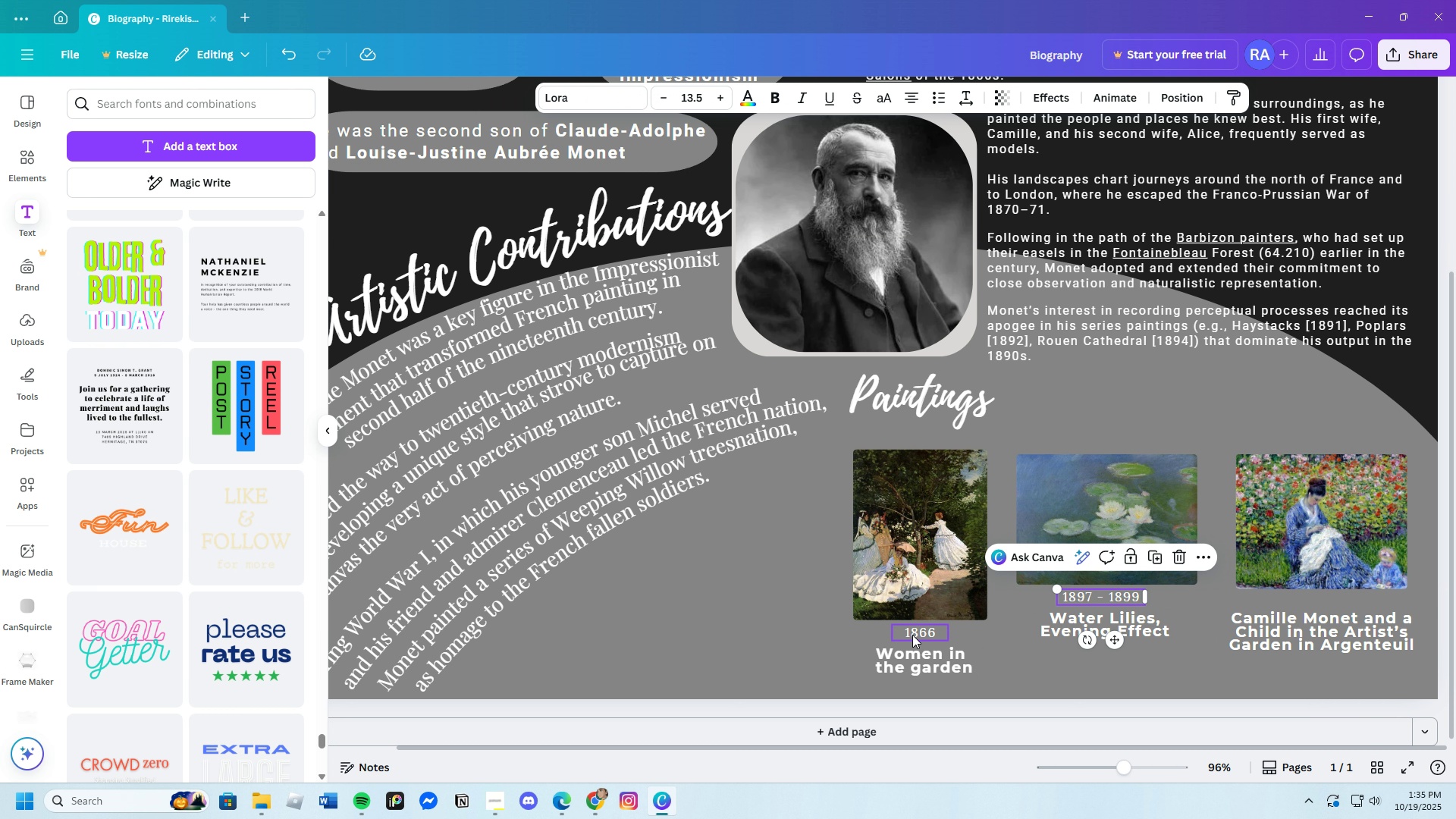 
left_click([912, 635])
 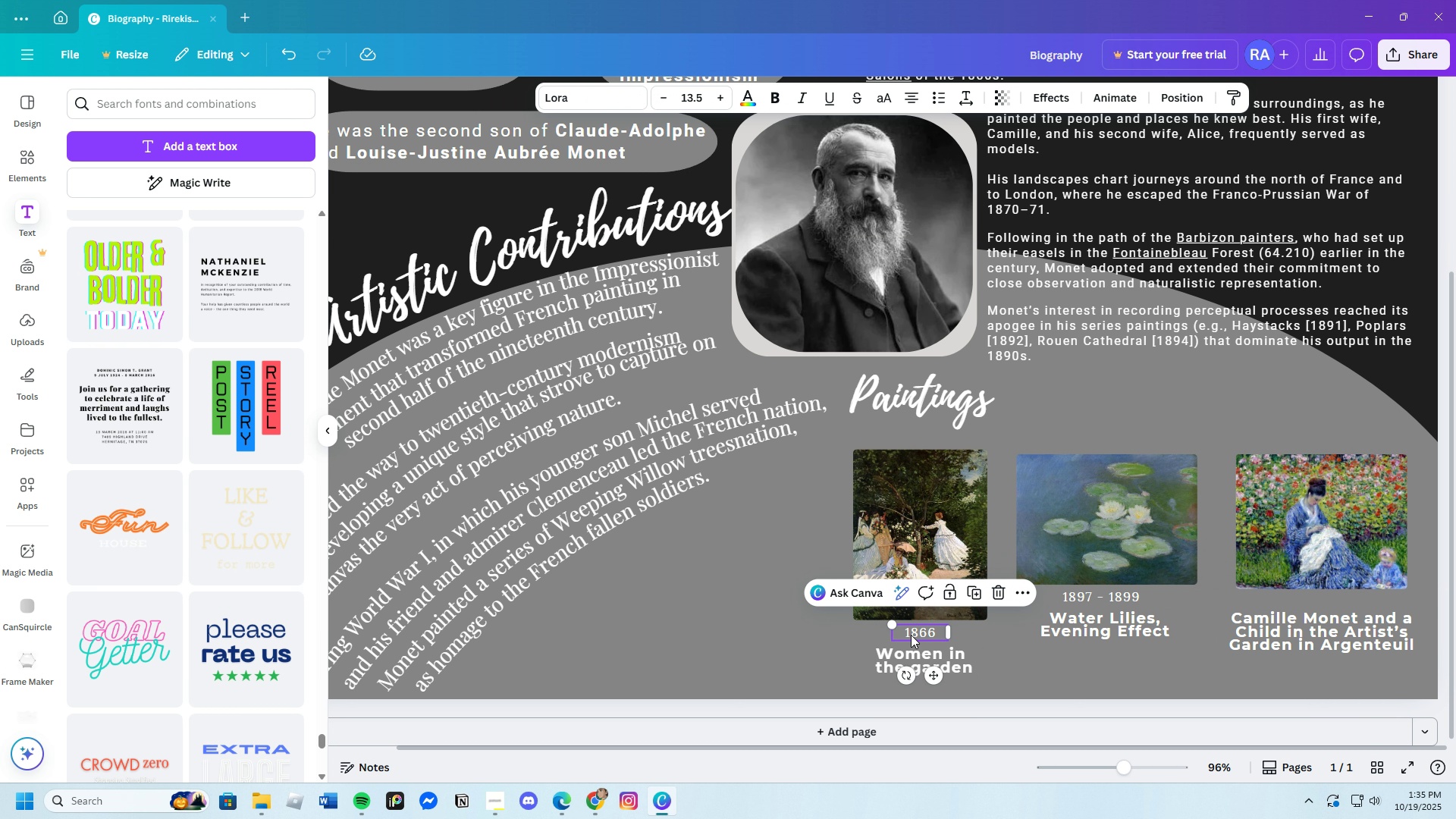 
key(Control+C)
 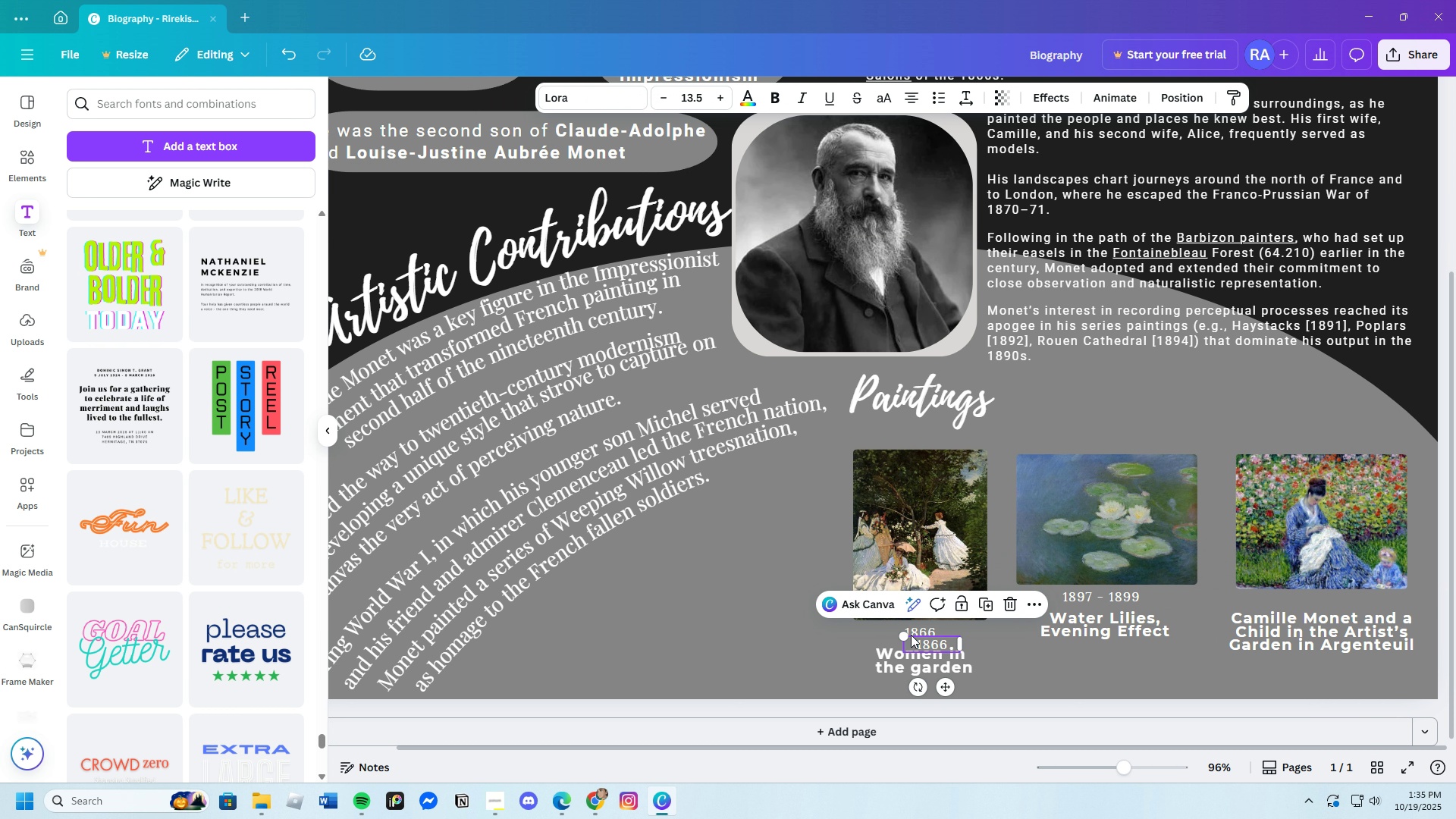 
key(Control+V)
 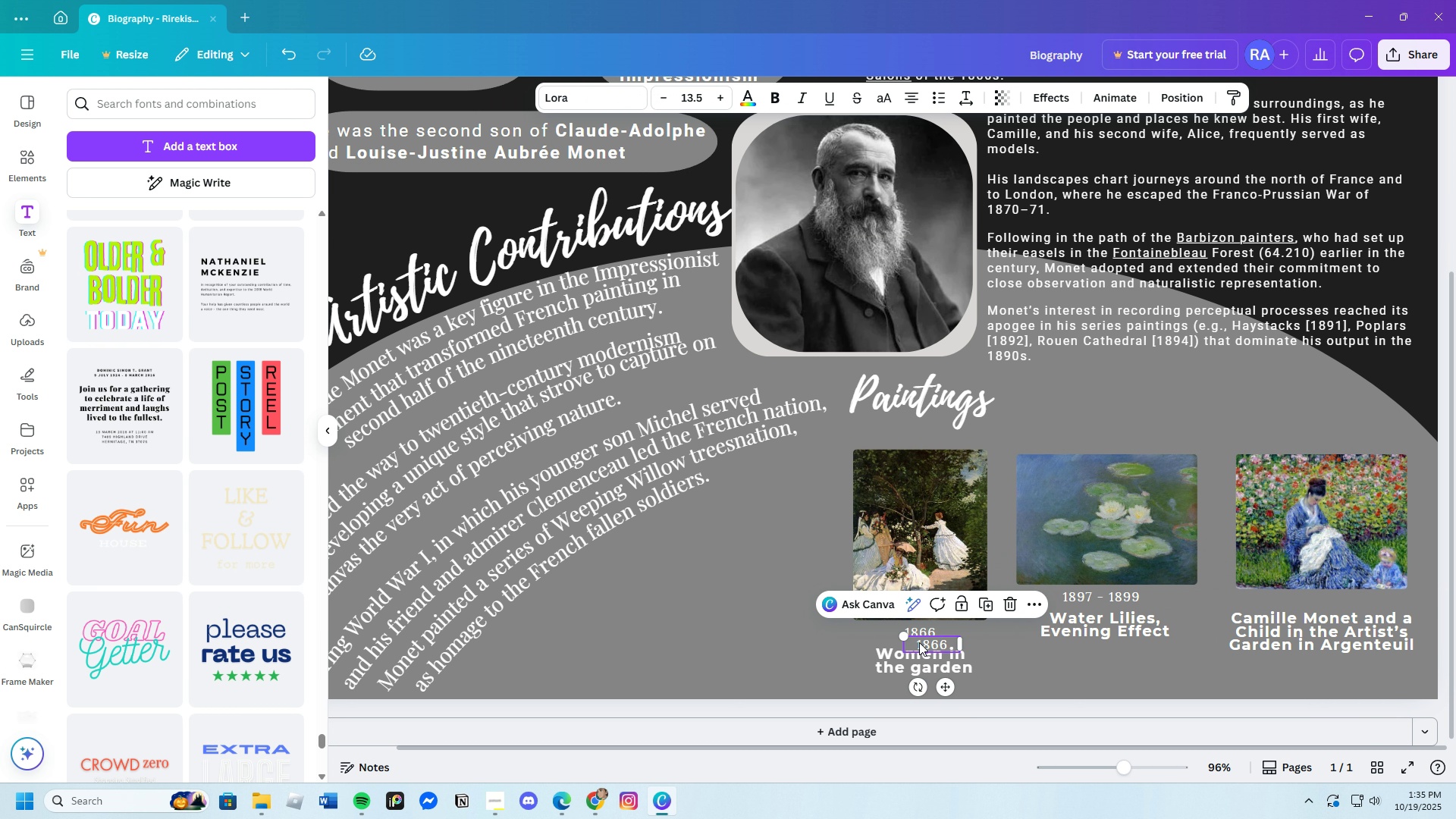 
left_click_drag(start_coordinate=[919, 642], to_coordinate=[1312, 601])
 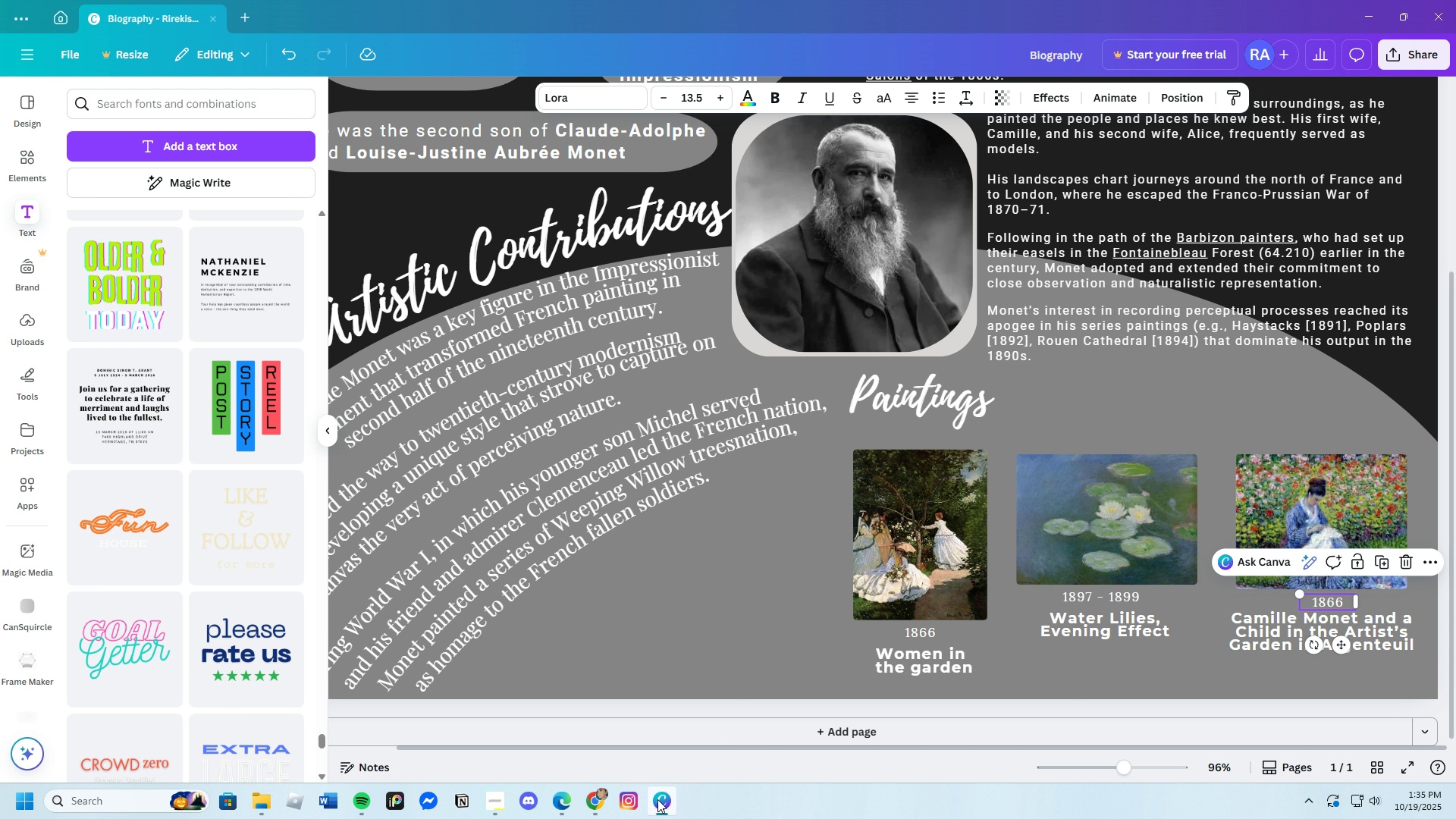 
left_click([657, 799])
 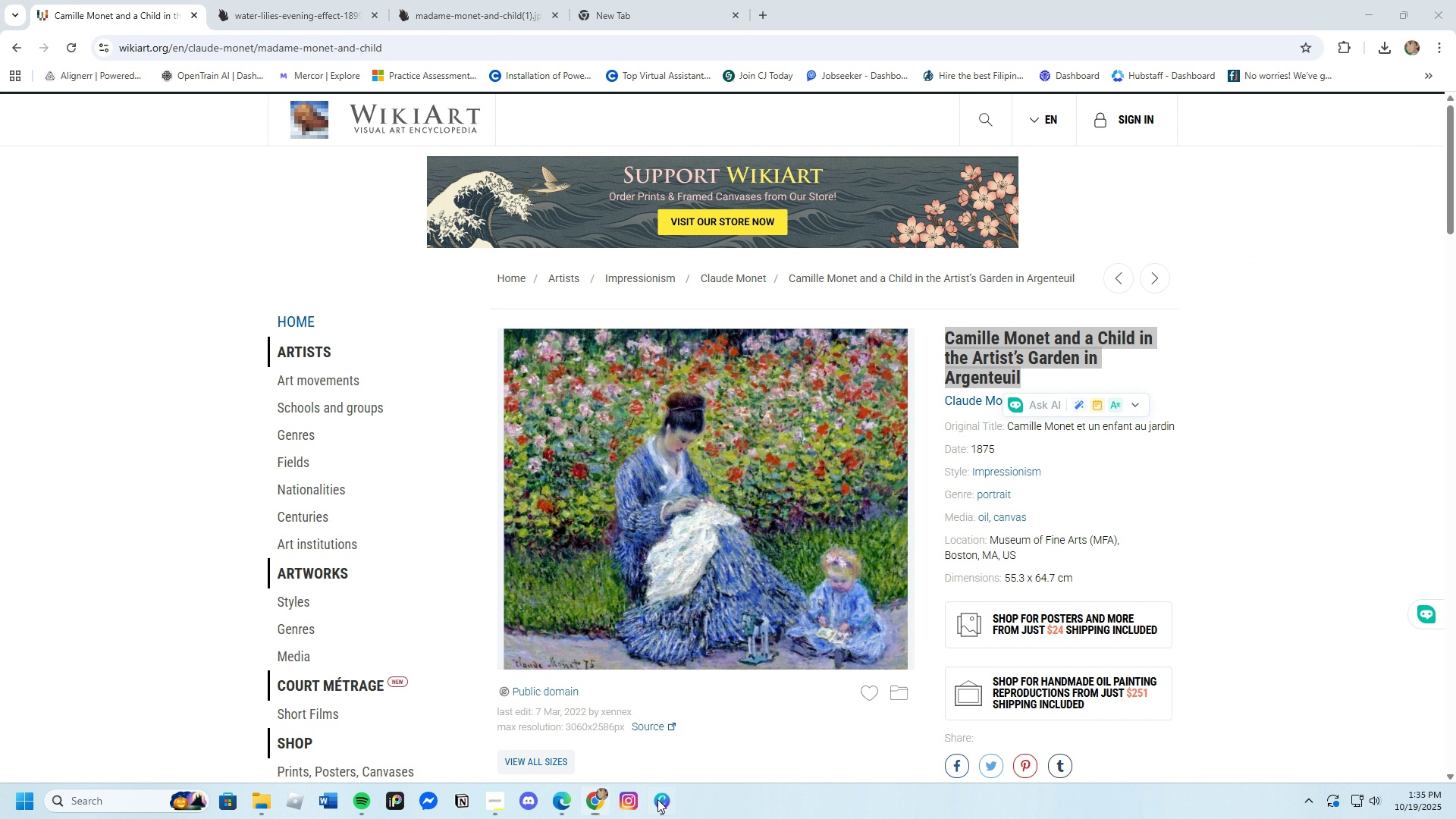 
left_click([657, 799])
 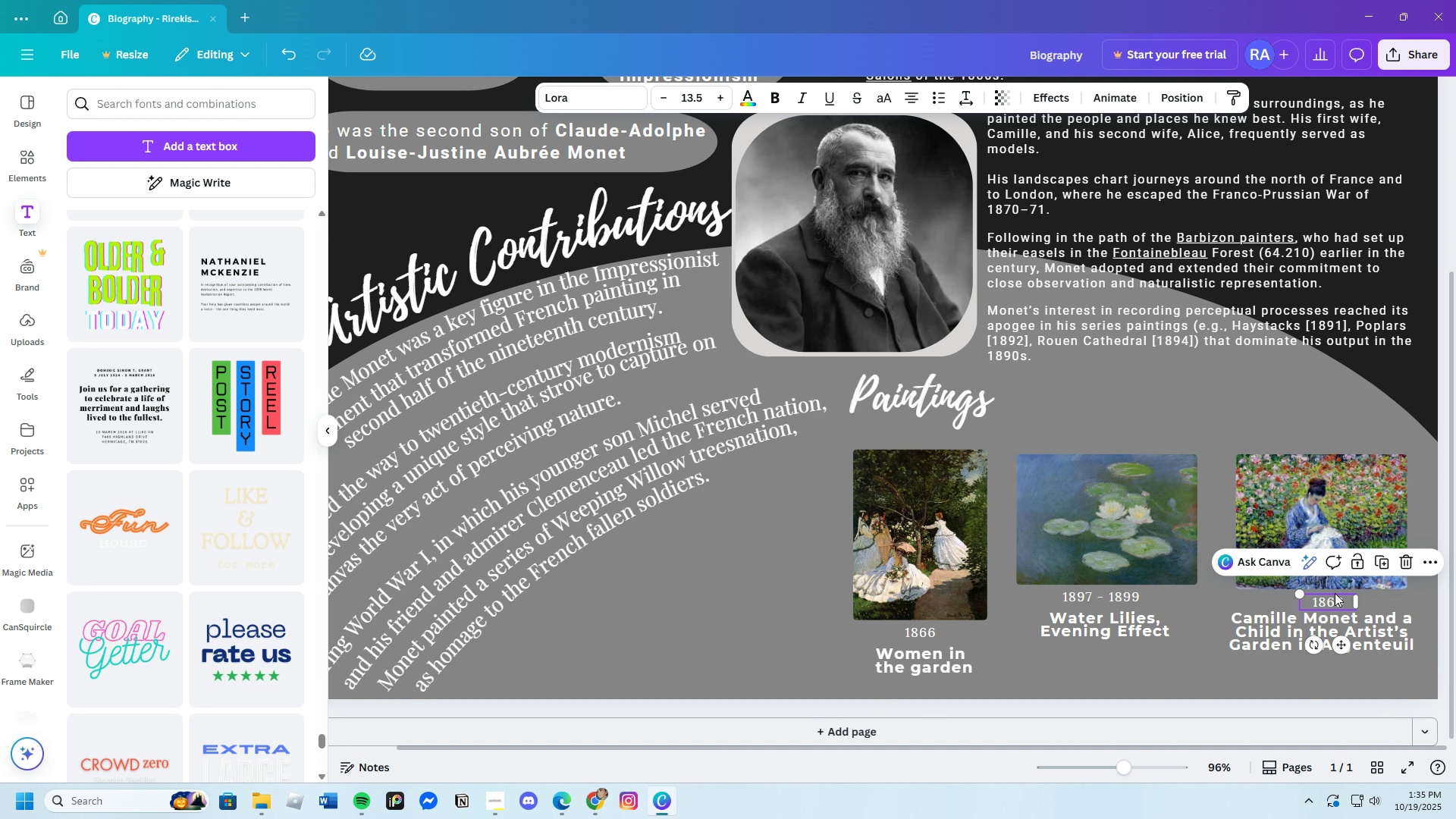 
left_click([1335, 593])
 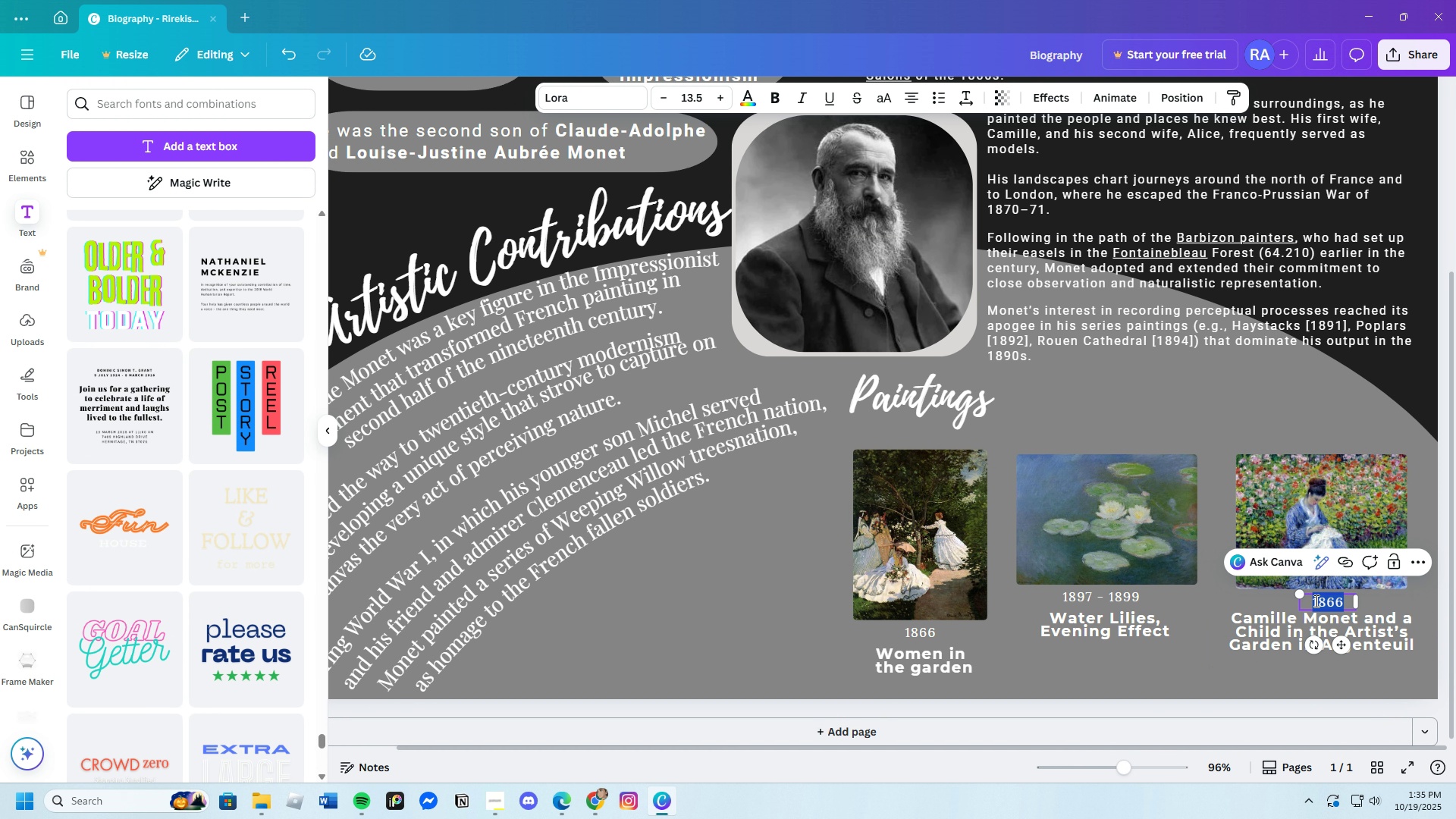 
left_click([1326, 606])
 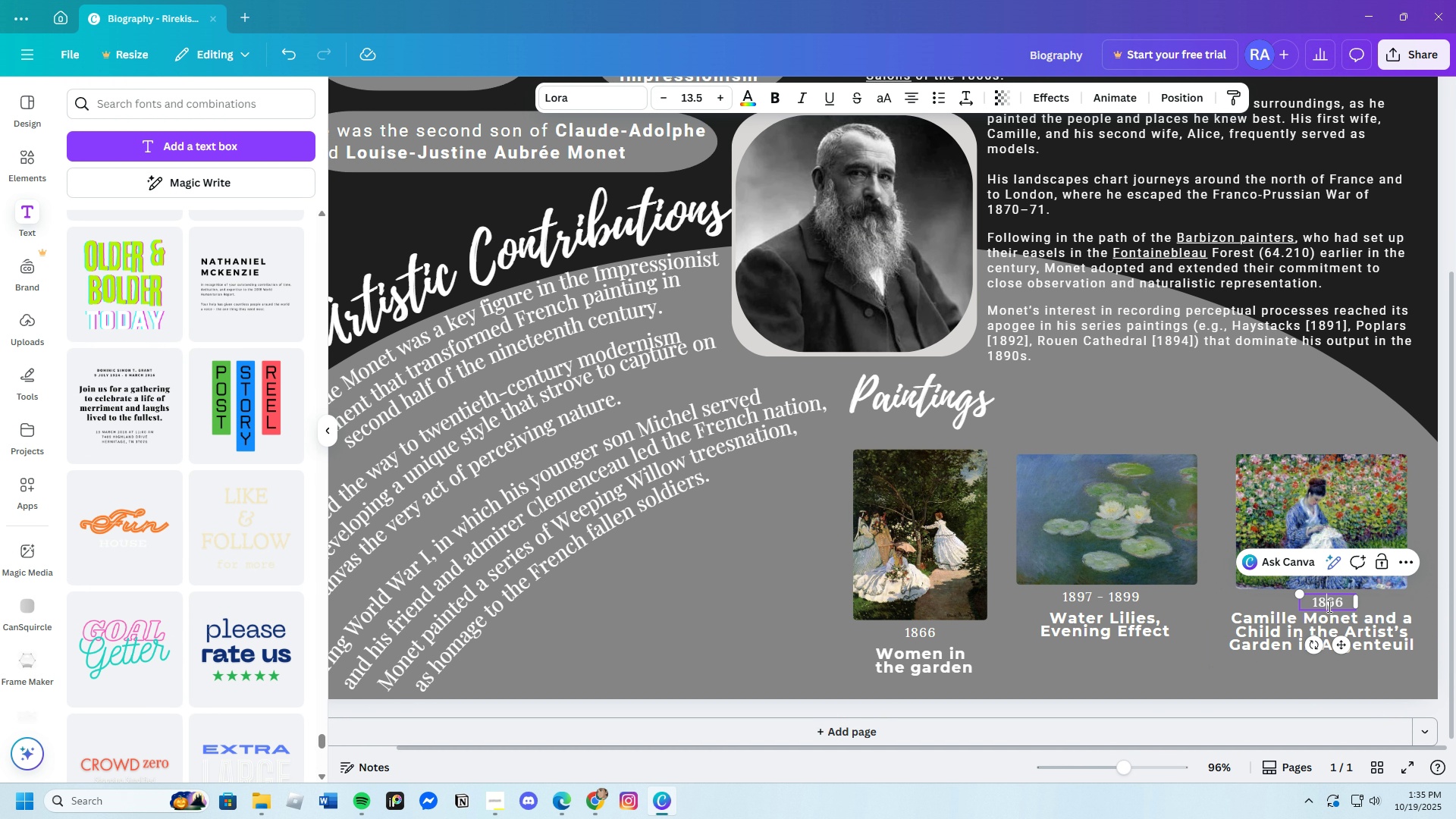 
left_click_drag(start_coordinate=[1326, 606], to_coordinate=[1344, 604])
 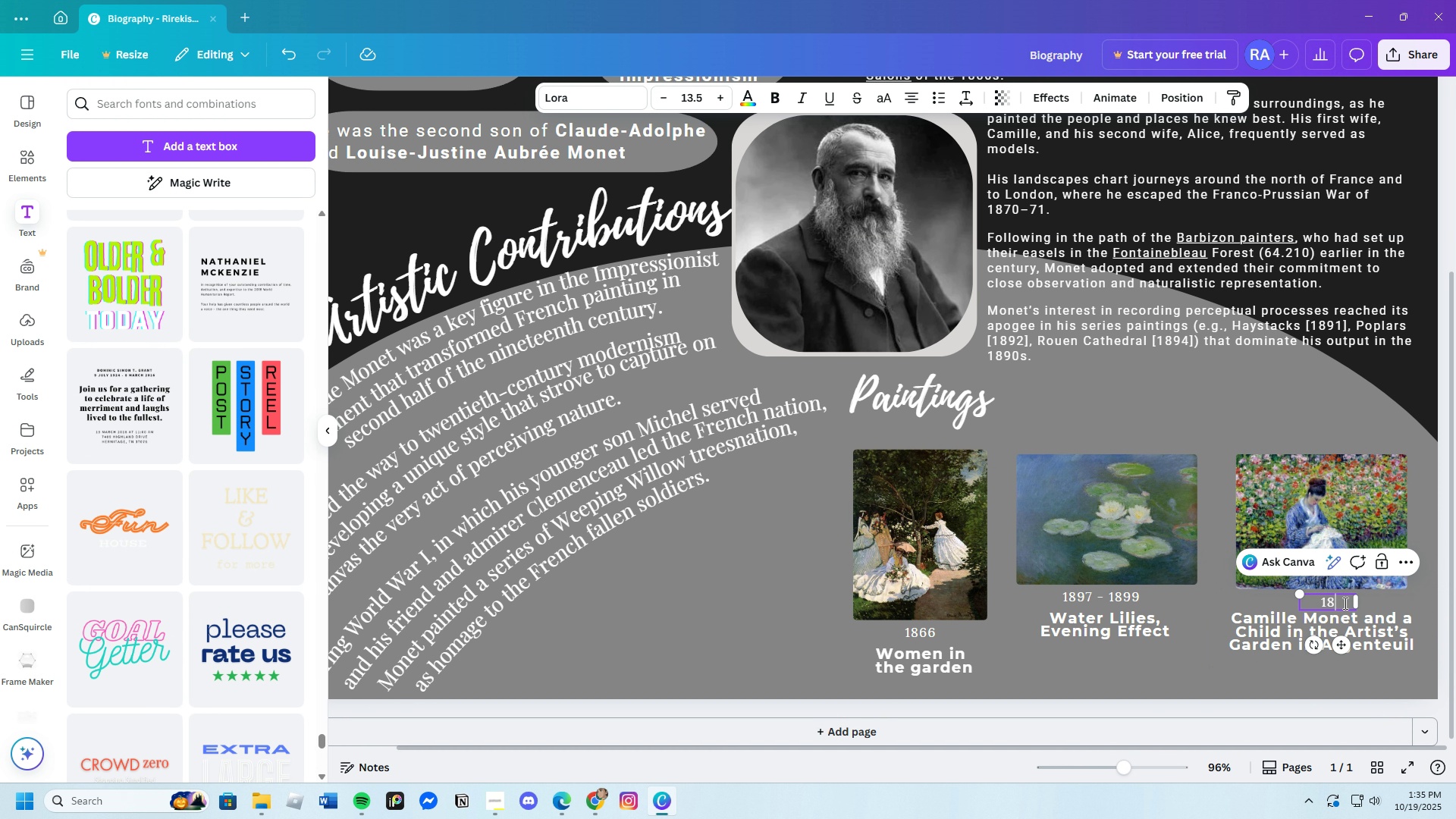 
key(Backspace)
type(75)
 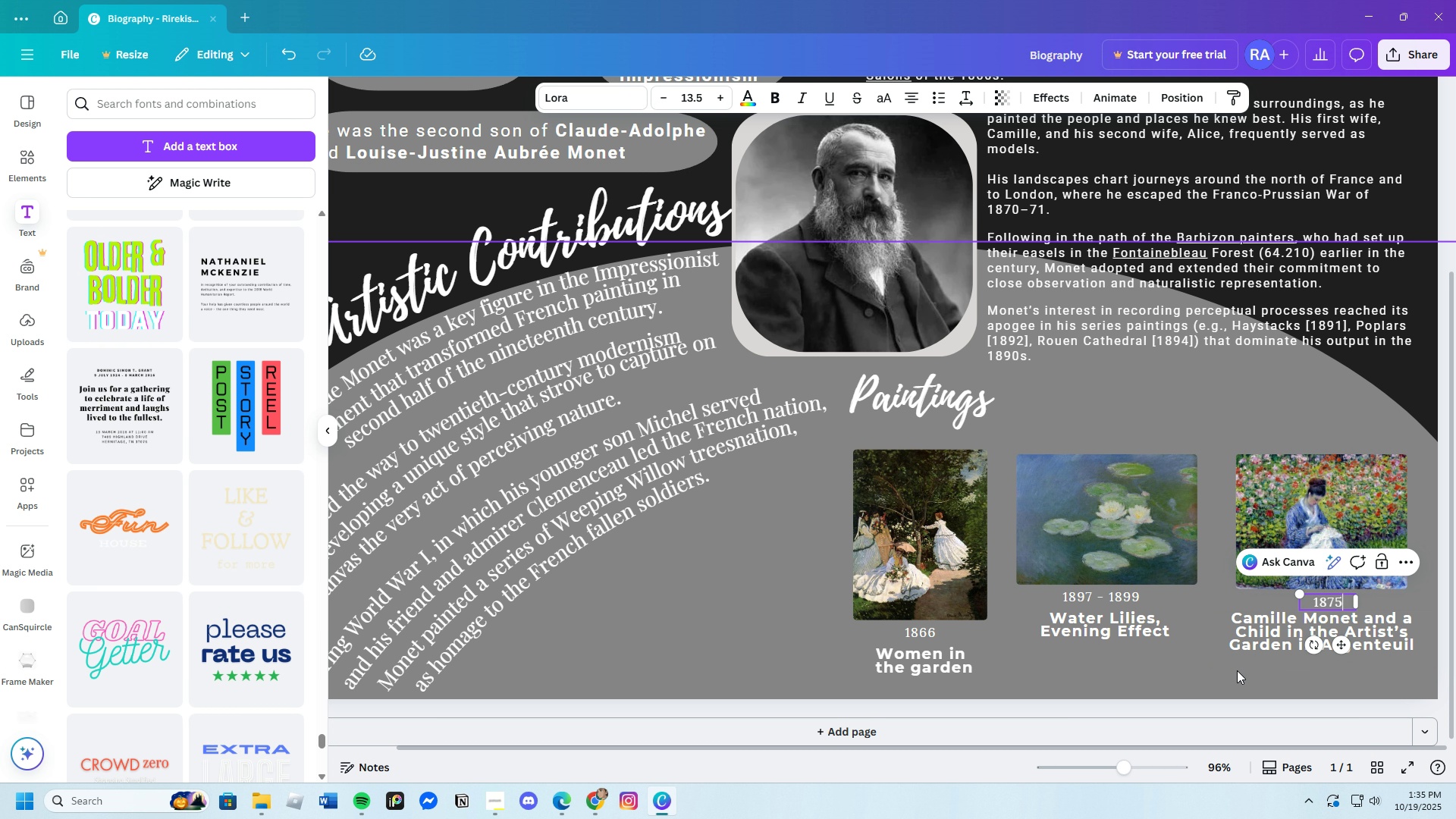 
left_click([1237, 670])
 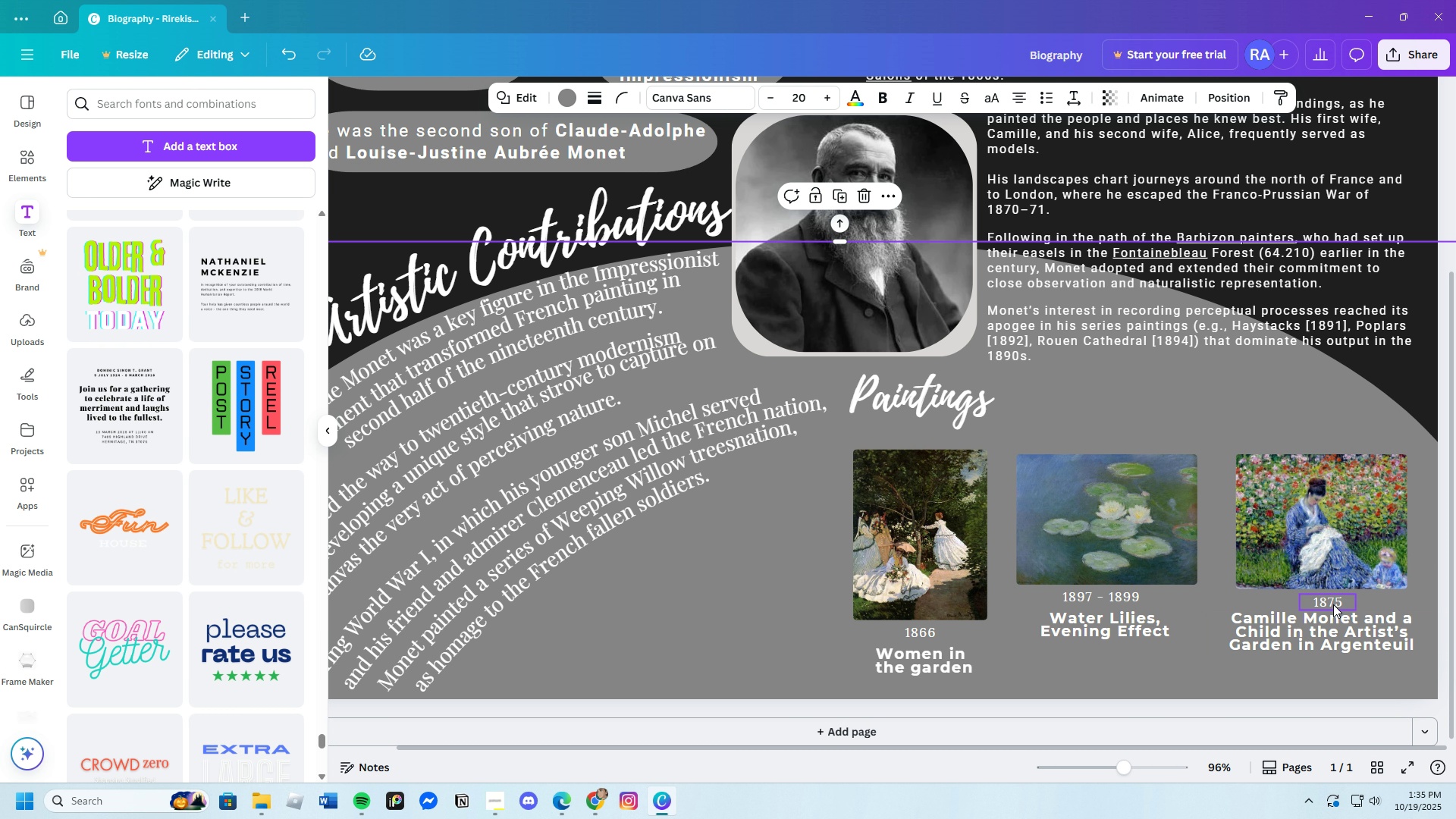 
left_click([1329, 601])
 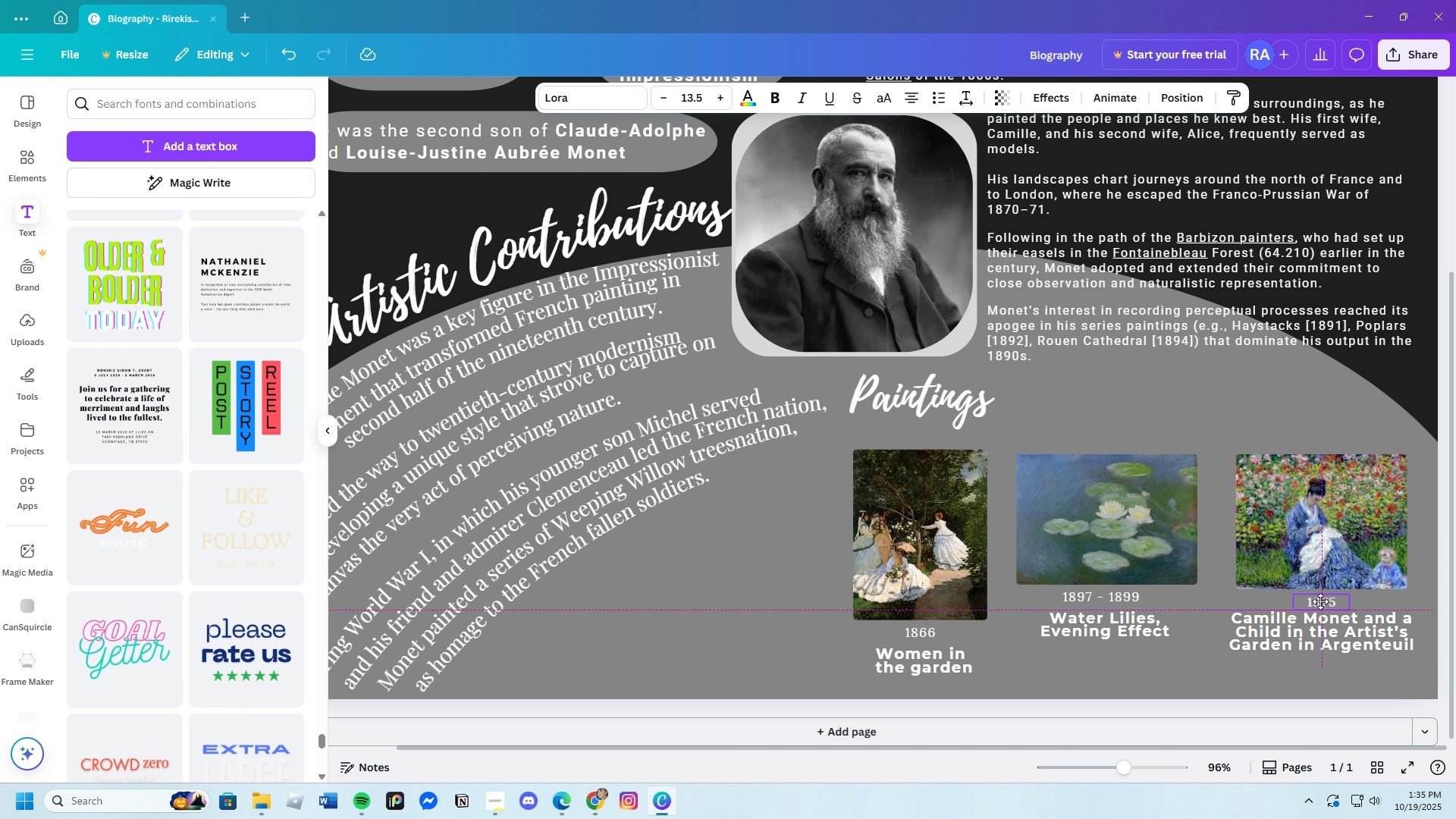 
left_click_drag(start_coordinate=[1328, 601], to_coordinate=[1317, 601])
 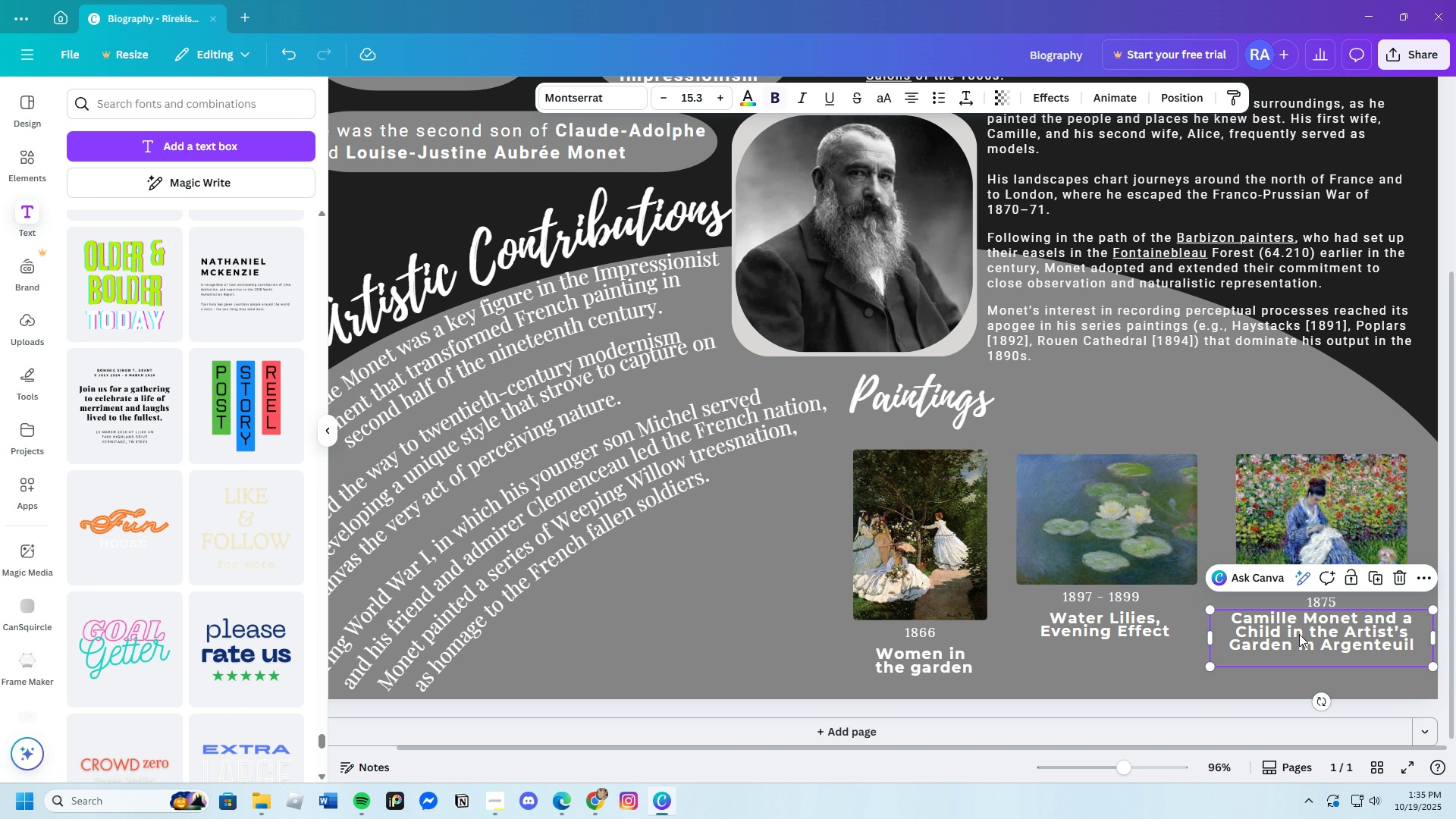 
left_click([1299, 634])
 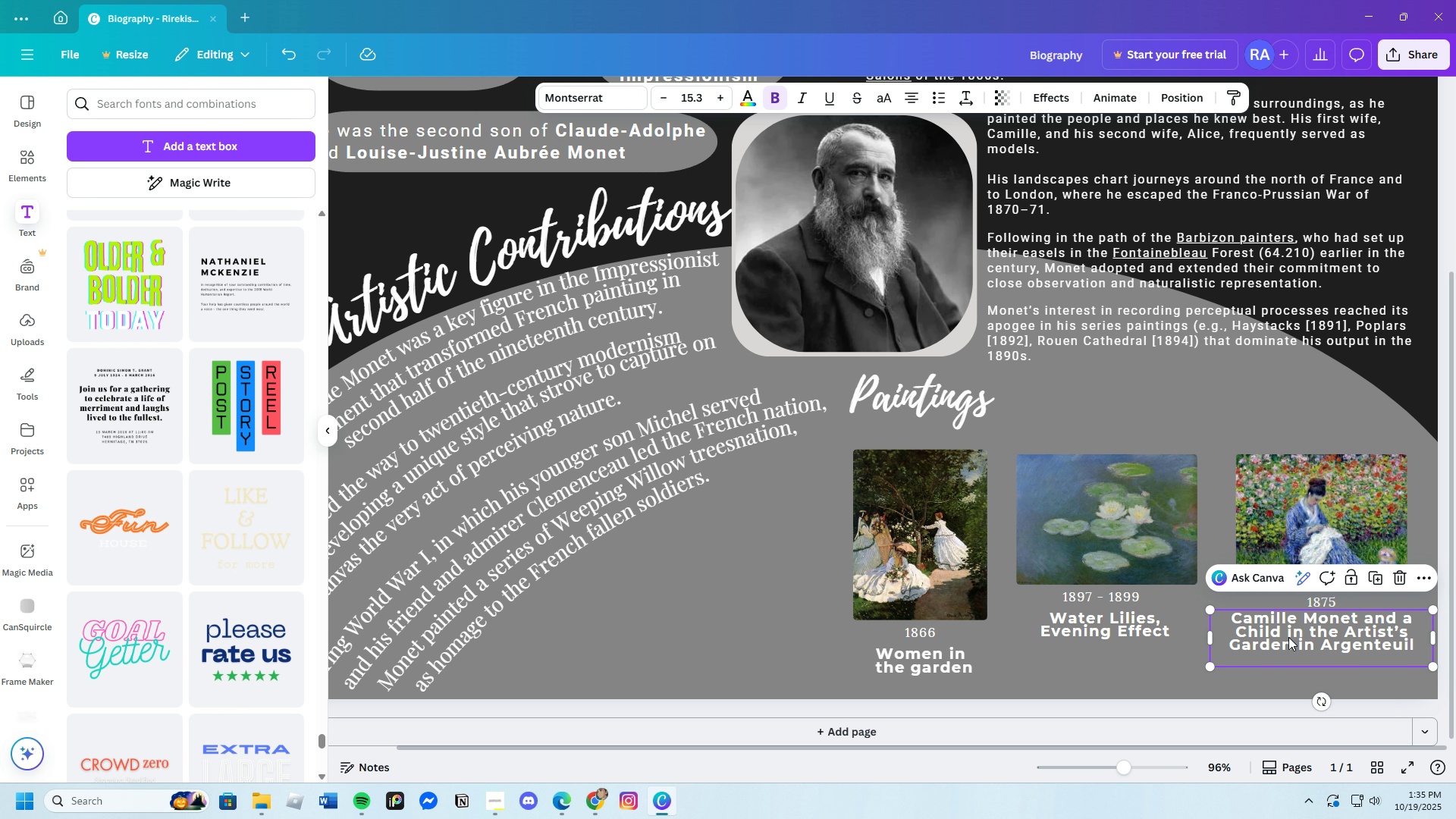 
left_click_drag(start_coordinate=[1289, 634], to_coordinate=[1288, 639])
 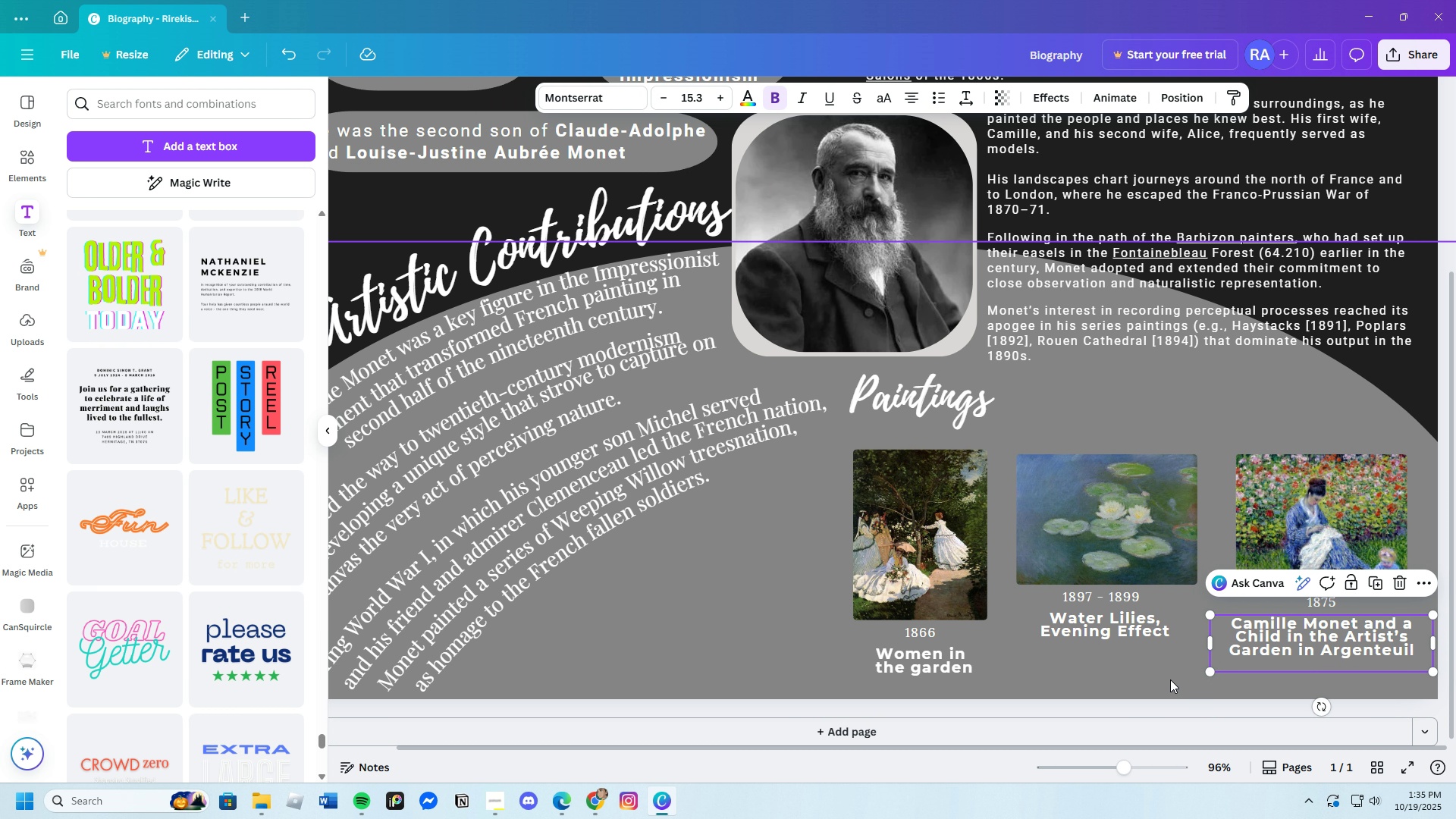 
left_click([1170, 679])
 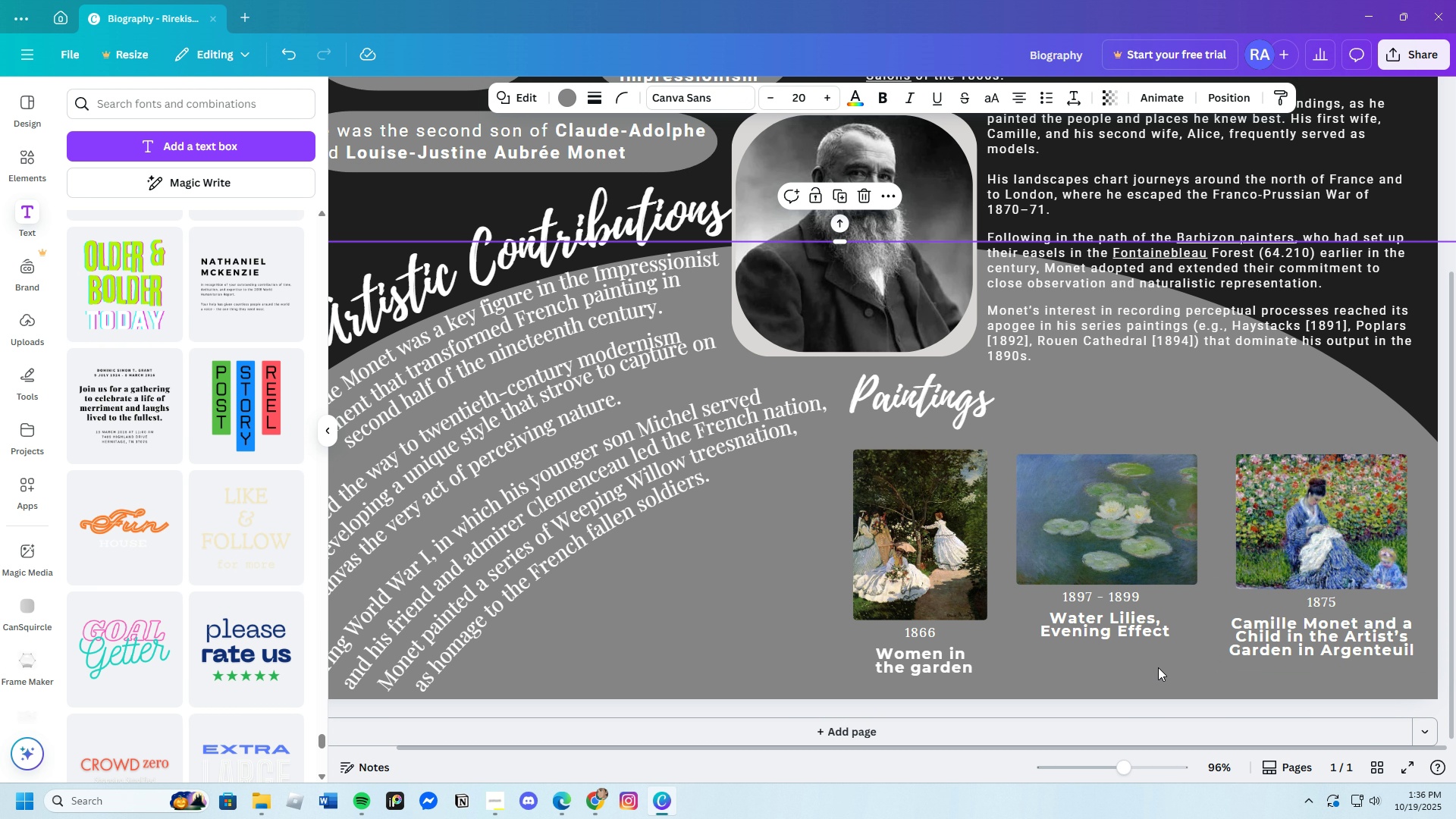 
left_click([1106, 634])
 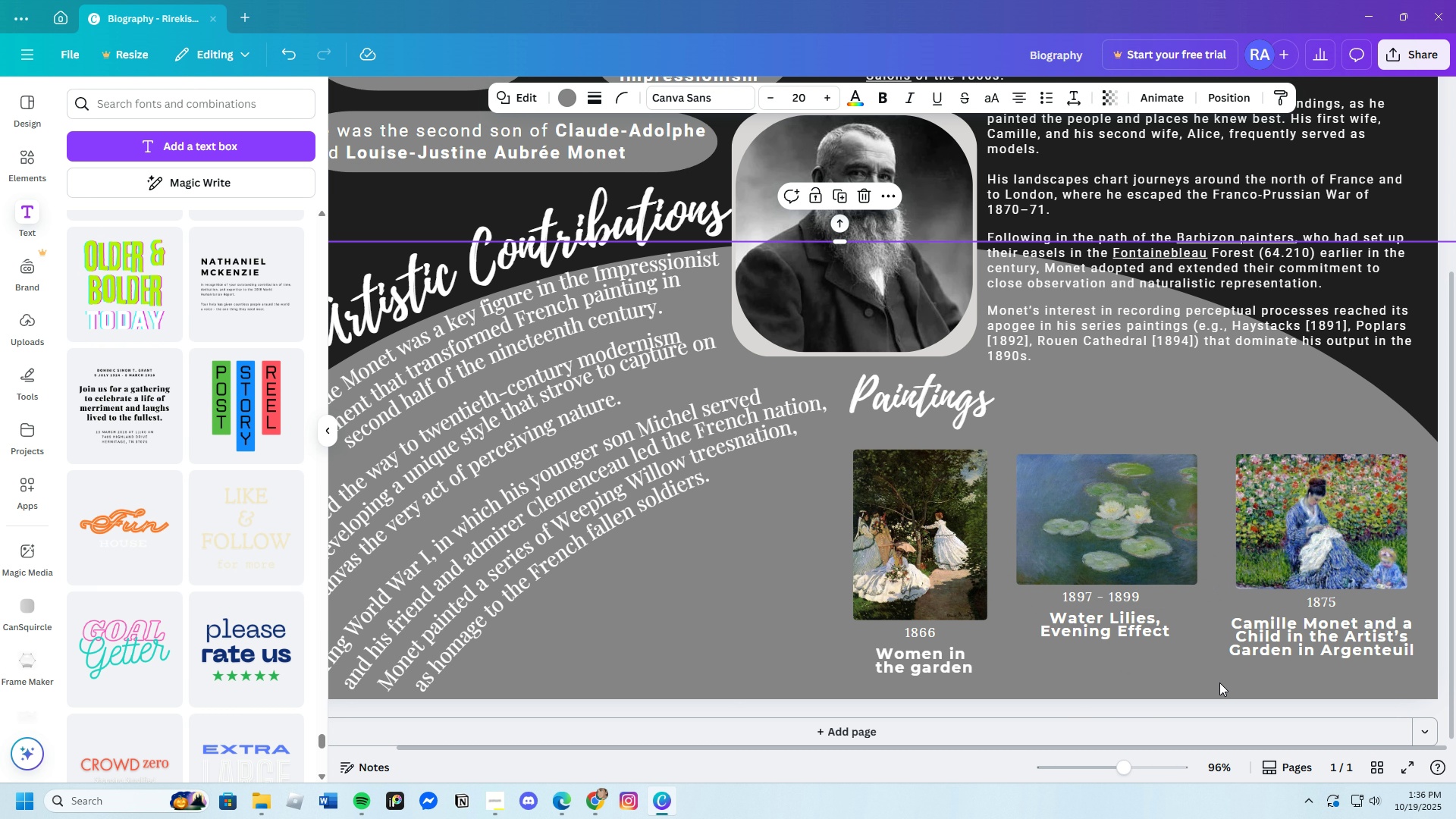 
left_click([1219, 682])
 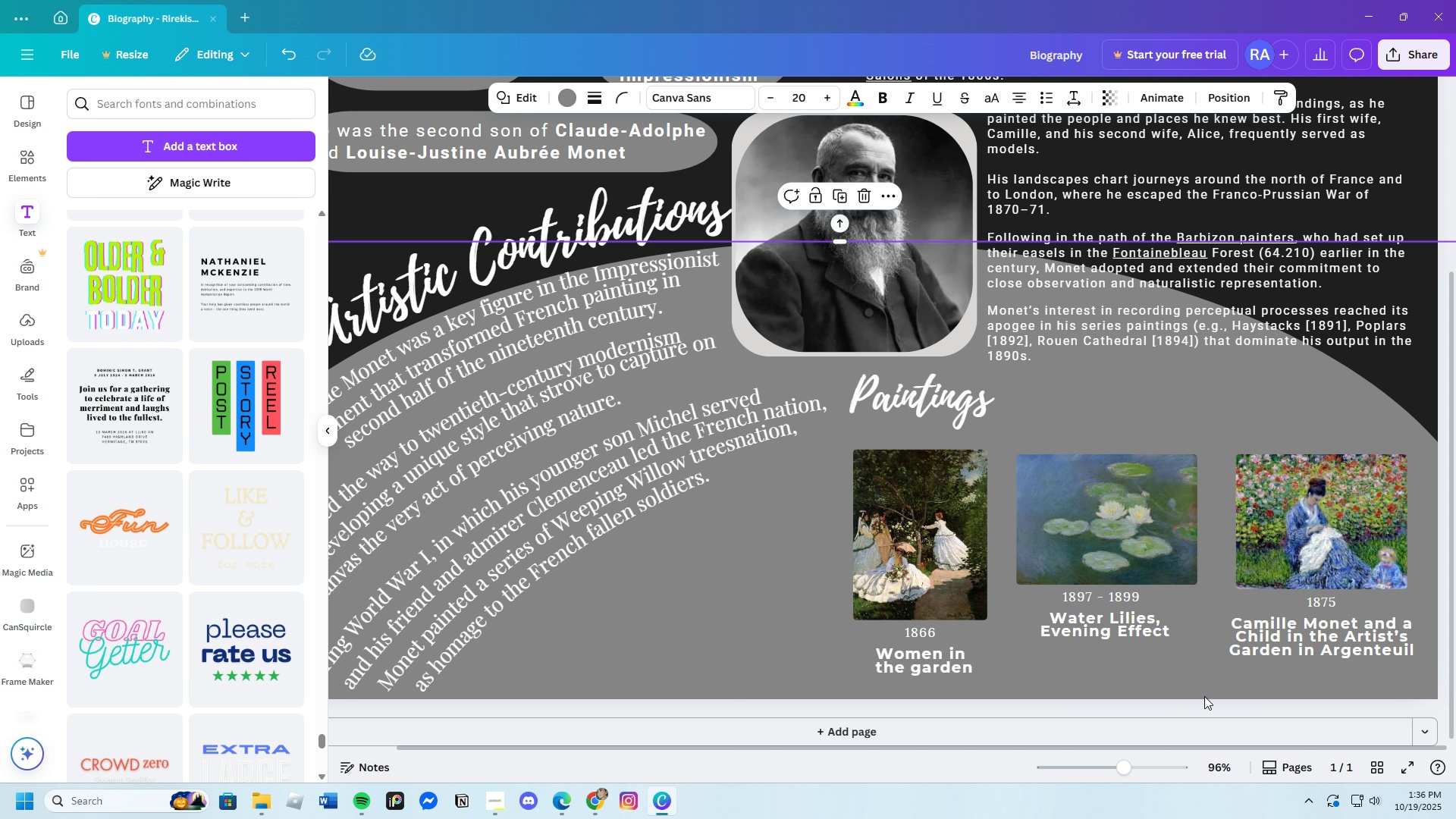 
wait(8.07)
 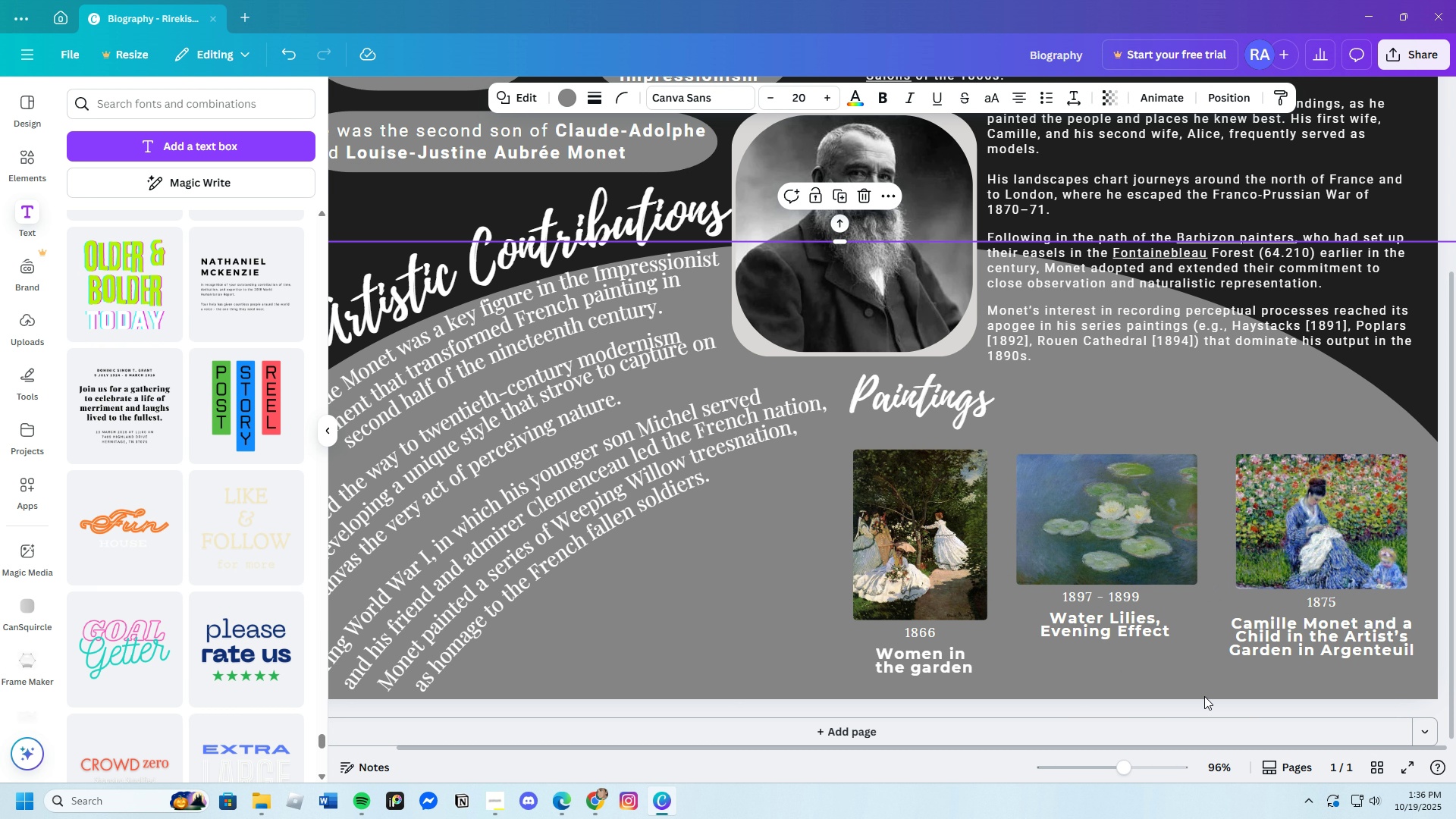 
left_click_drag(start_coordinate=[1119, 769], to_coordinate=[1114, 783])
 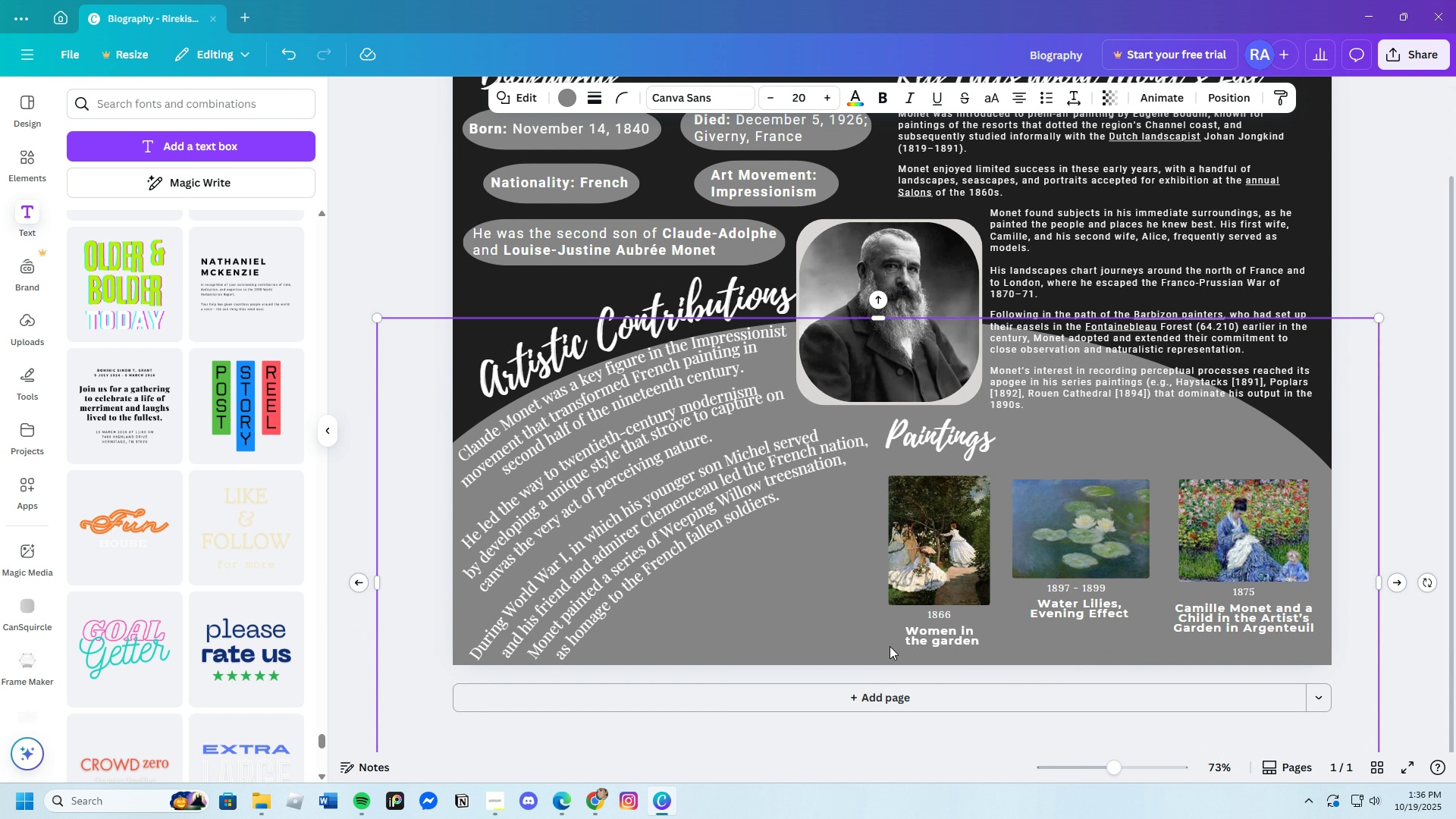 
scroll: coordinate [900, 658], scroll_direction: down, amount: 2.0
 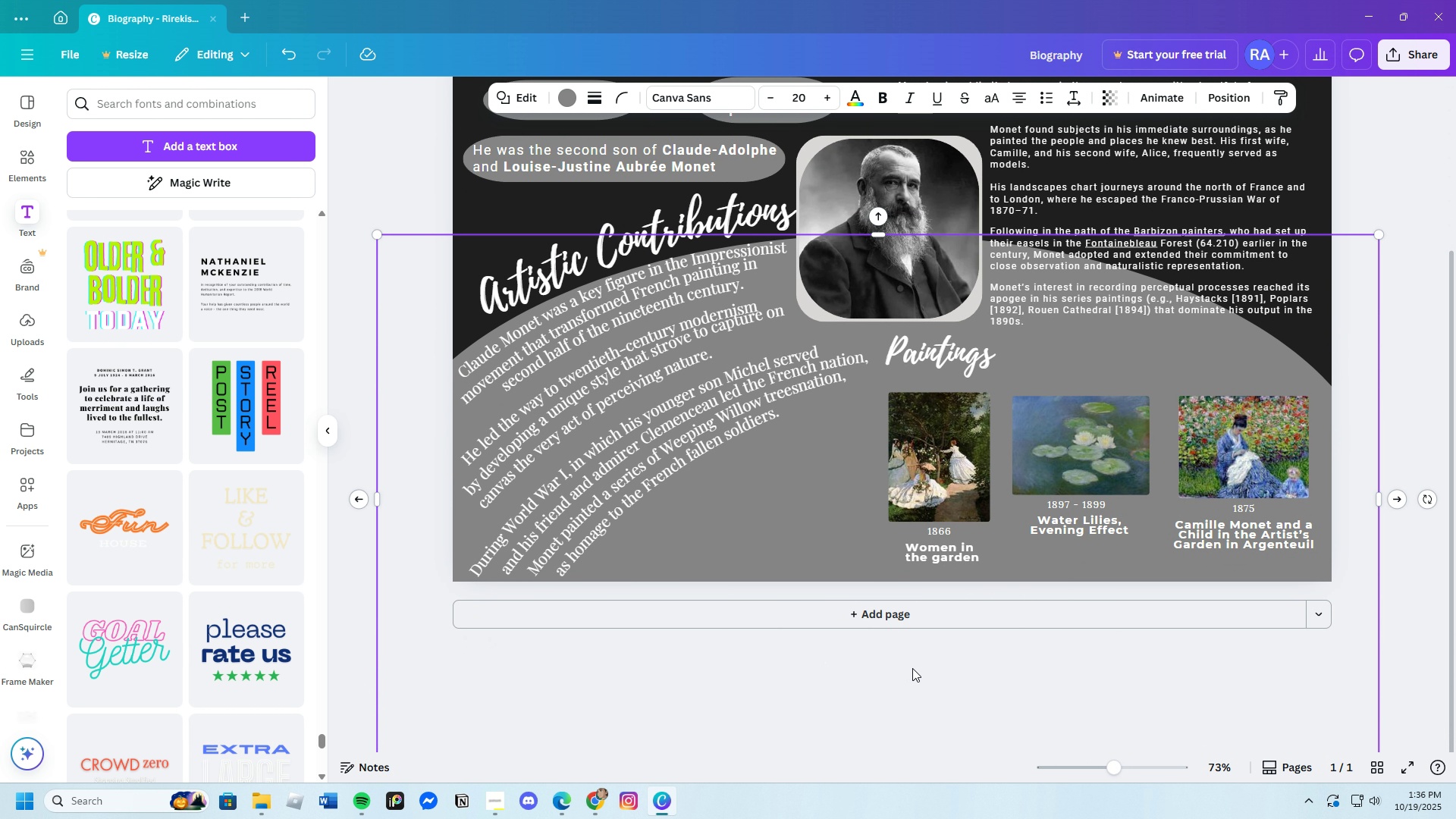 
scroll: coordinate [912, 668], scroll_direction: none, amount: 0.0
 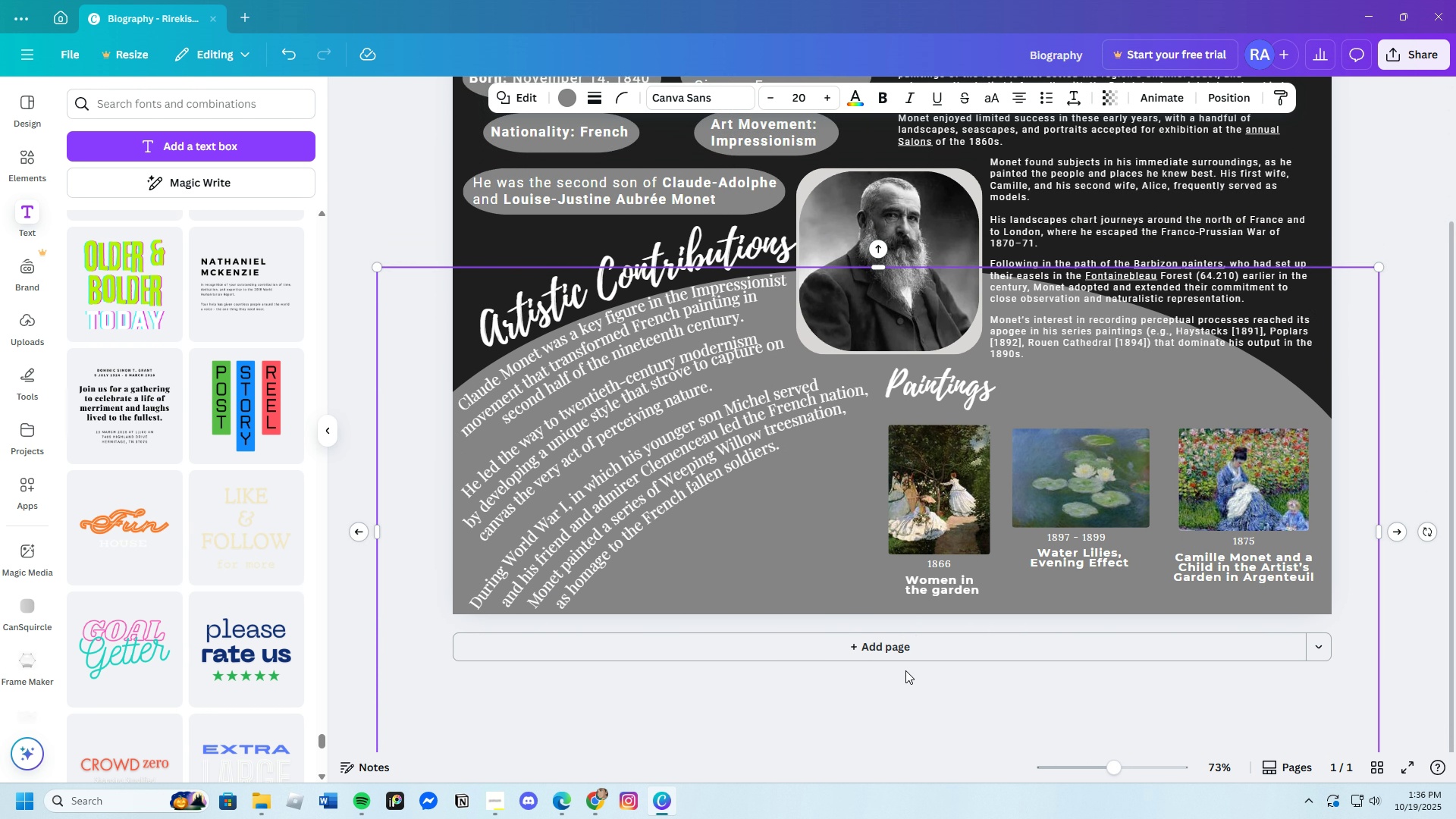 
scroll: coordinate [905, 670], scroll_direction: up, amount: 3.0
 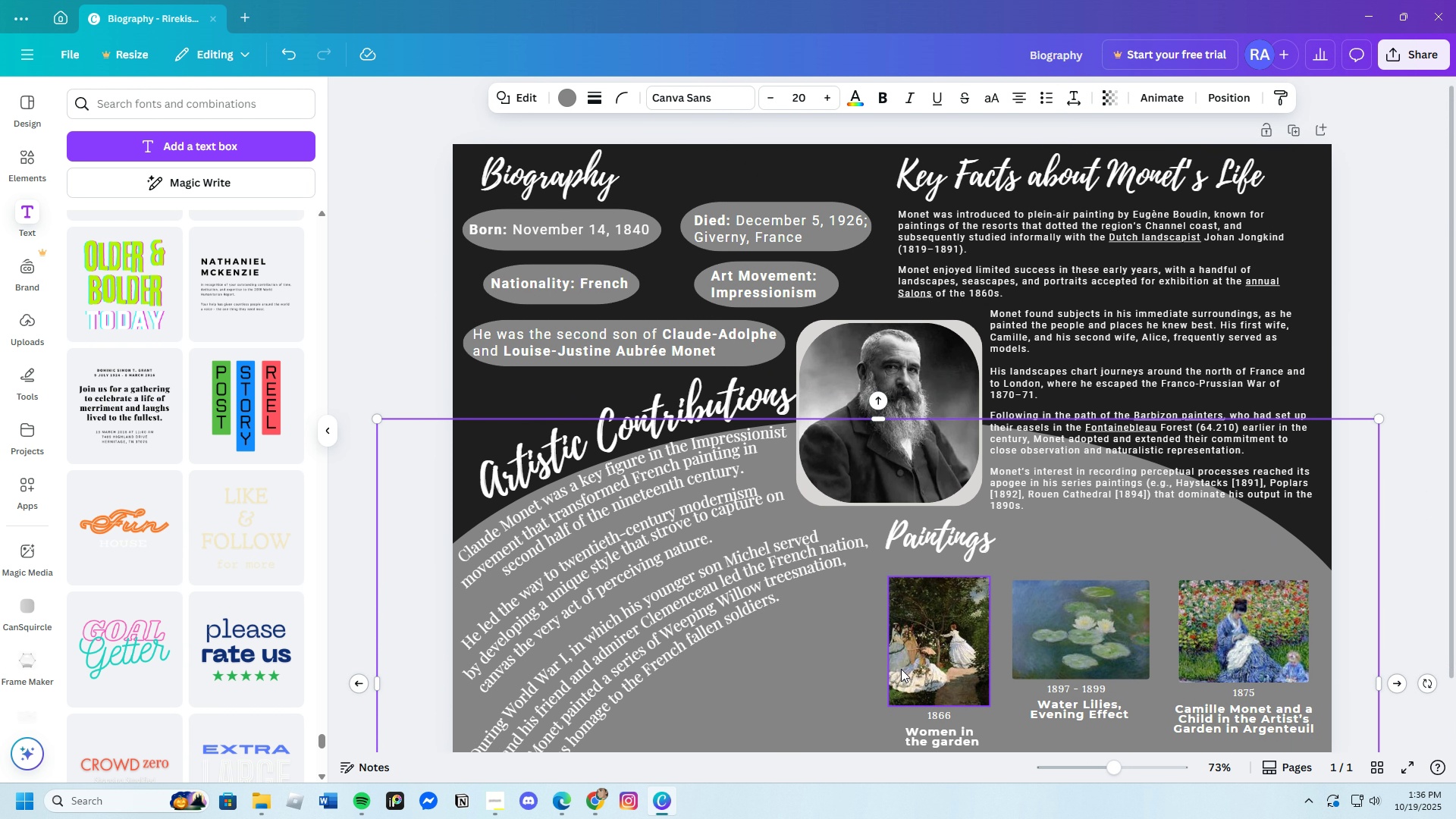 
scroll: coordinate [901, 669], scroll_direction: down, amount: 3.0
 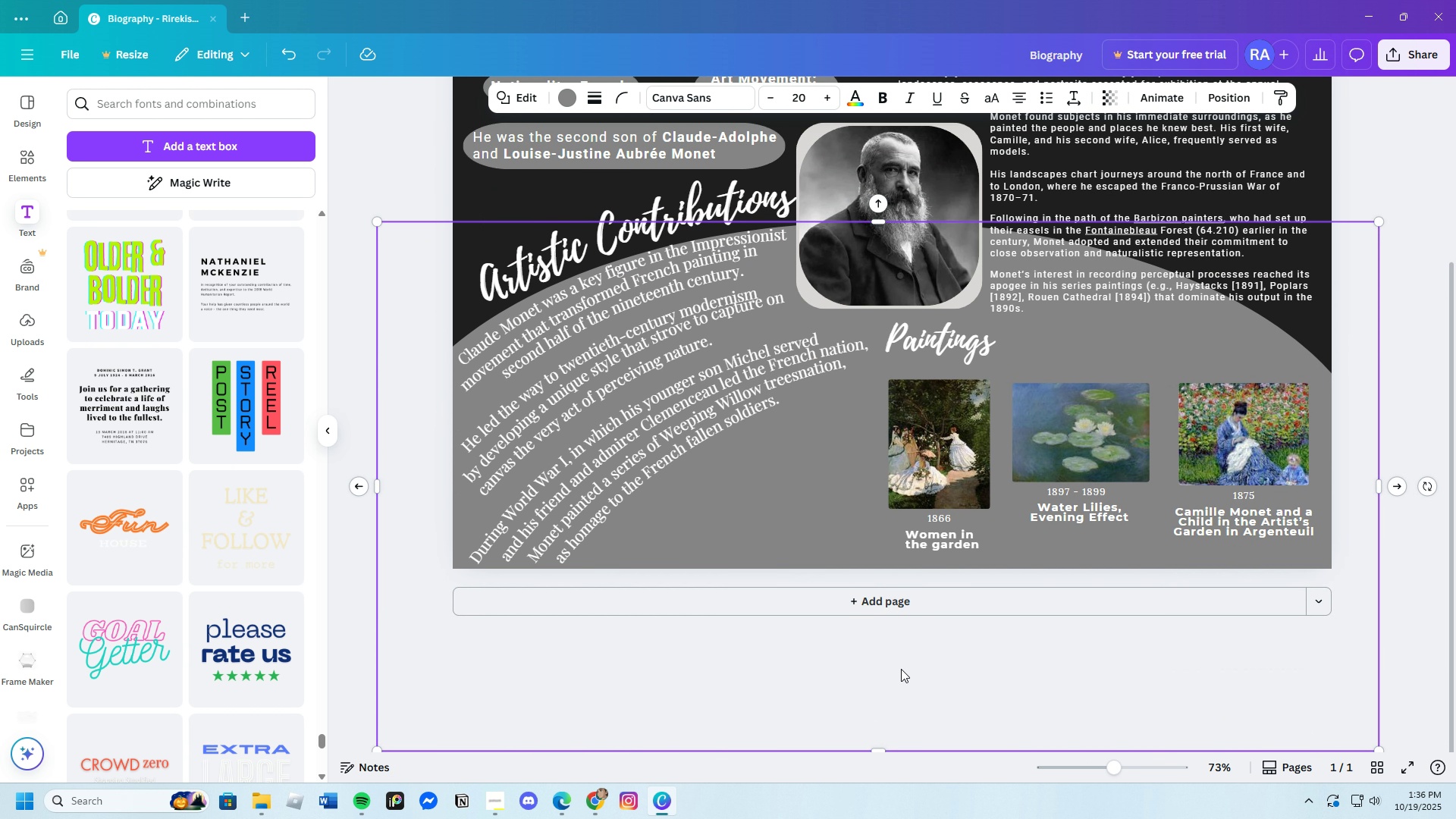 
scroll: coordinate [901, 669], scroll_direction: none, amount: 0.0
 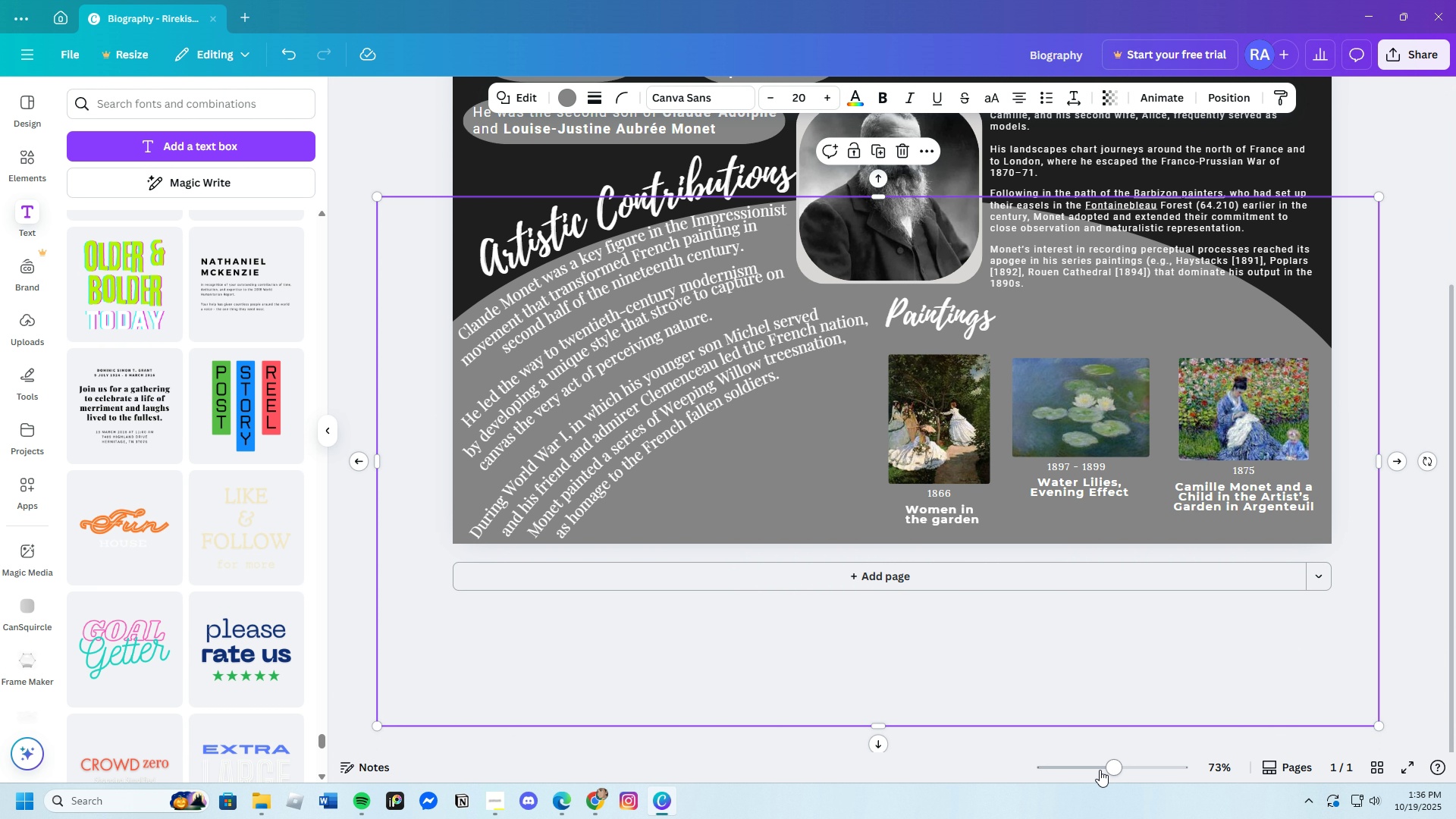 
left_click_drag(start_coordinate=[1107, 770], to_coordinate=[1121, 771])
 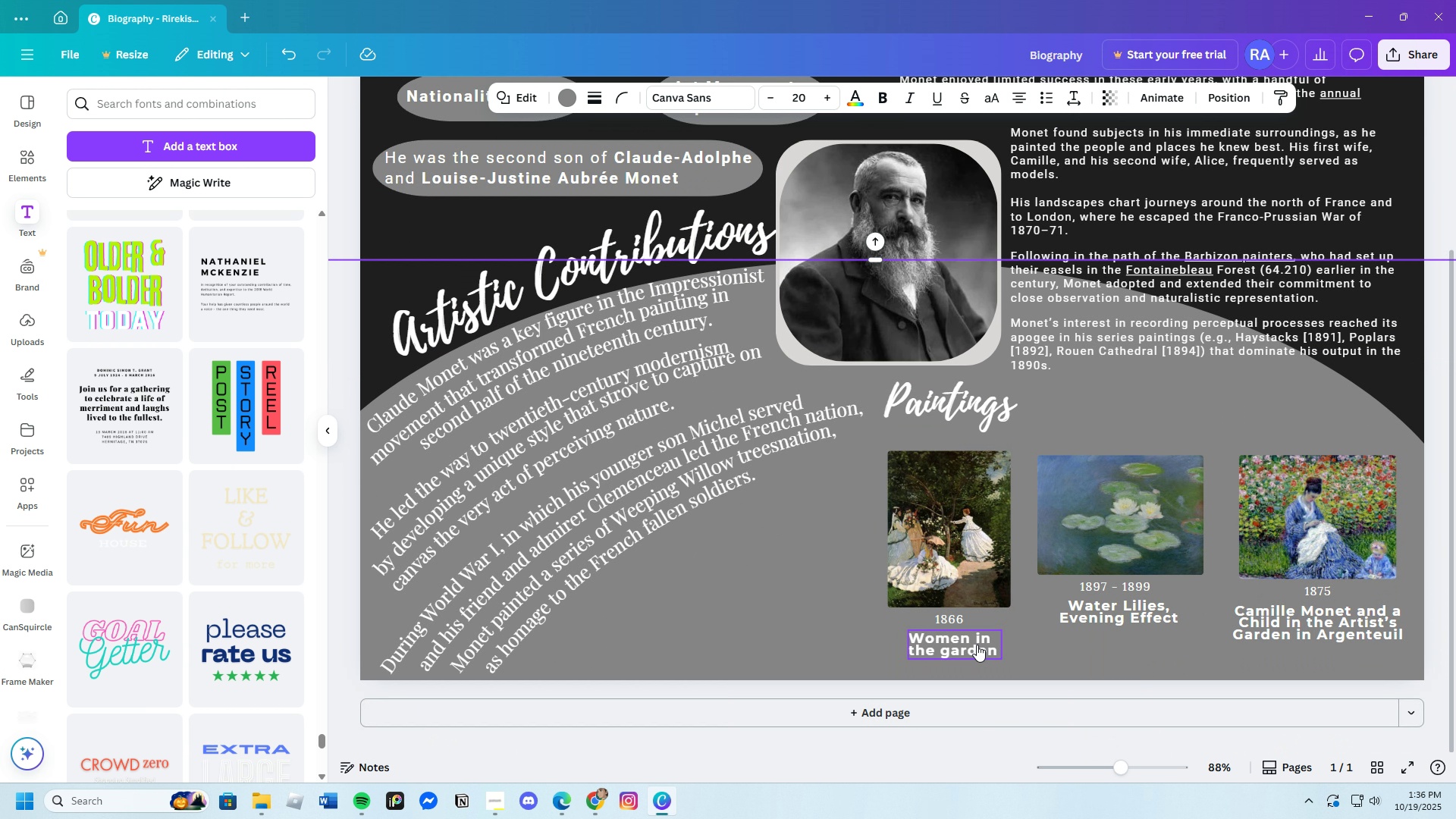 
scroll: coordinate [977, 647], scroll_direction: down, amount: 3.0
 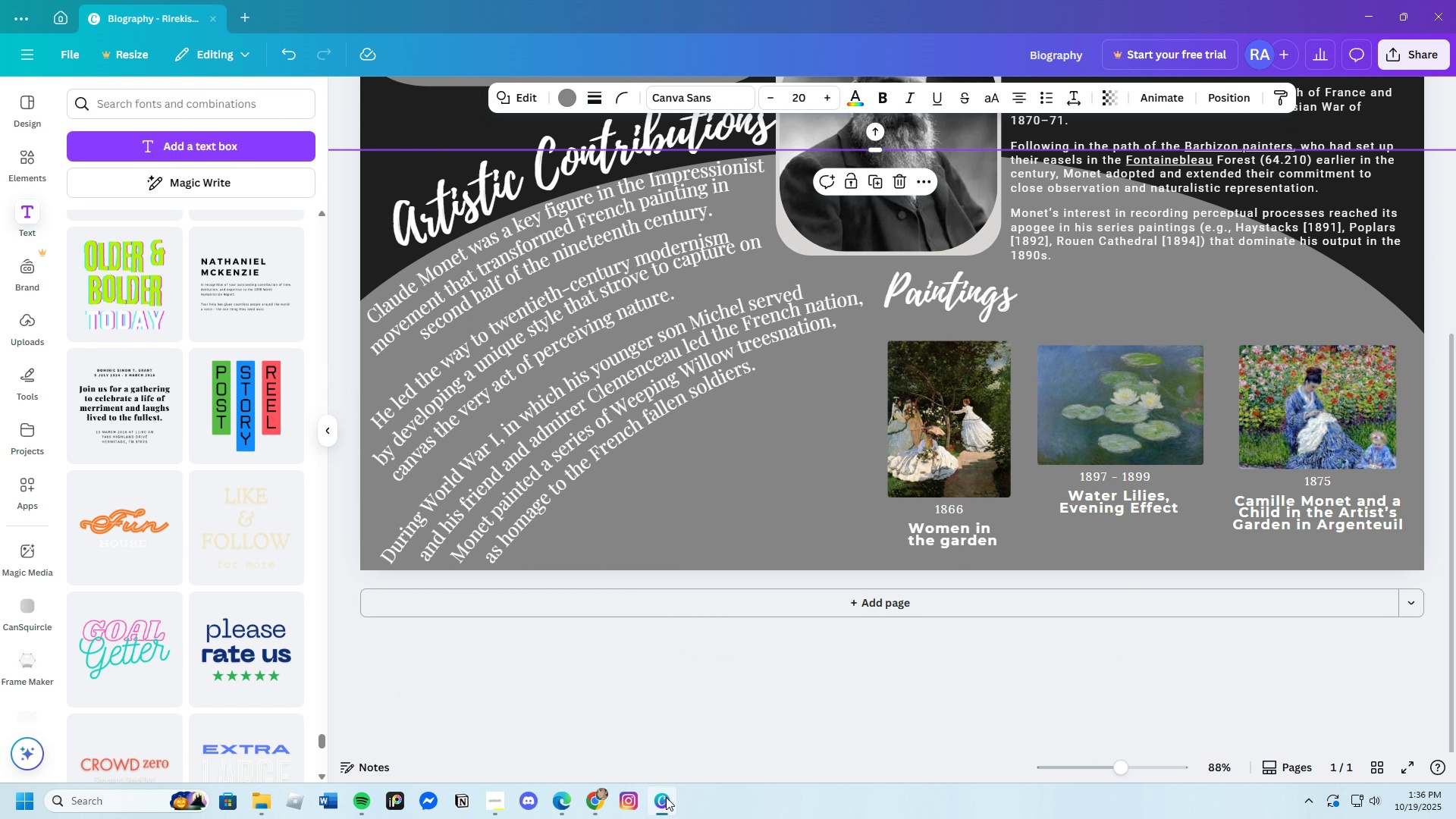 
left_click([666, 797])
 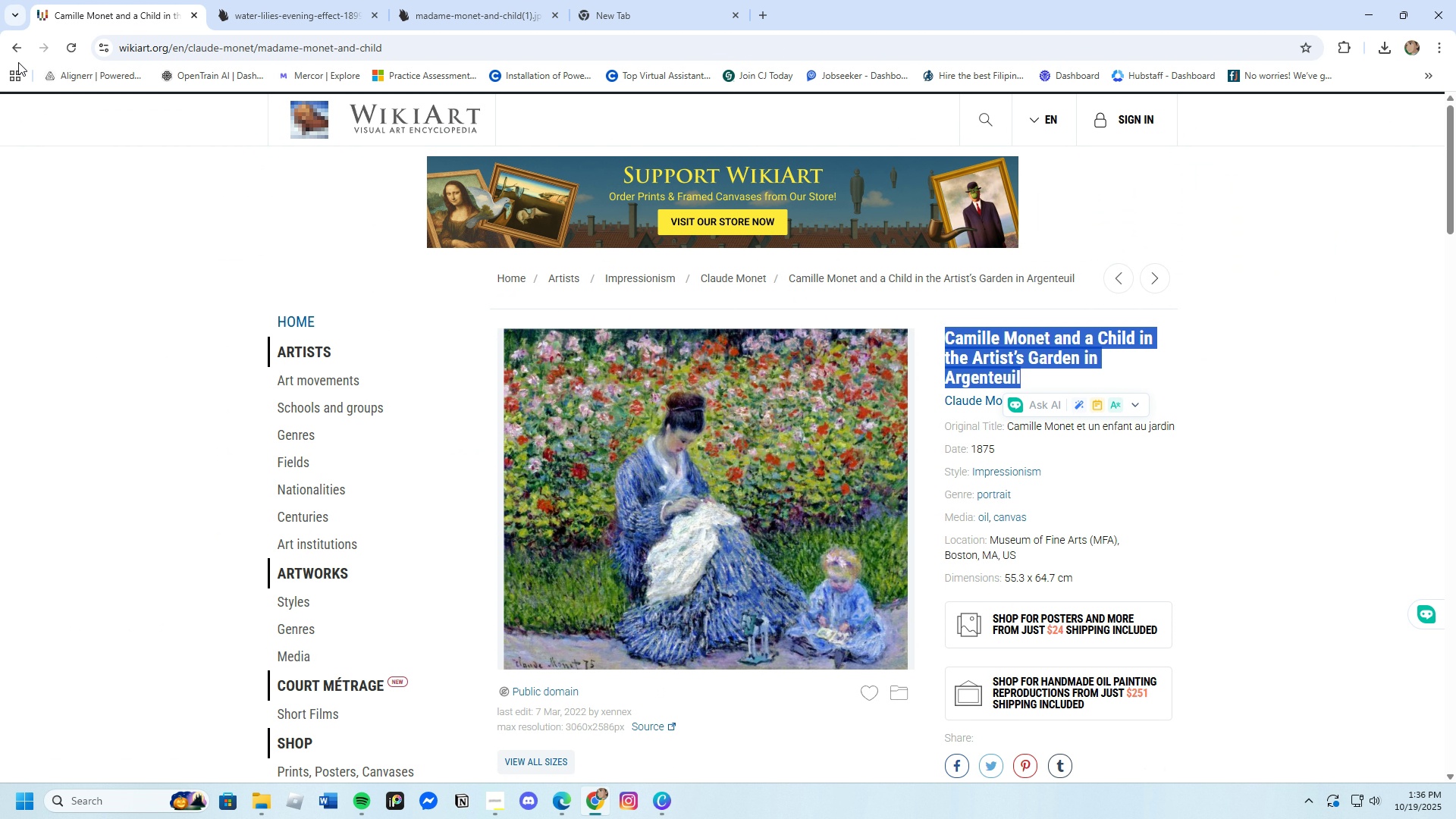 
left_click([11, 51])
 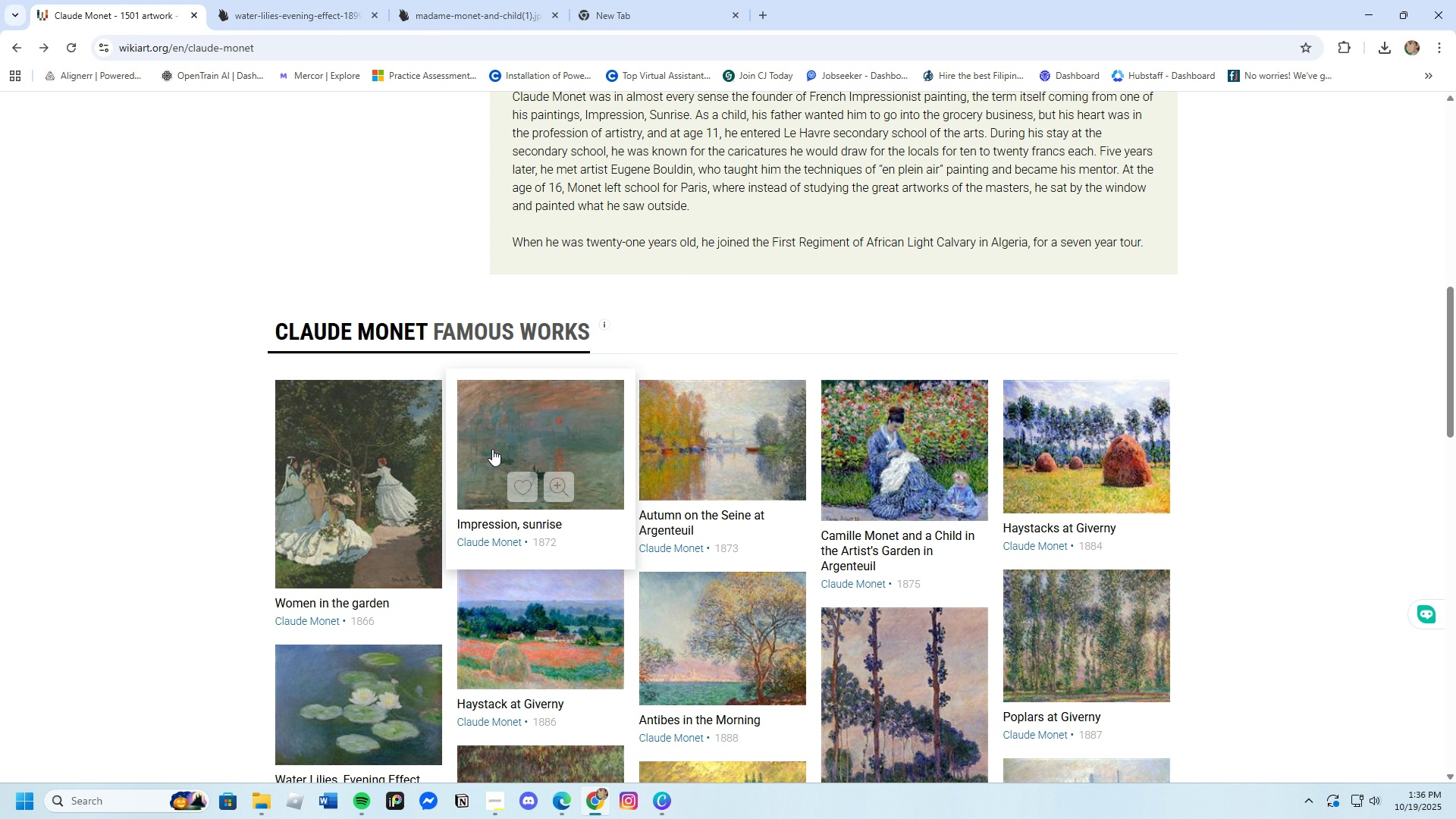 
left_click([492, 449])
 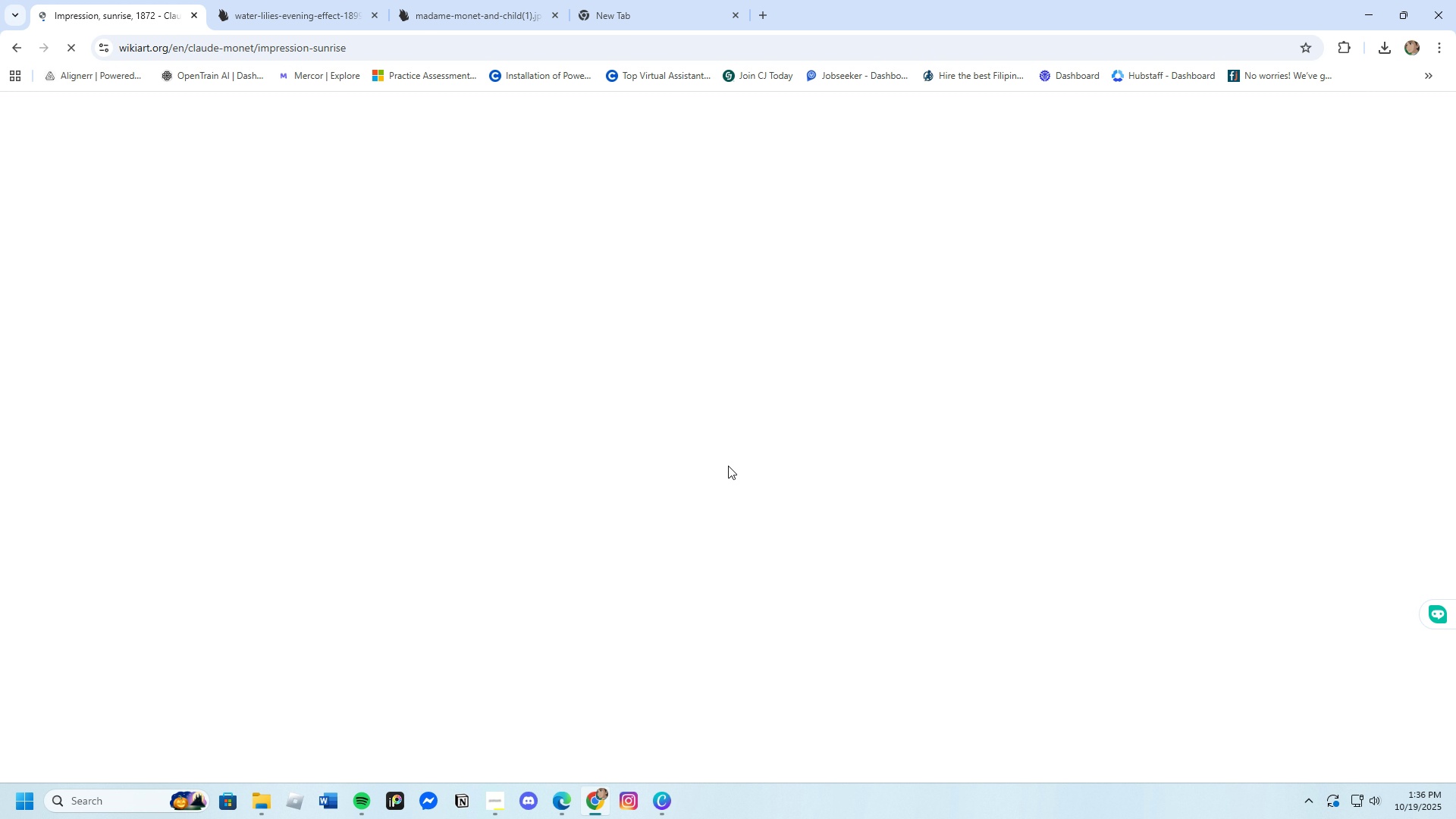 
wait(7.13)
 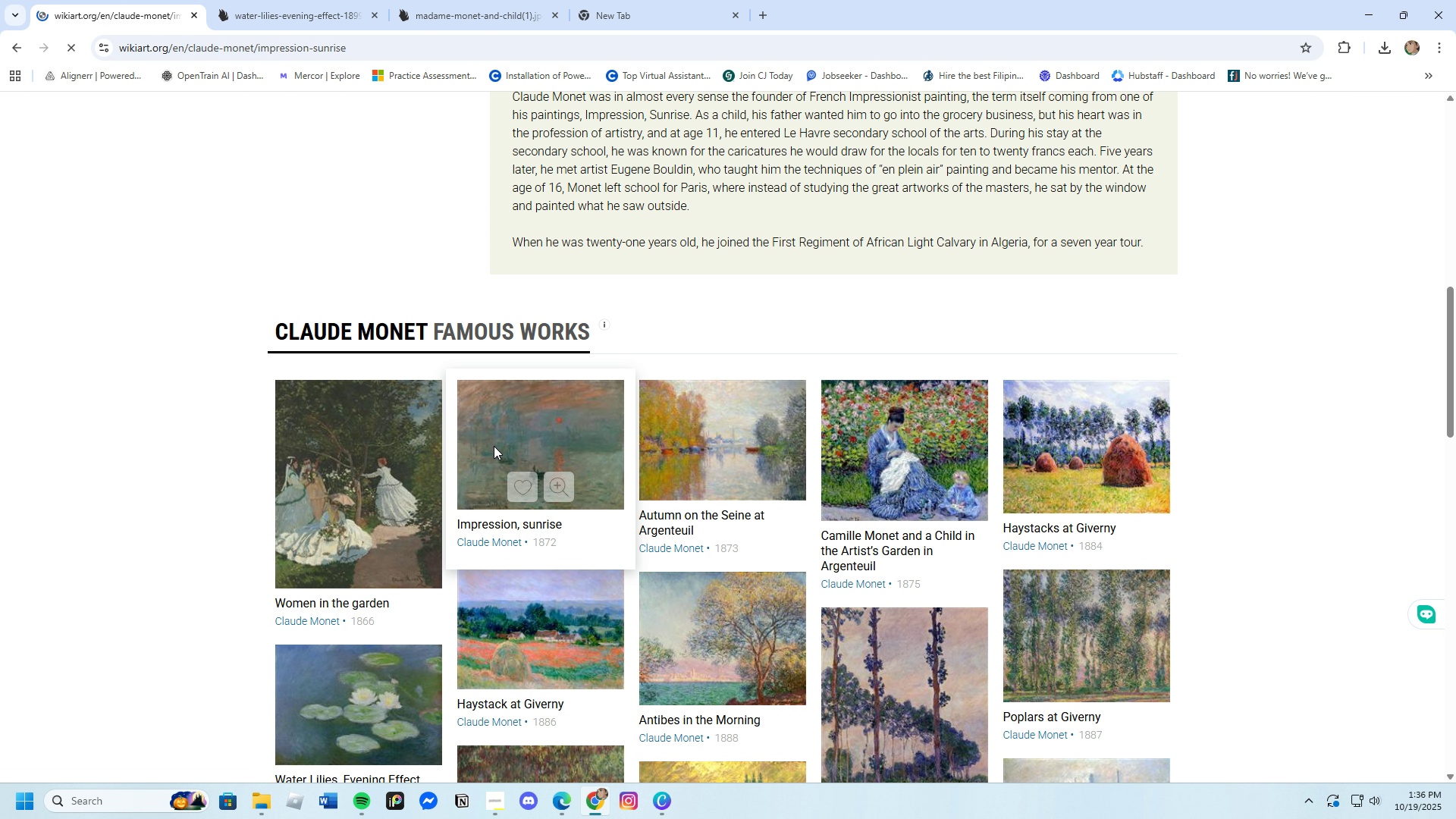 
right_click([732, 447])
 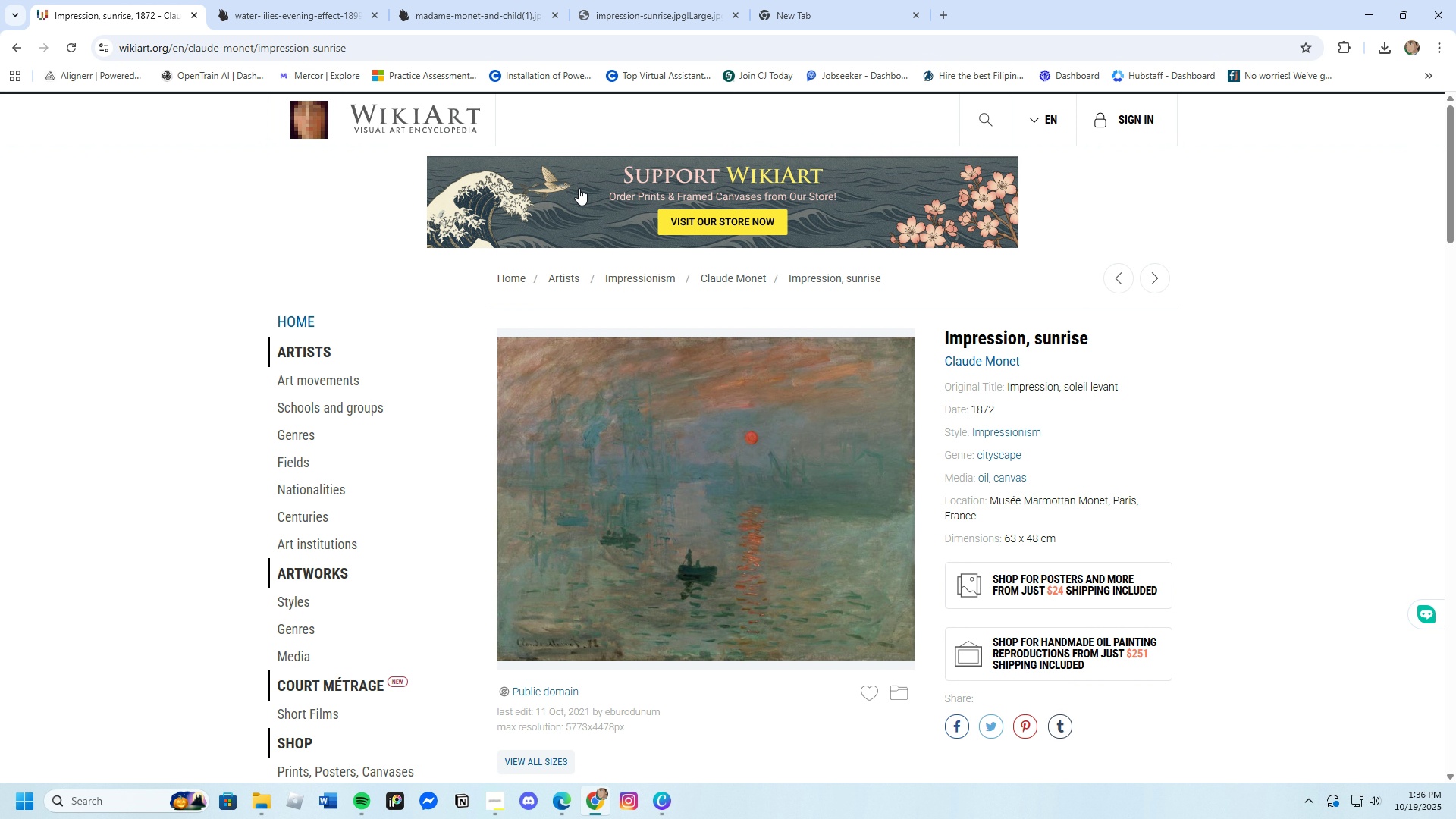 
left_click([606, 3])
 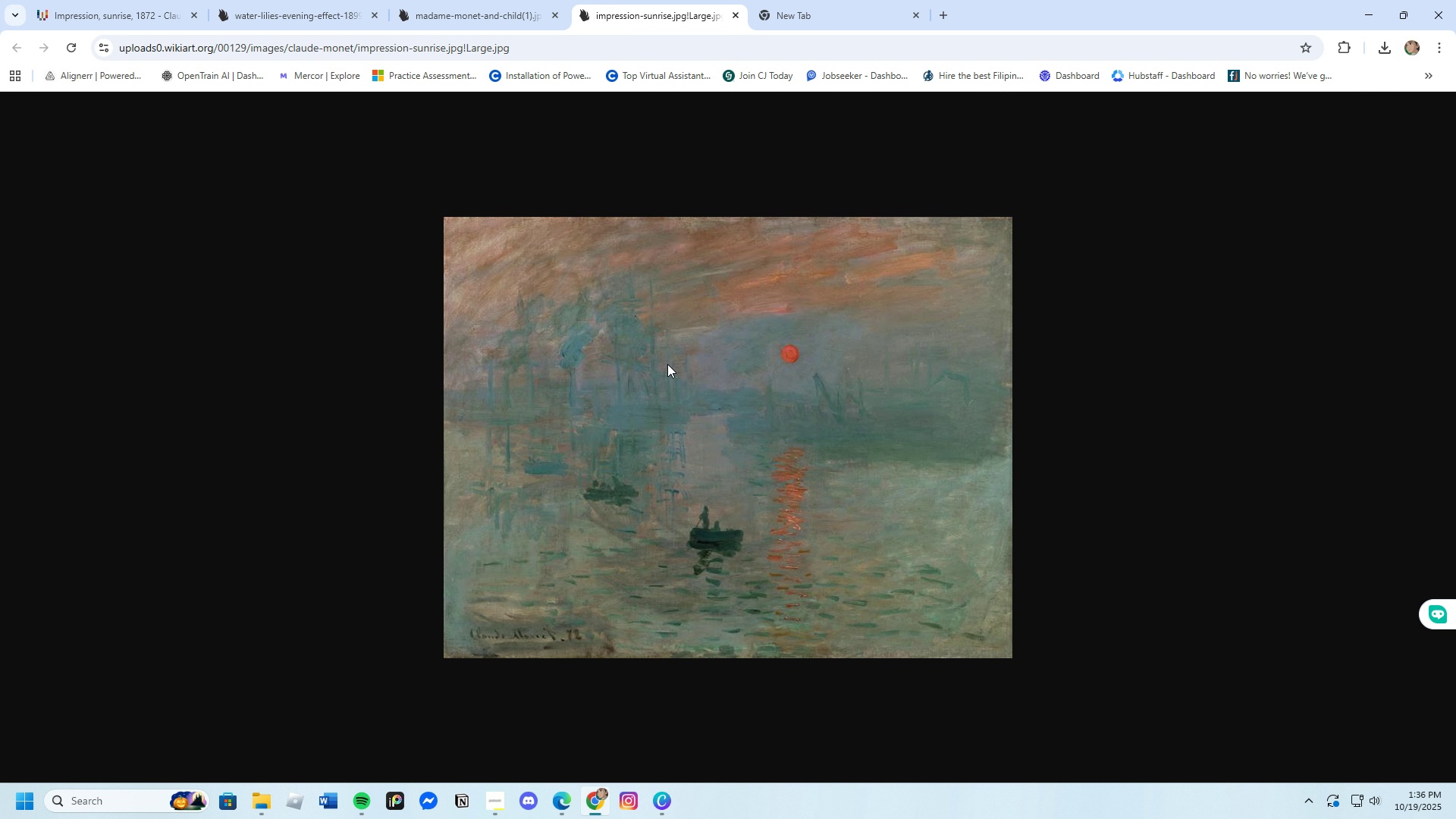 
right_click([667, 364])
 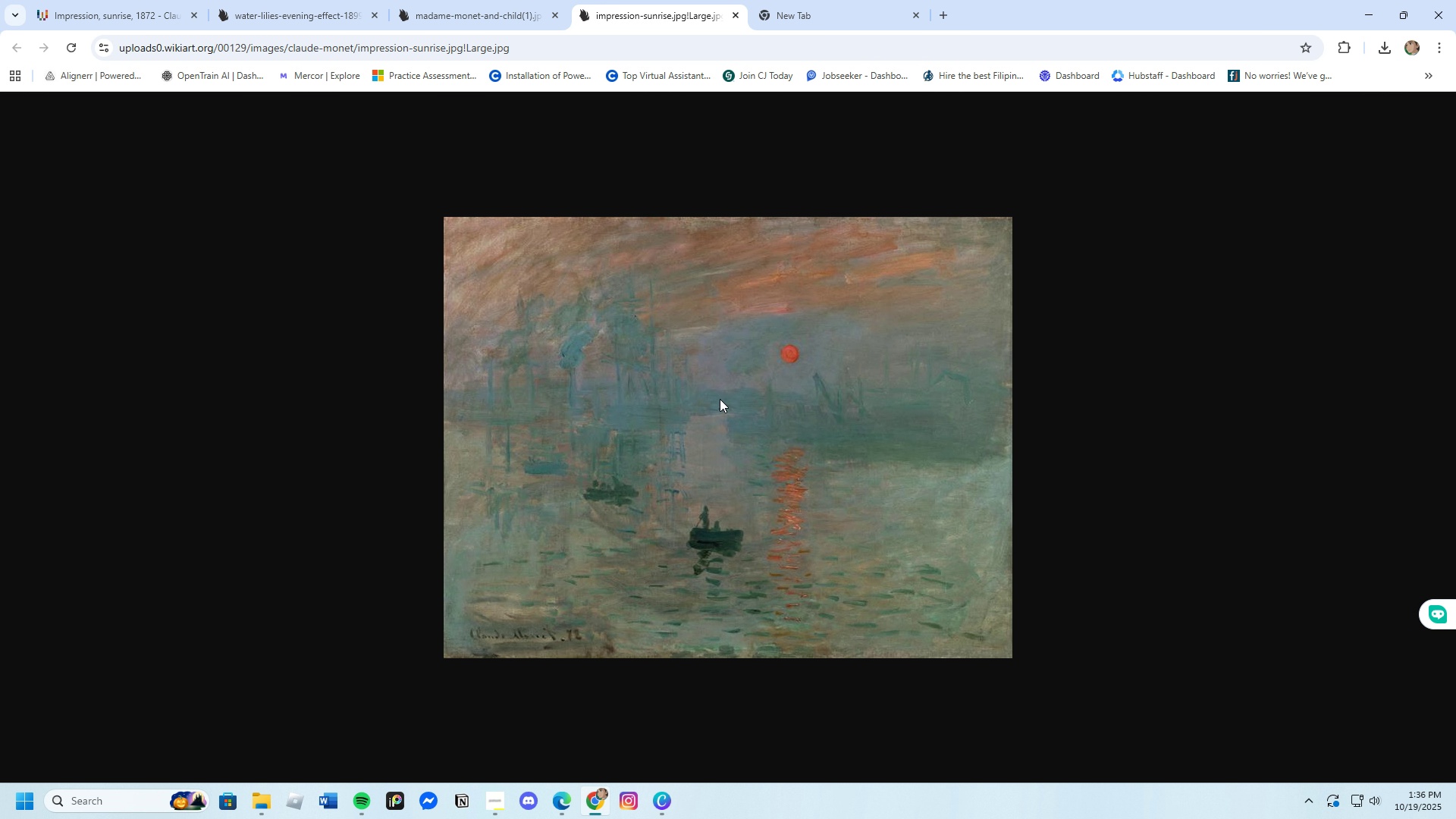 
left_click([720, 399])
 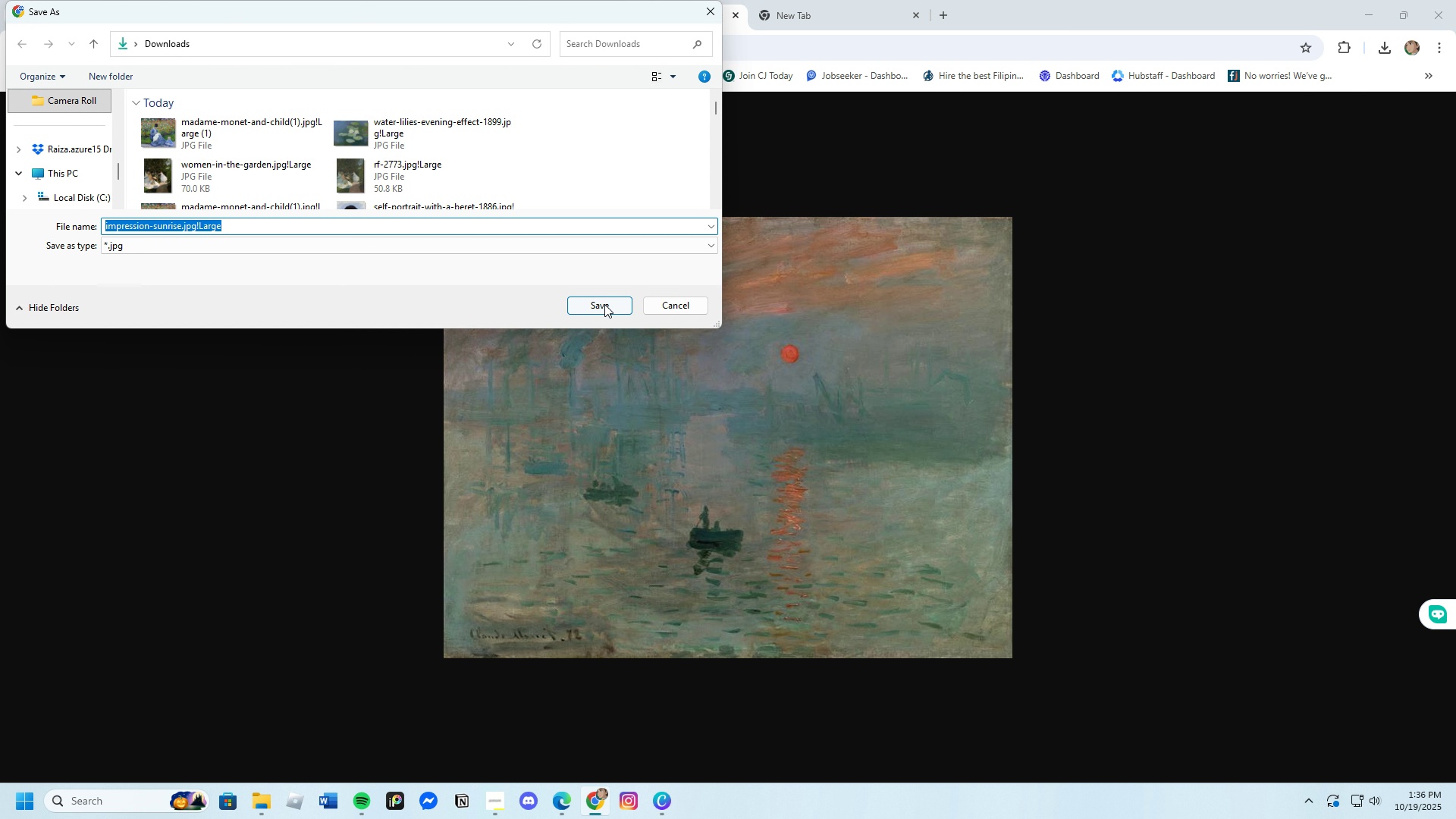 
left_click([604, 304])
 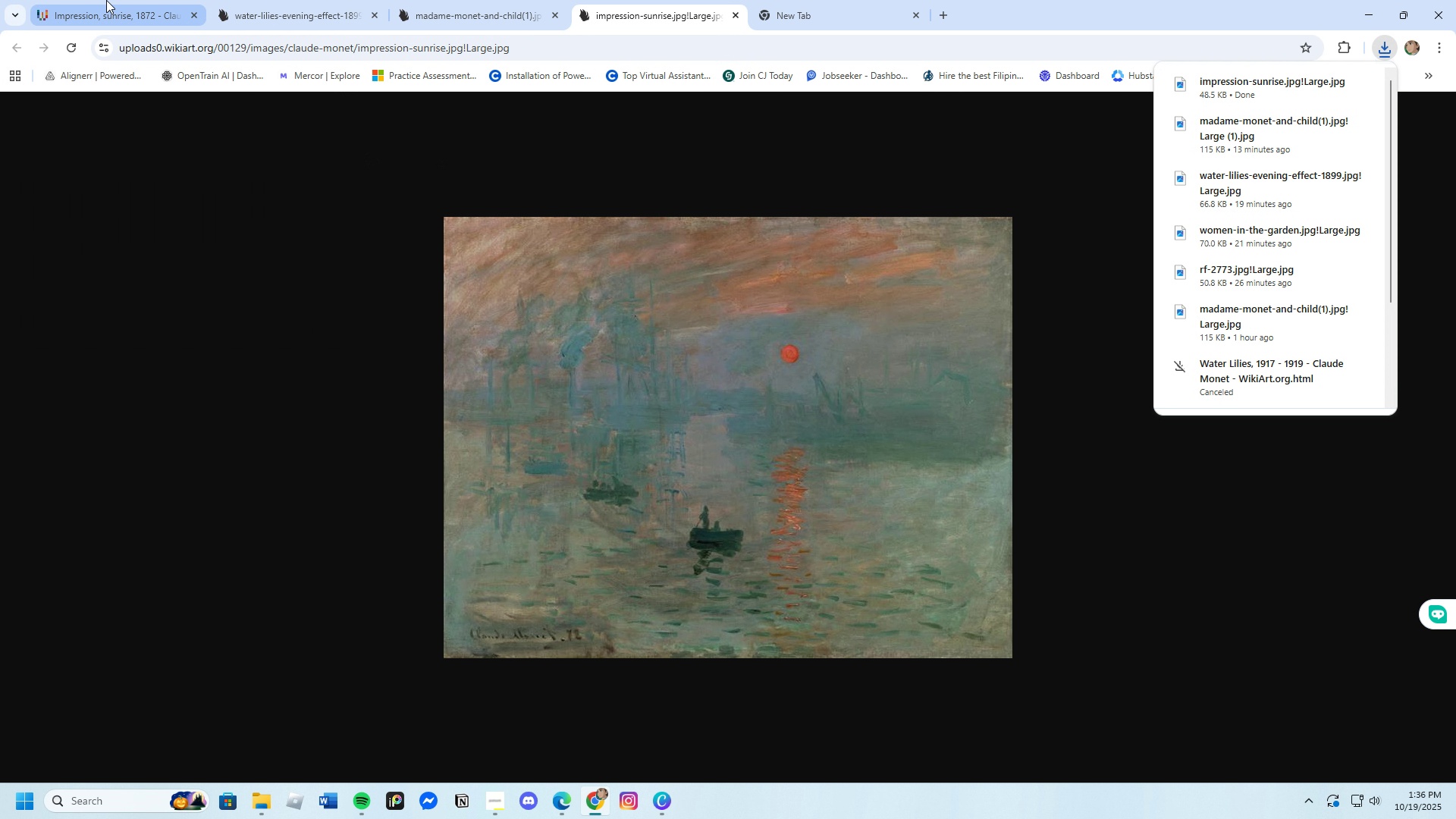 
left_click([106, 0])
 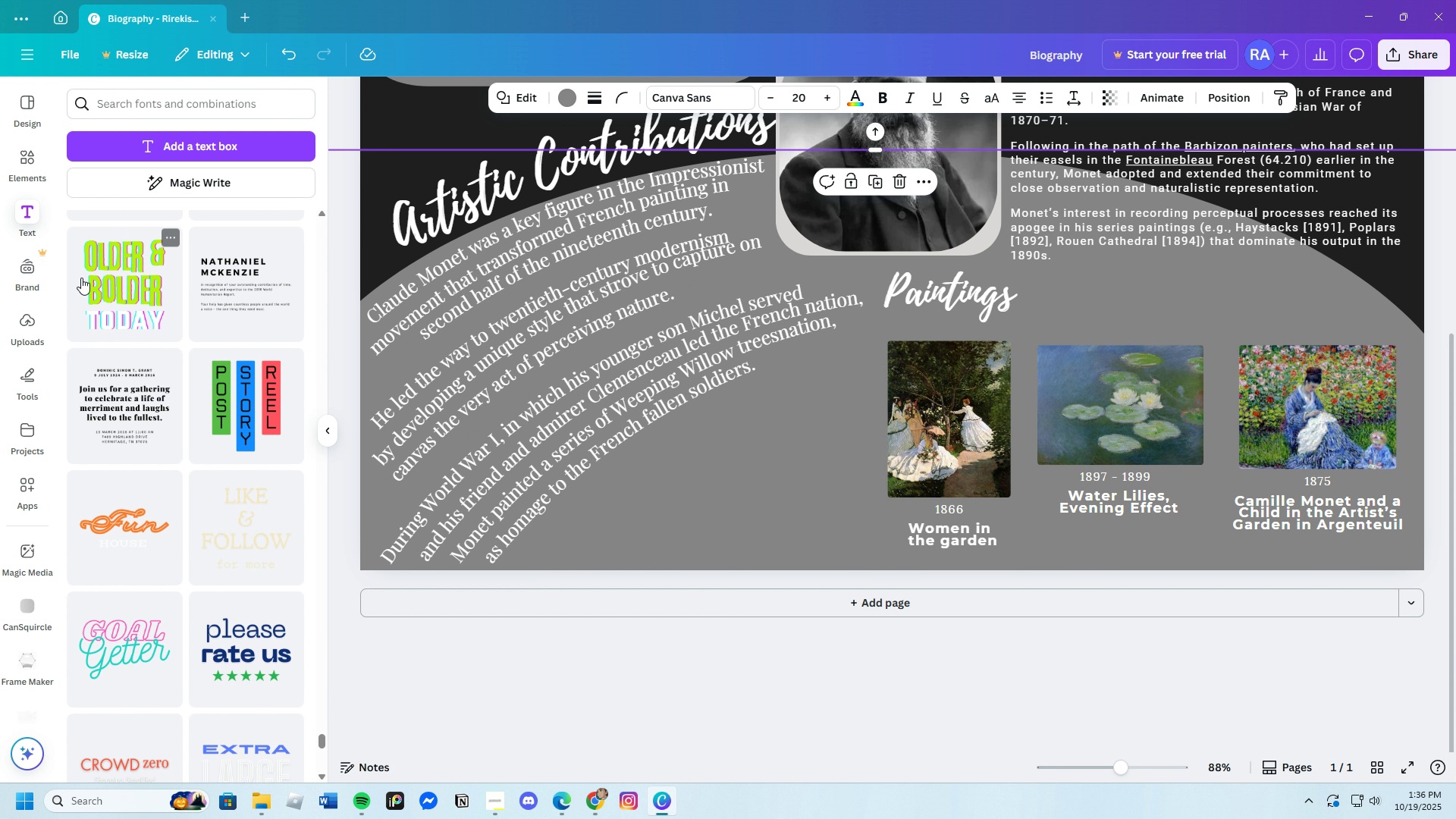 
wait(6.02)
 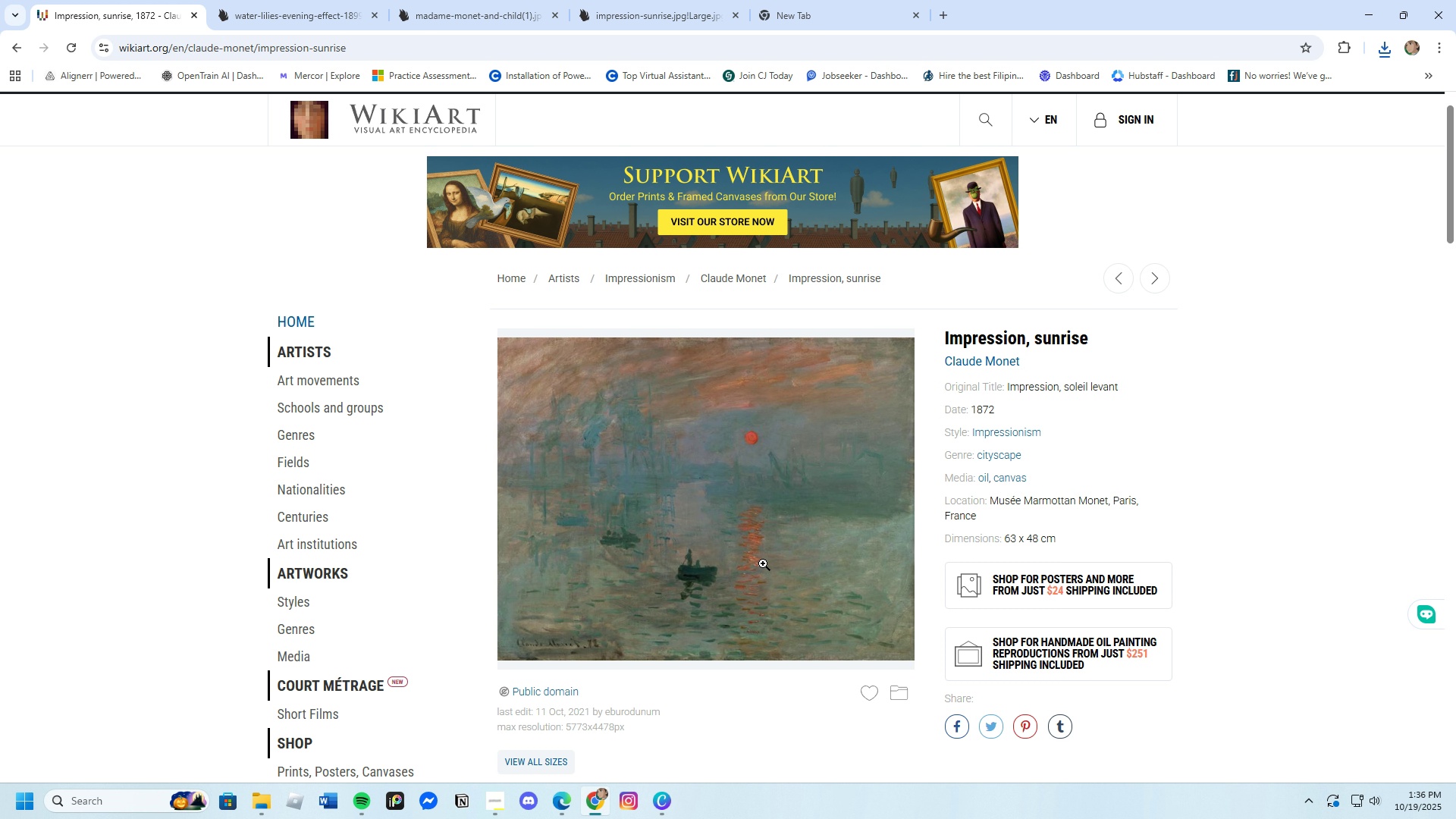 
left_click([14, 321])
 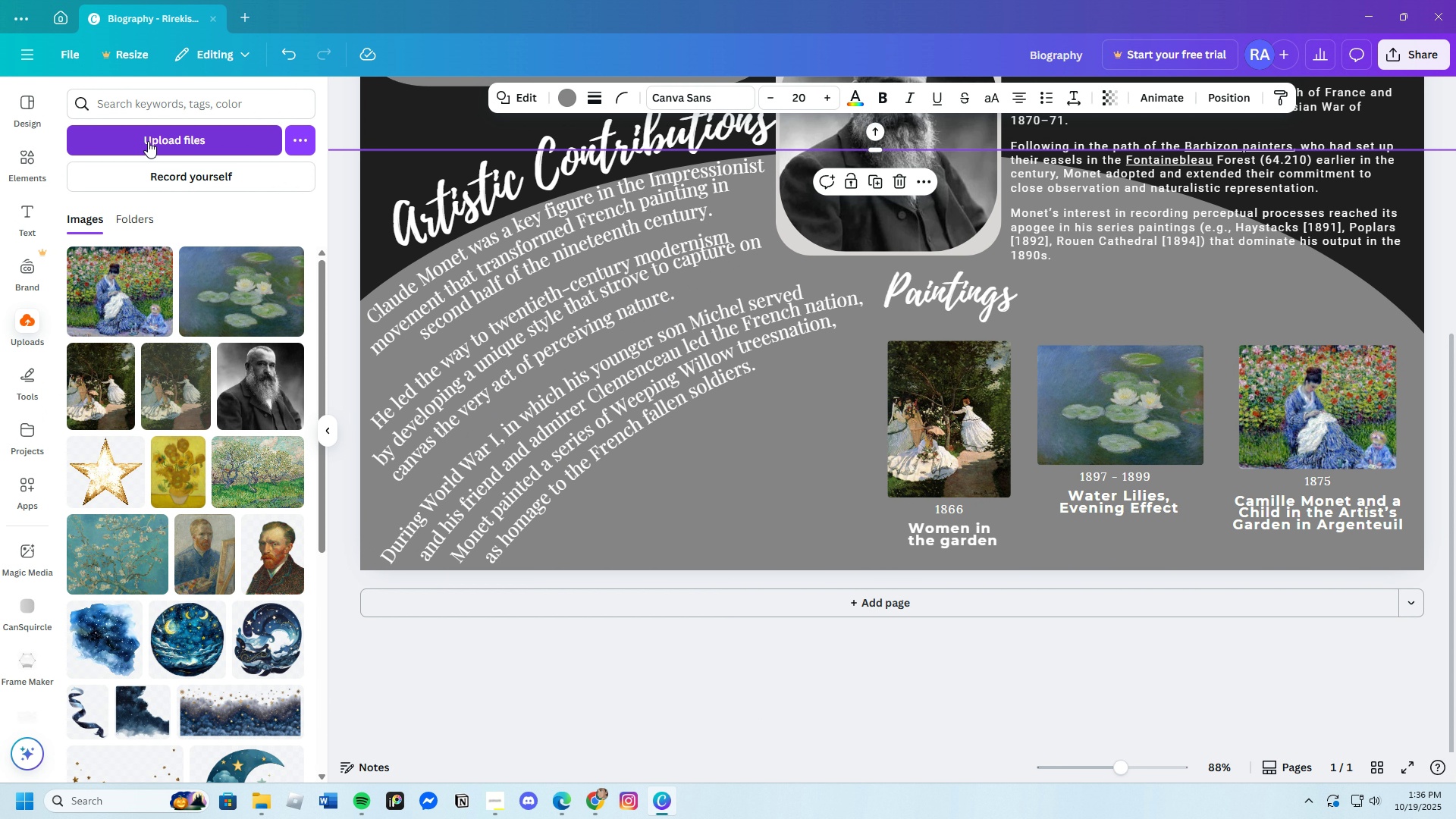 
left_click([149, 140])
 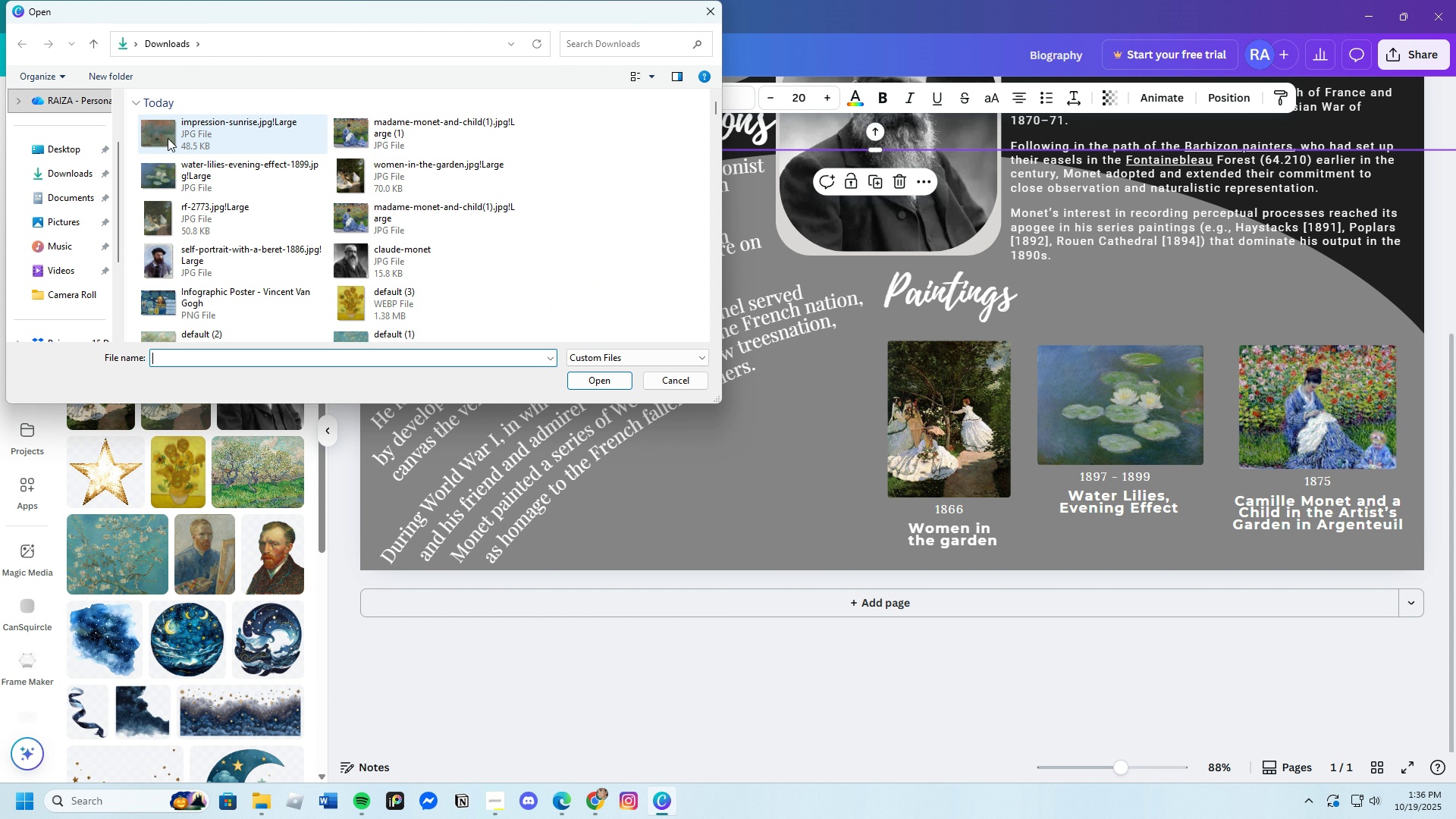 
left_click([168, 138])
 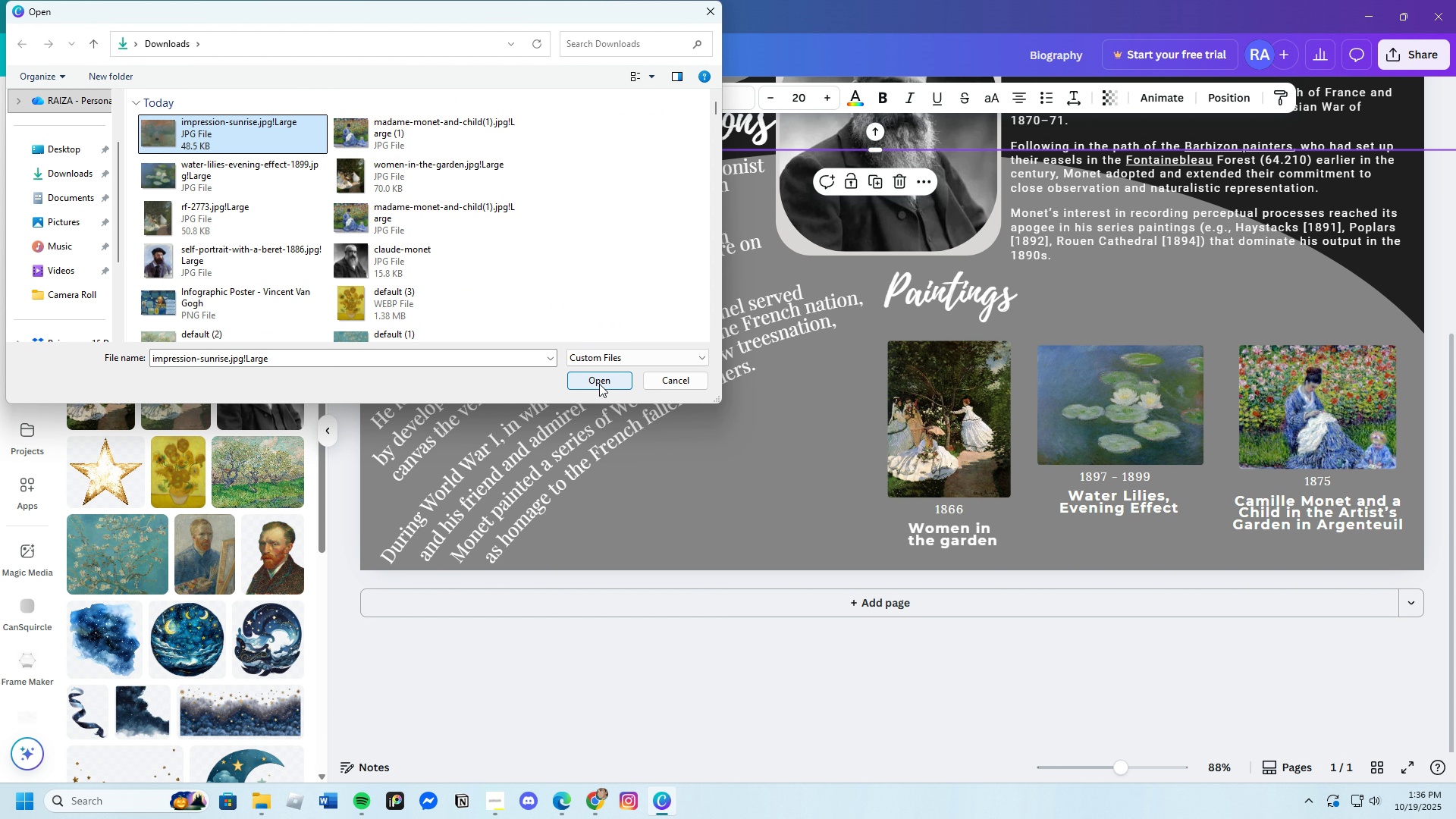 
left_click([599, 384])
 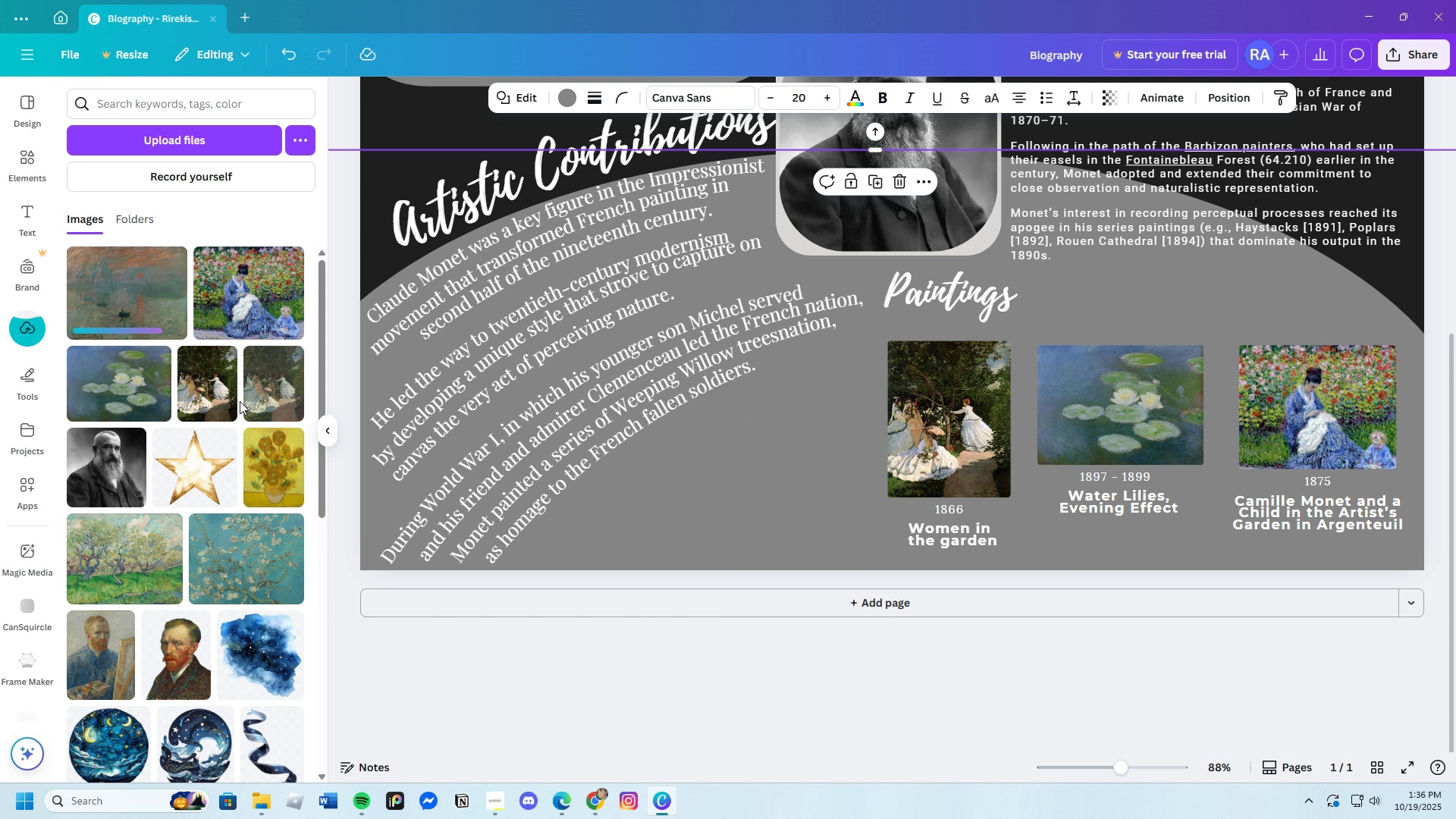 
wait(8.86)
 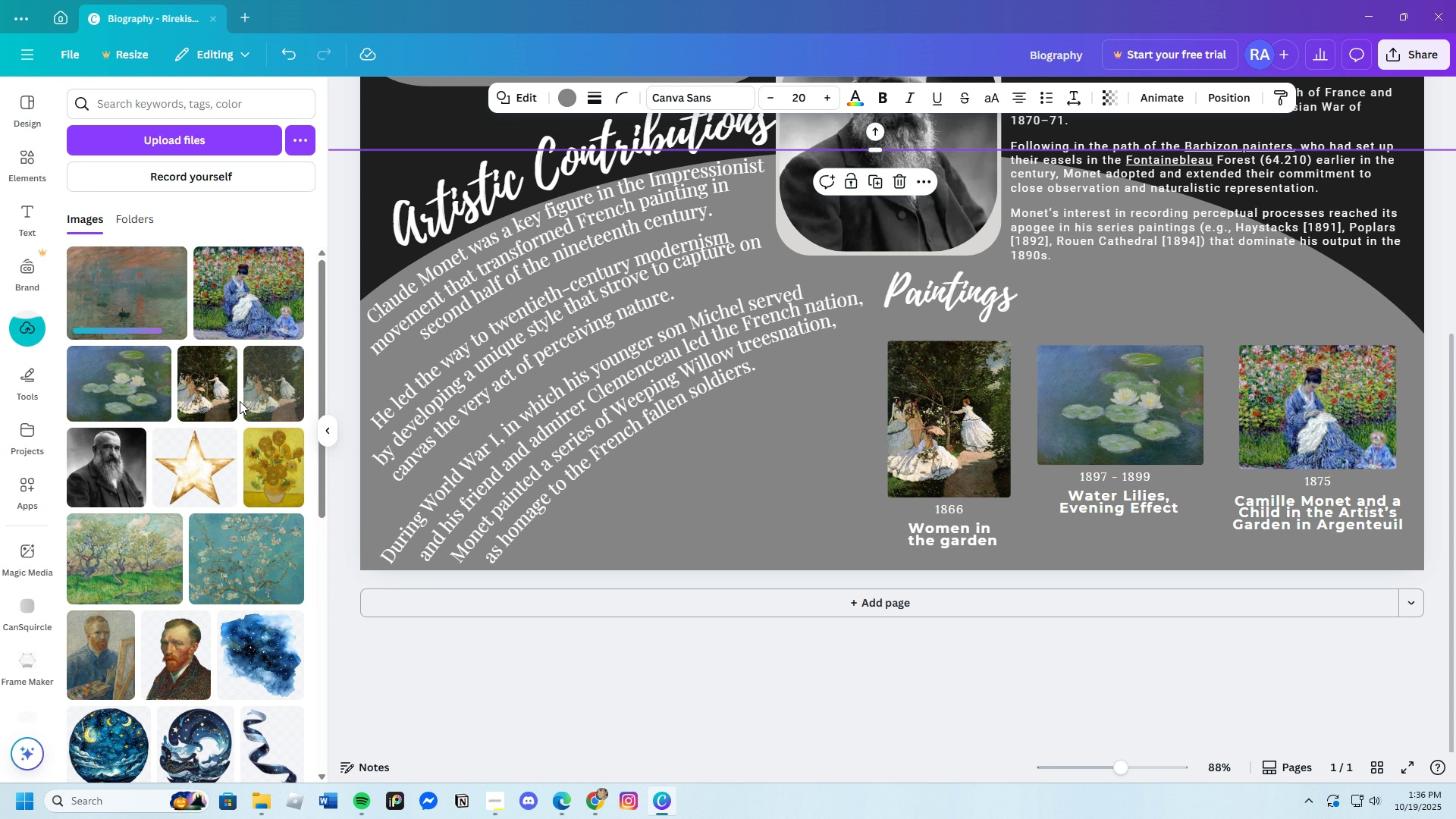 
left_click([325, 425])
 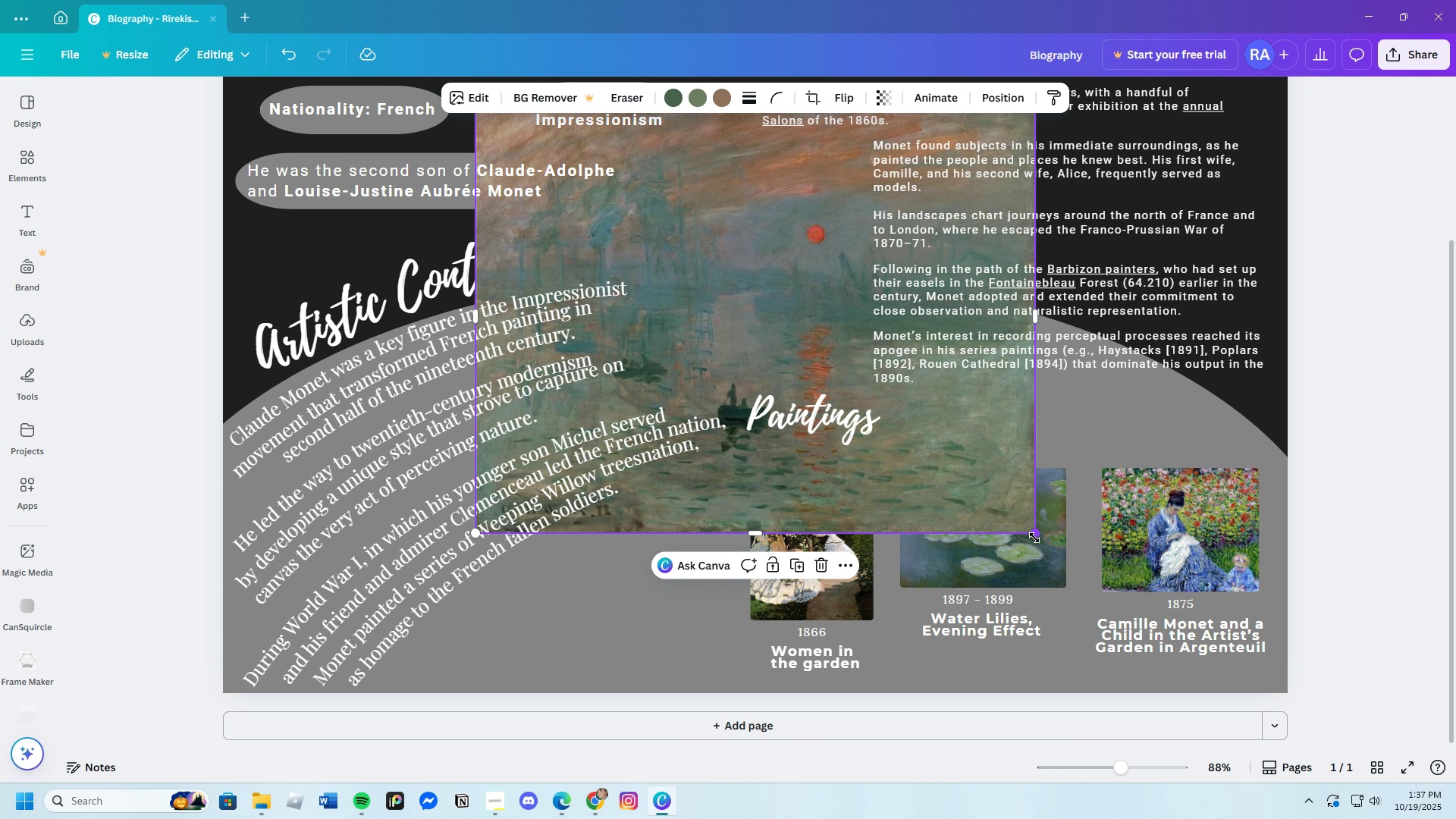 
left_click_drag(start_coordinate=[1035, 536], to_coordinate=[551, 357])
 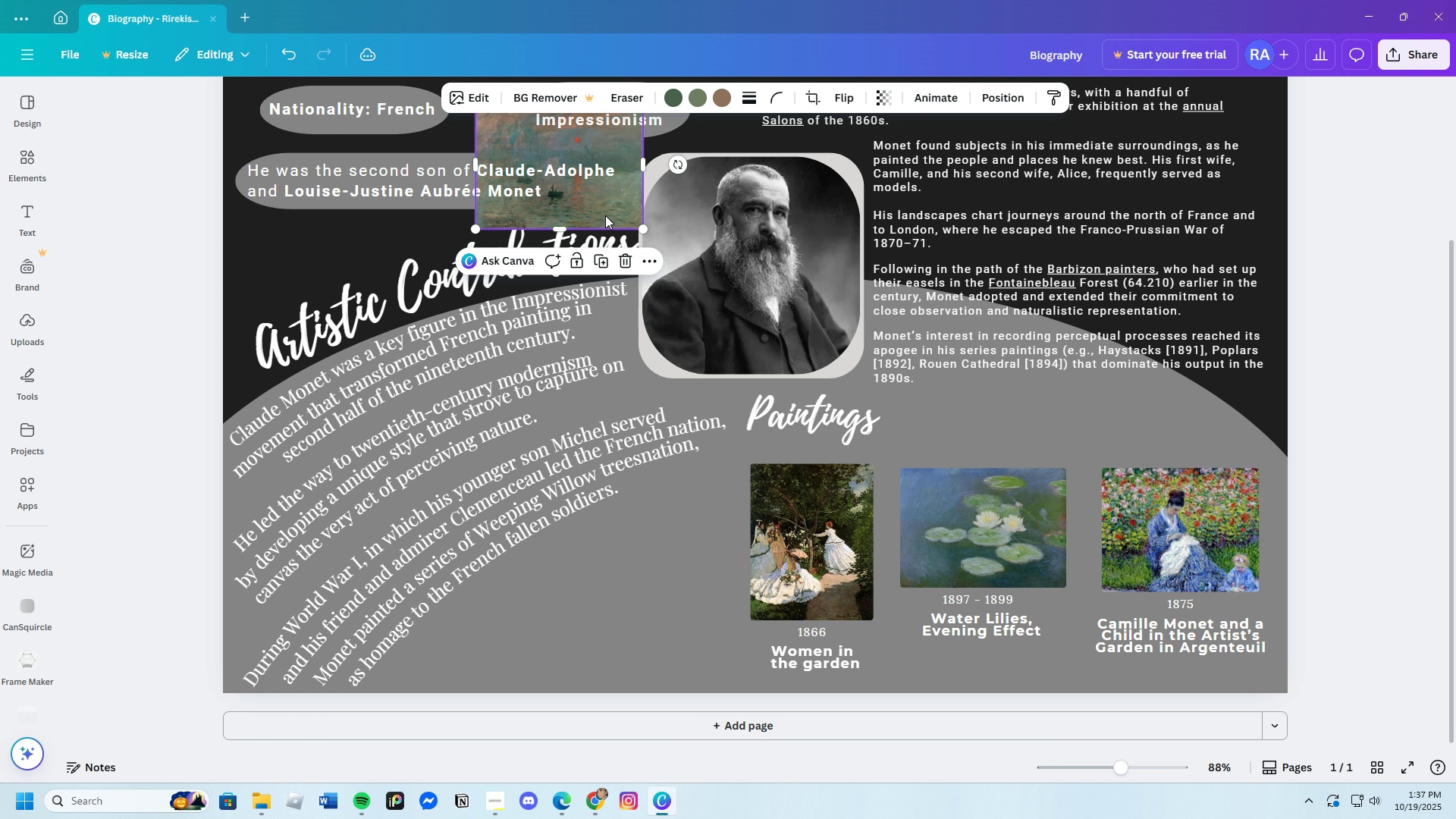 
left_click_drag(start_coordinate=[604, 215], to_coordinate=[695, 627])
 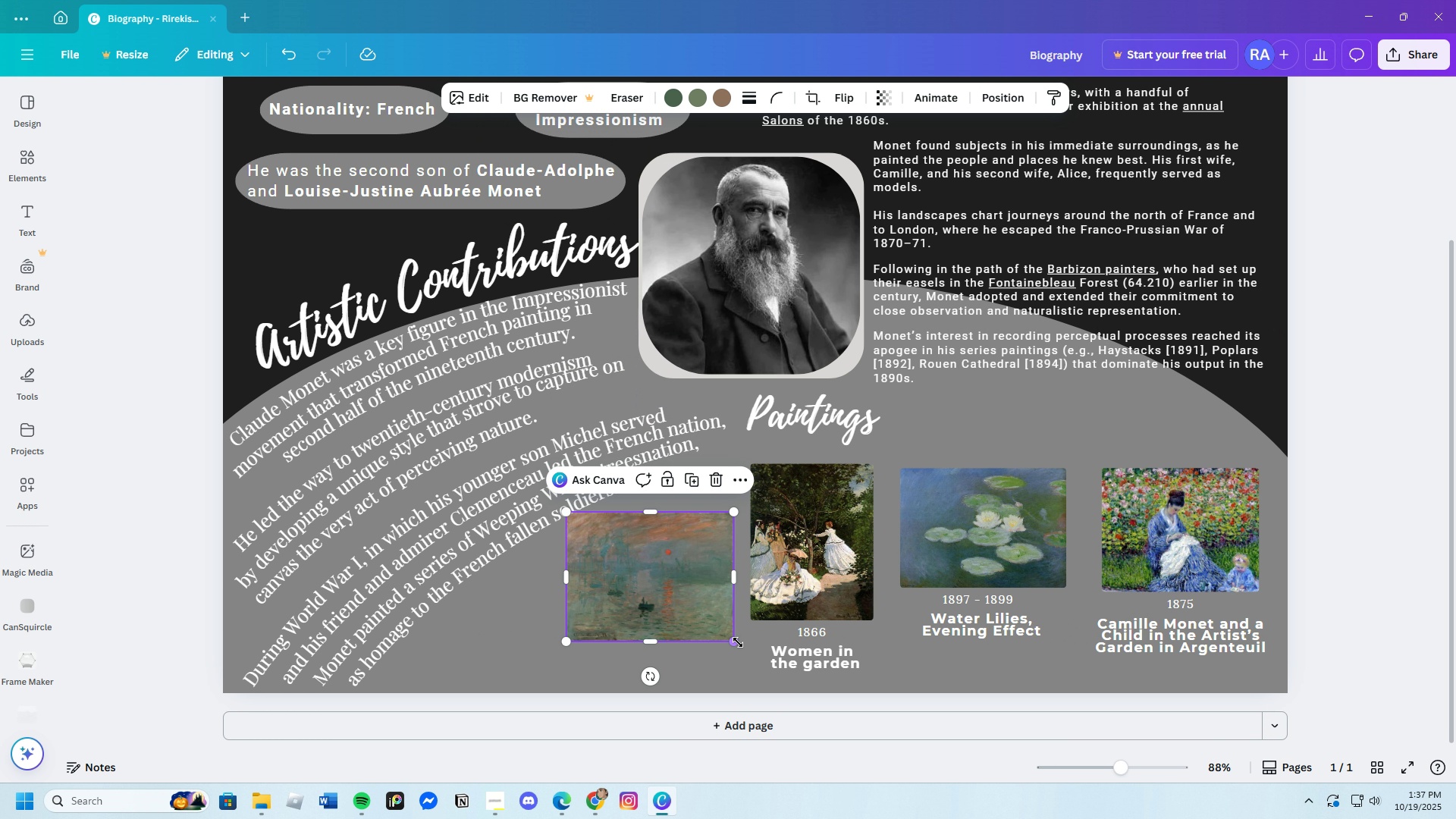 
left_click_drag(start_coordinate=[738, 645], to_coordinate=[723, 636])
 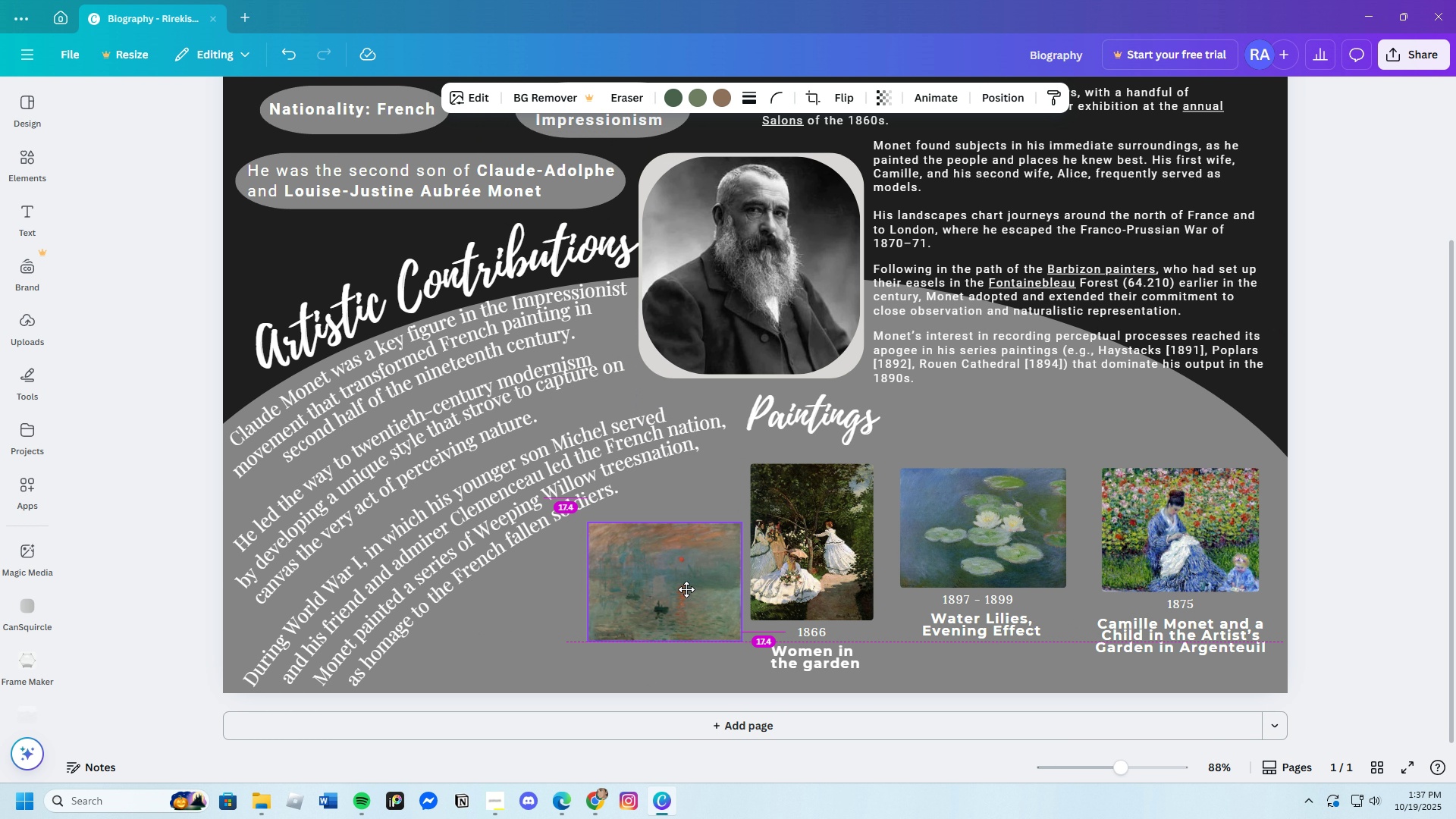 
left_click_drag(start_coordinate=[665, 579], to_coordinate=[669, 591])
 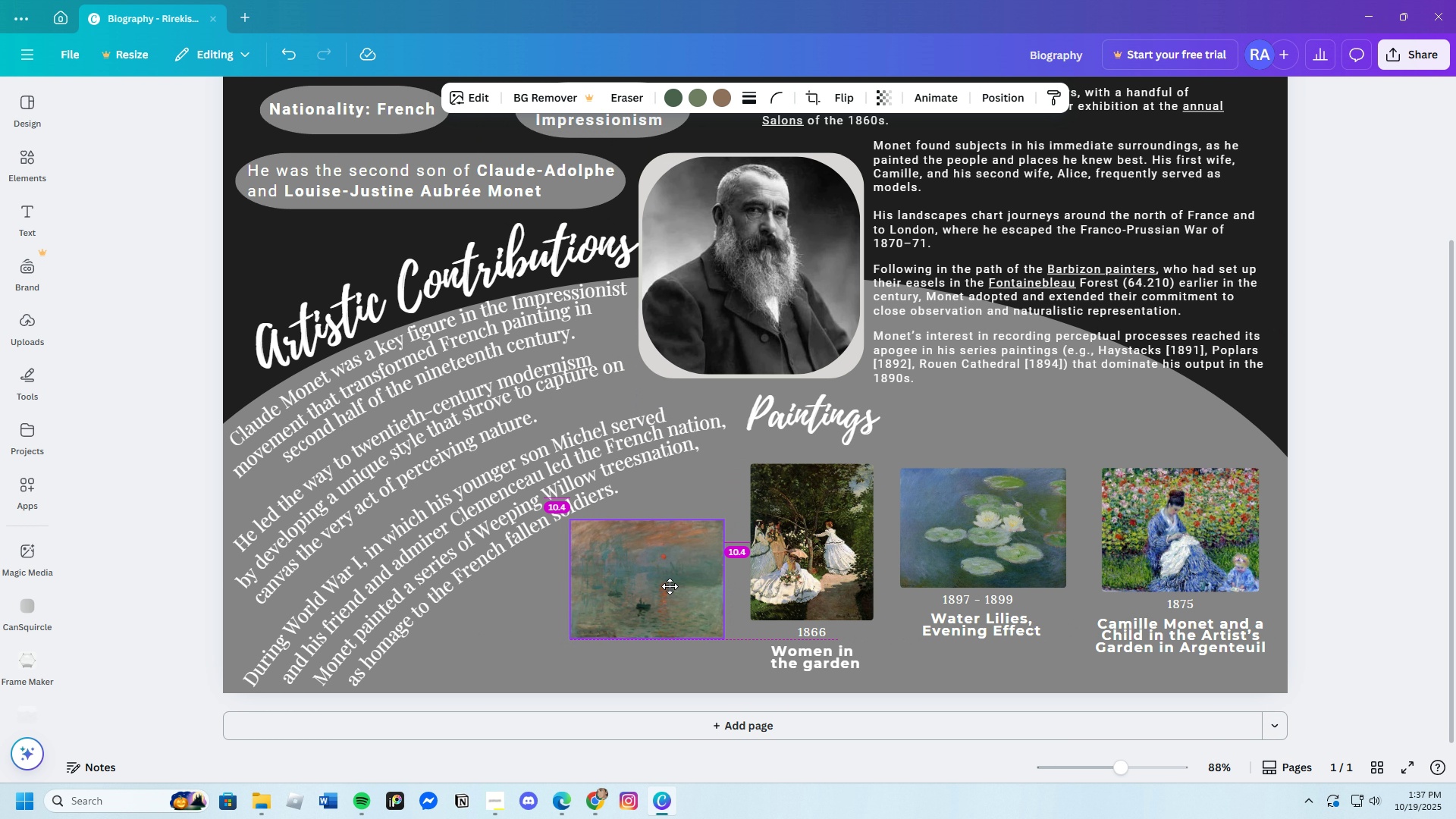 
left_click_drag(start_coordinate=[669, 591], to_coordinate=[670, 582])
 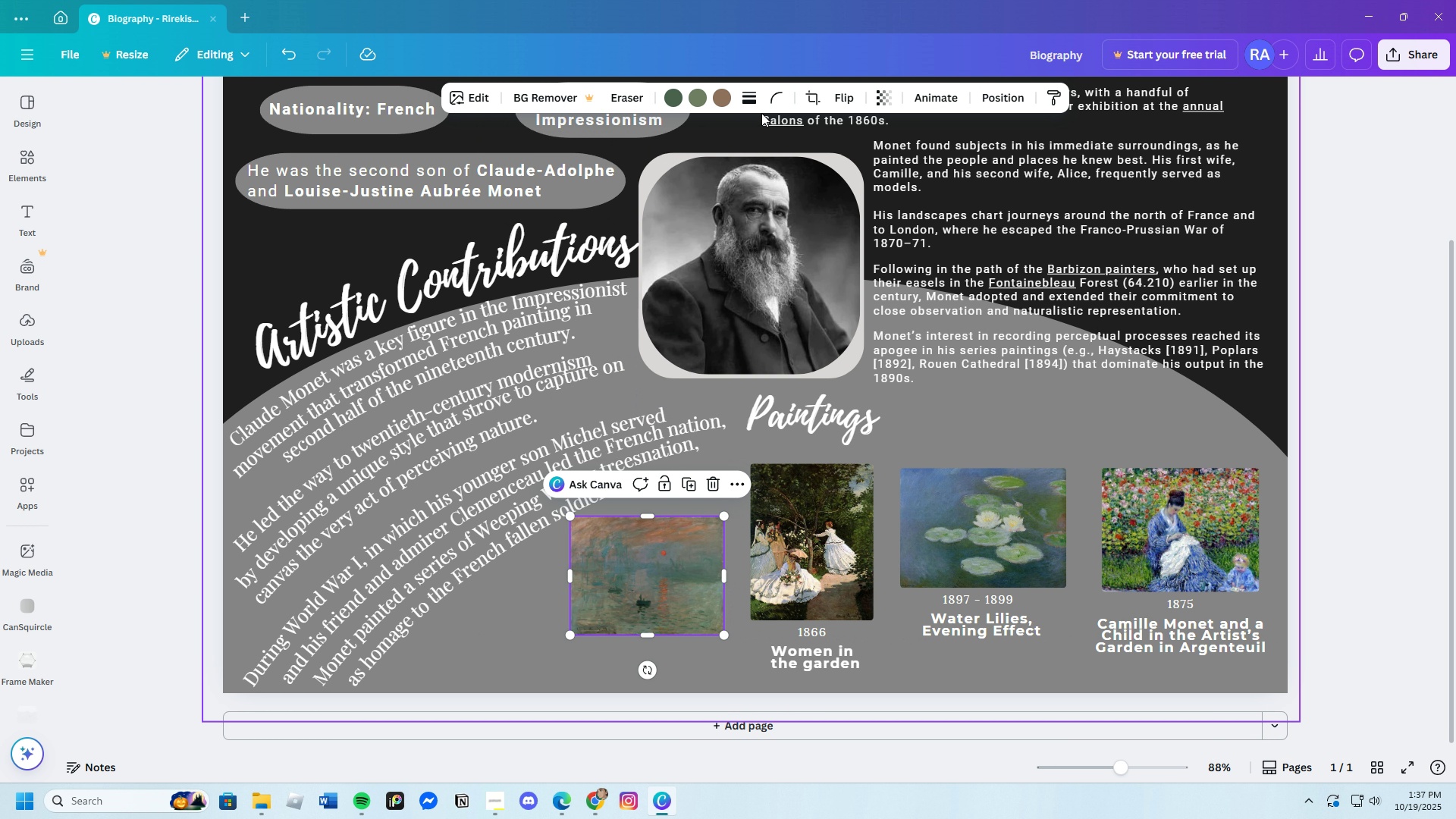 
left_click([765, 104])
 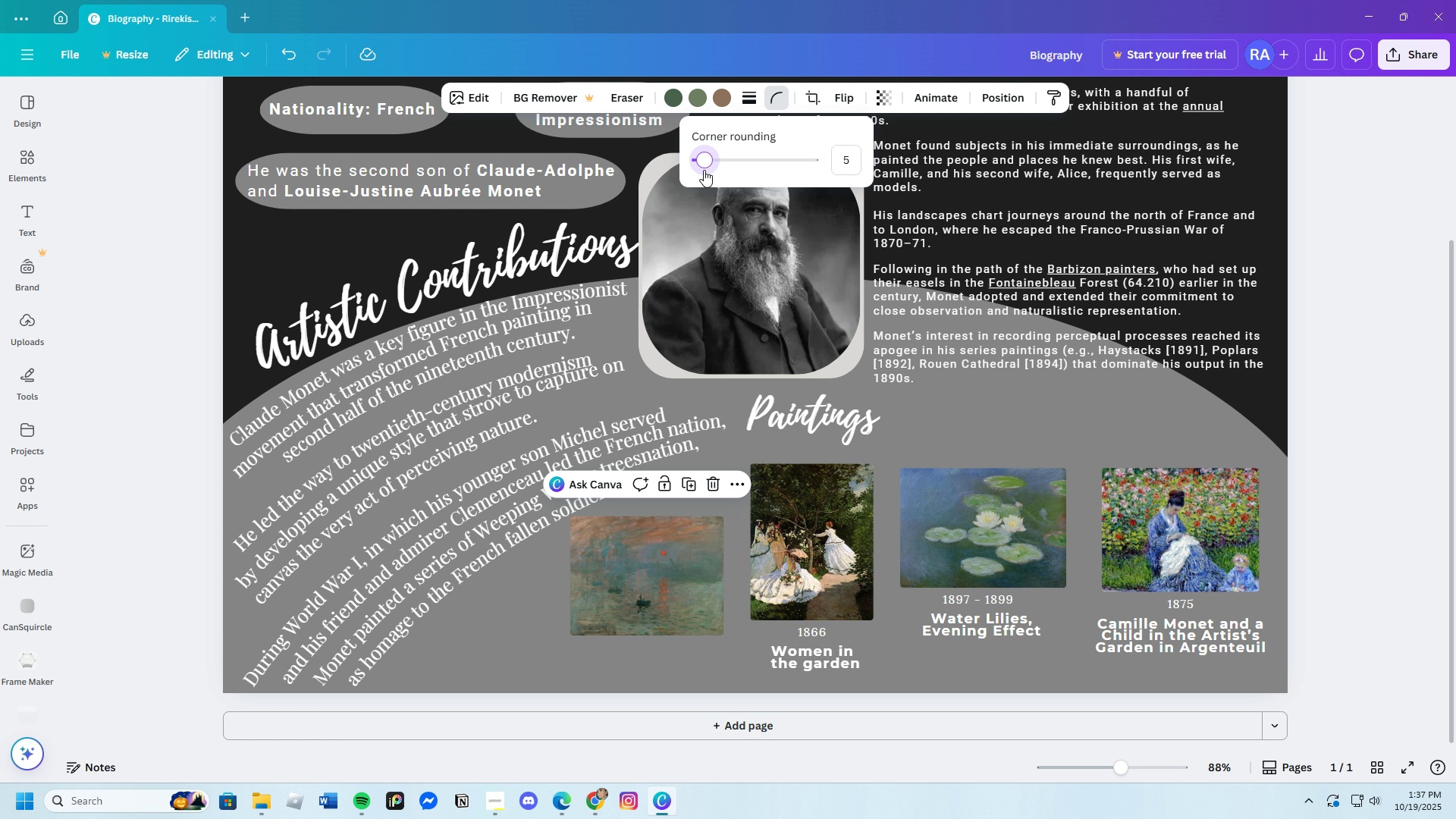 
left_click([704, 170])
 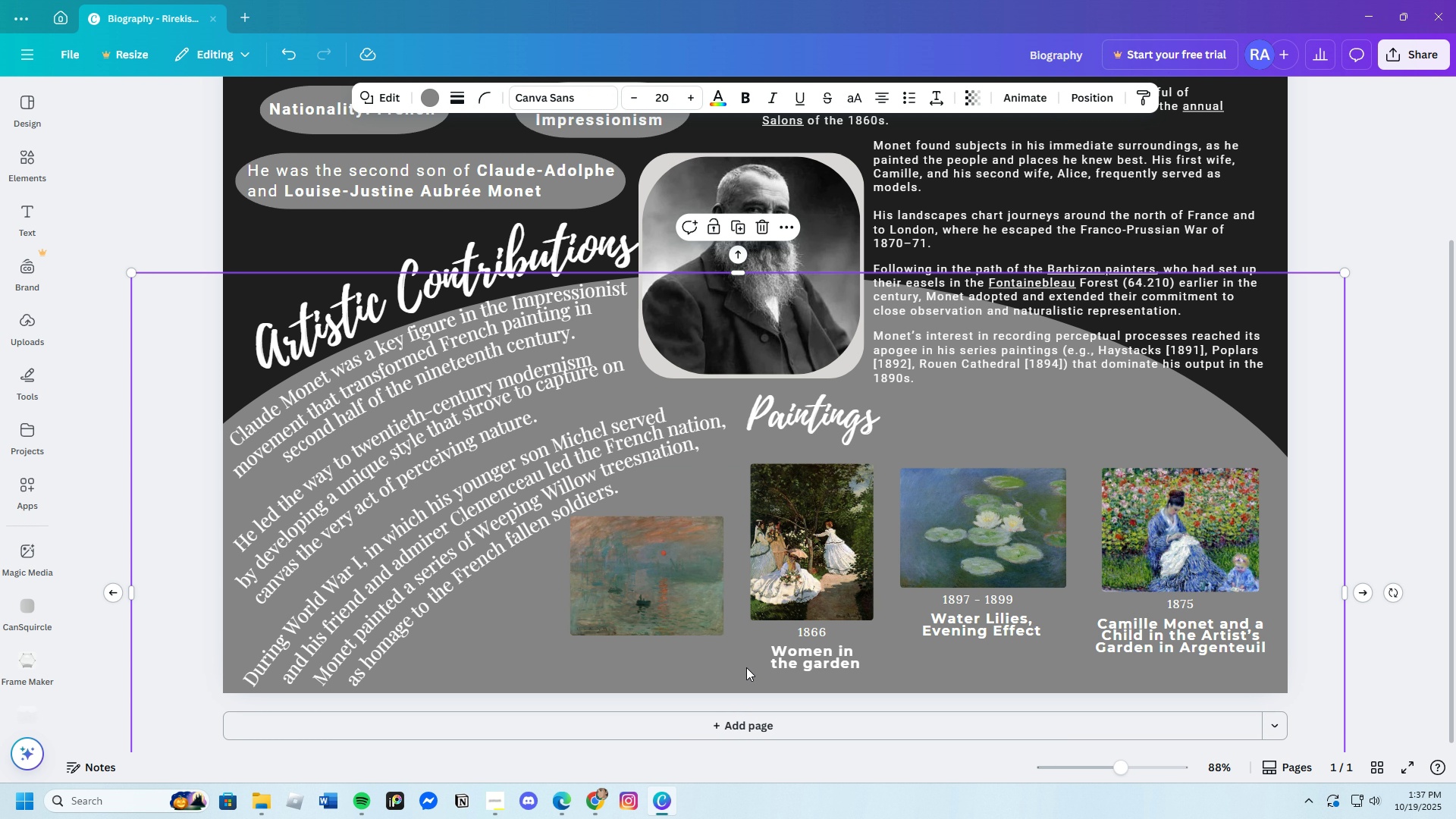 
scroll: coordinate [745, 667], scroll_direction: down, amount: 2.0
 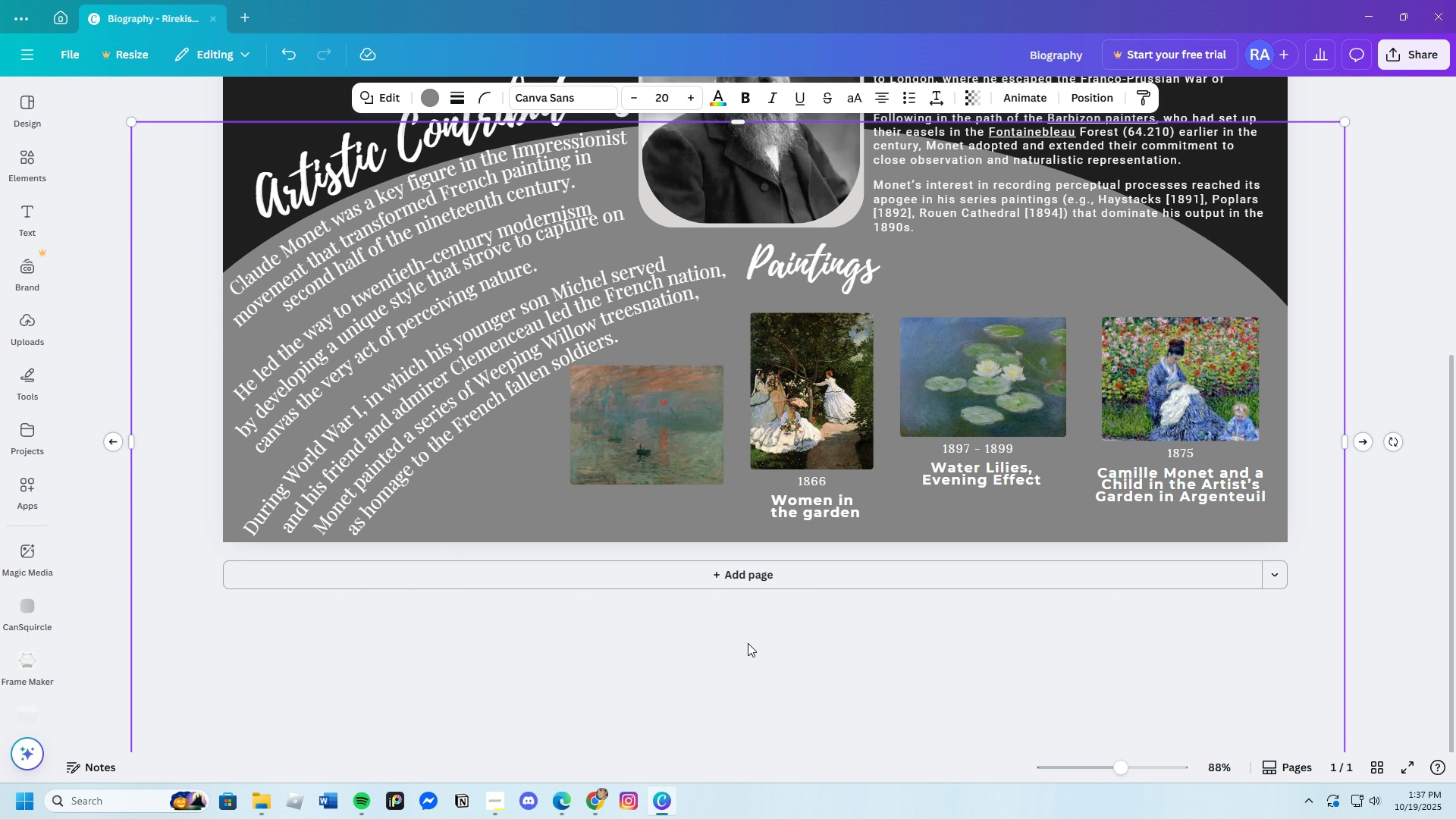 
scroll: coordinate [748, 643], scroll_direction: up, amount: 1.0
 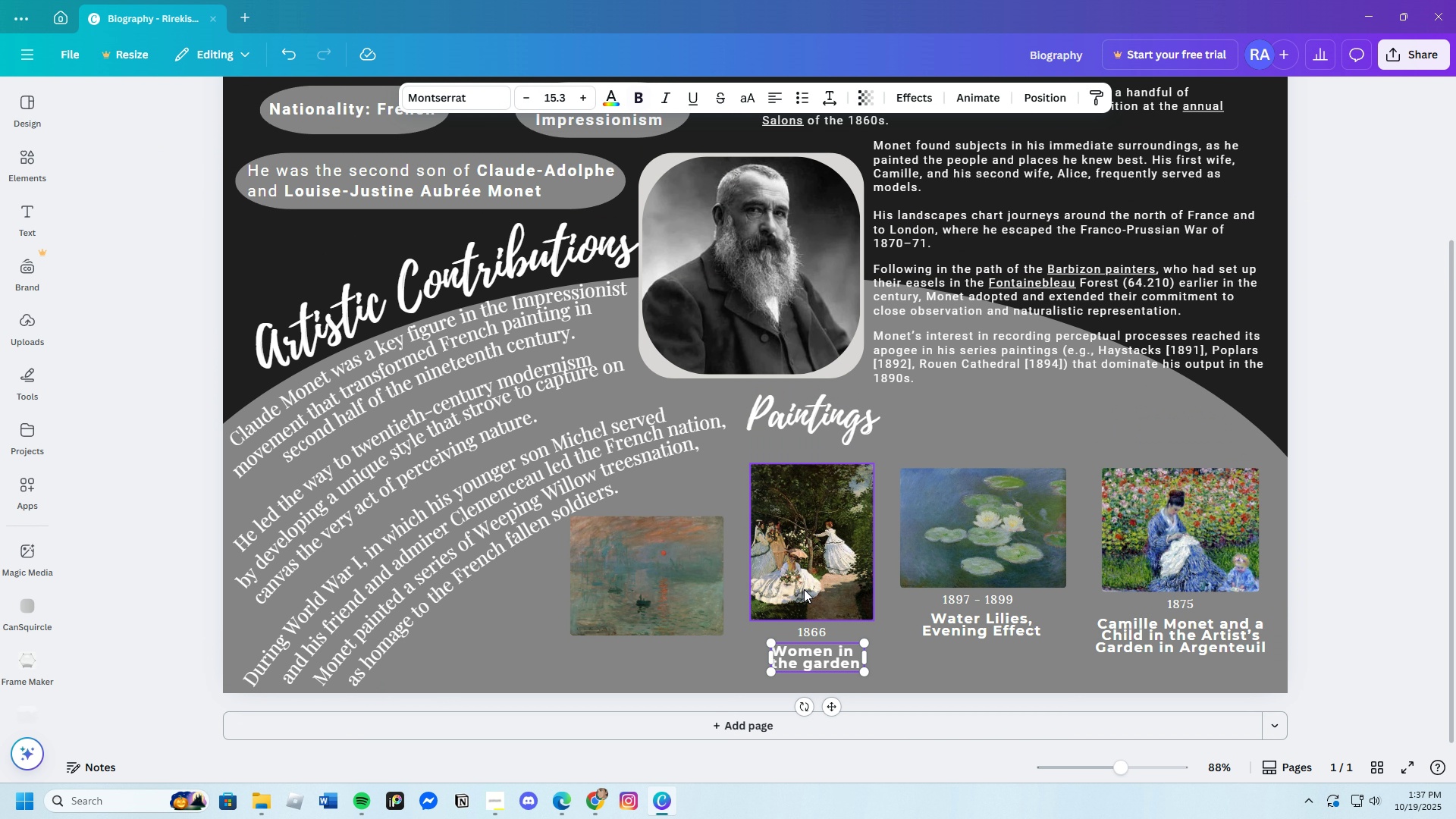 
left_click([804, 589])
 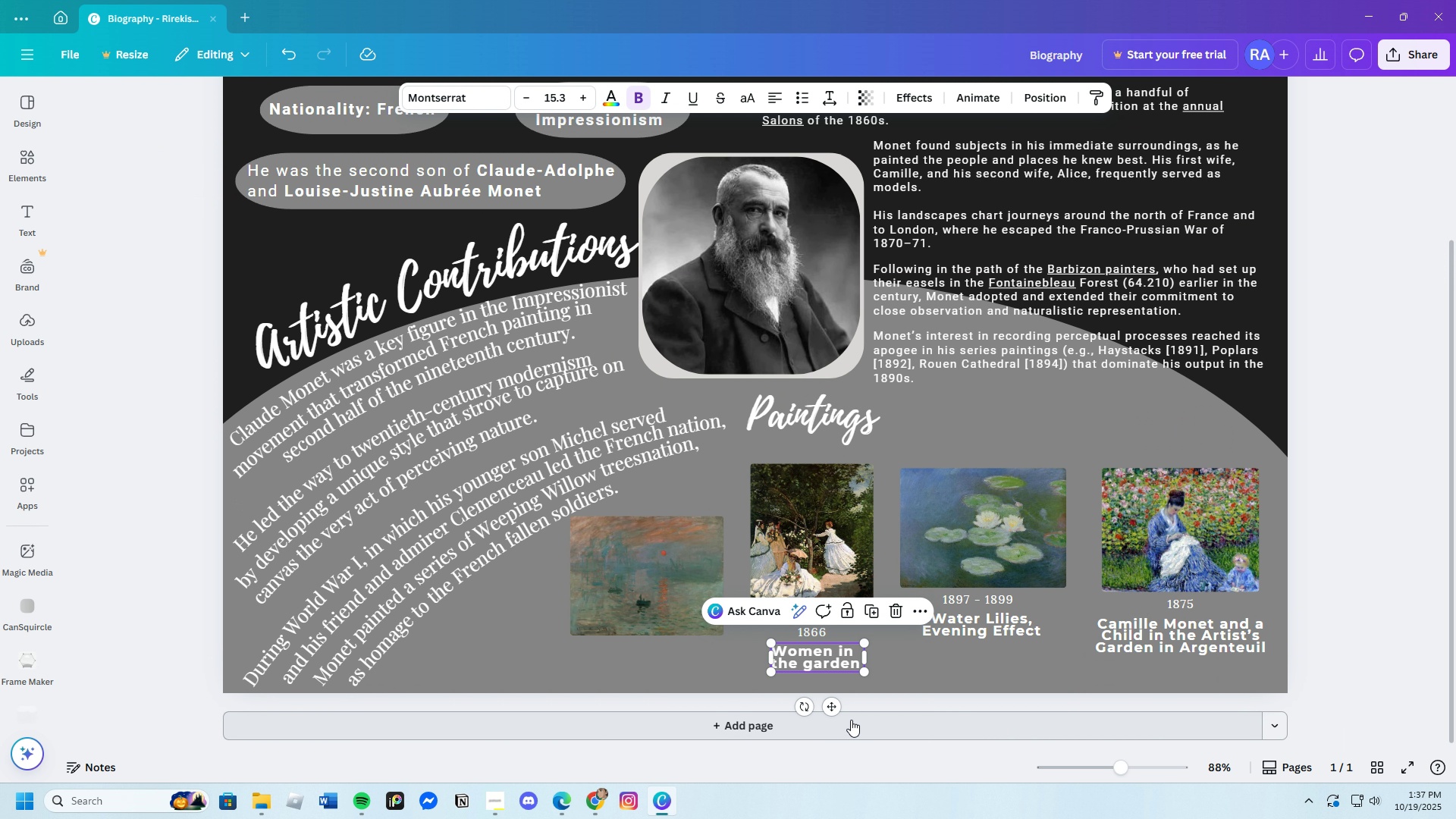 
key(Control+C)
 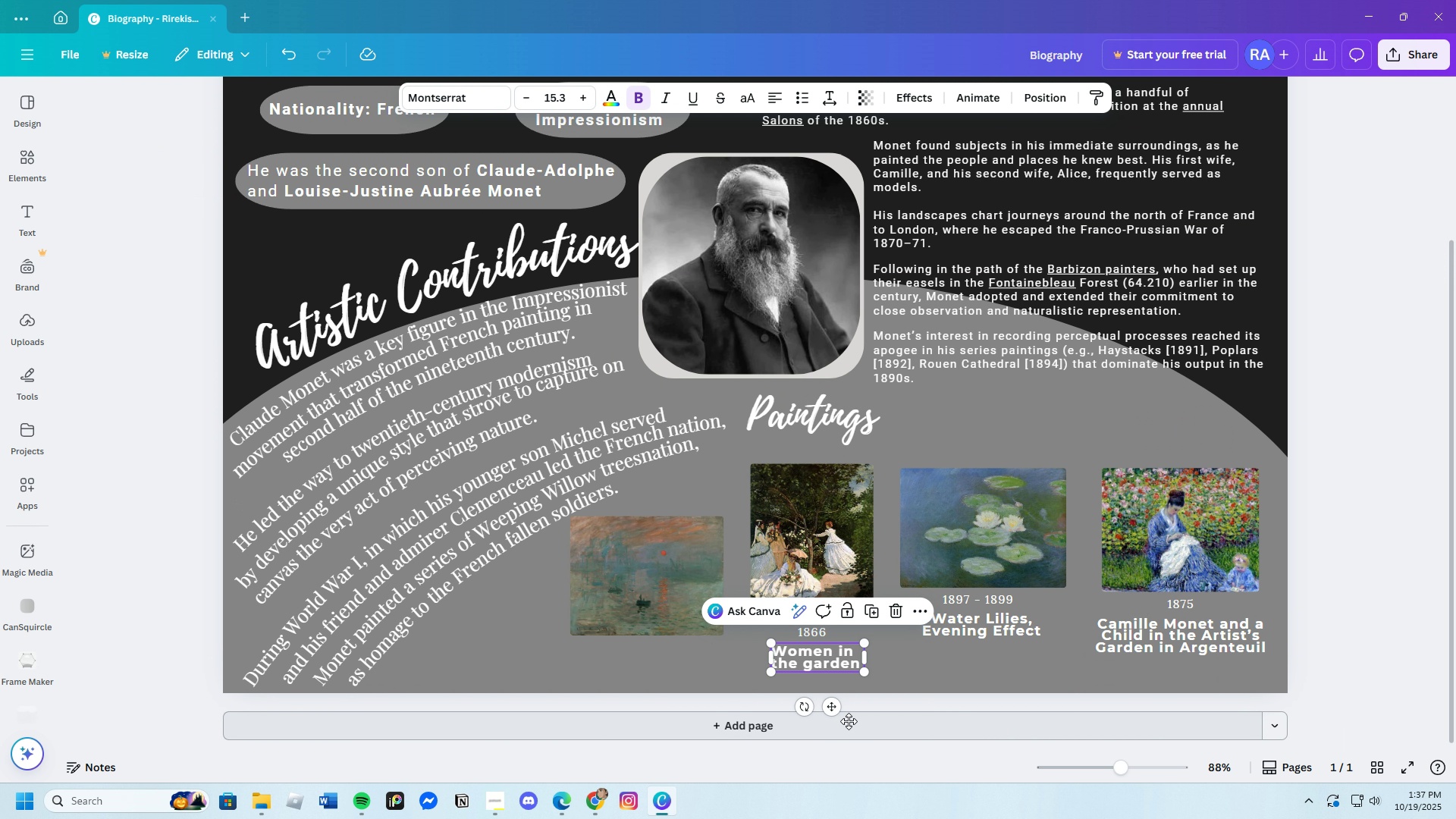 
key(Control+V)
 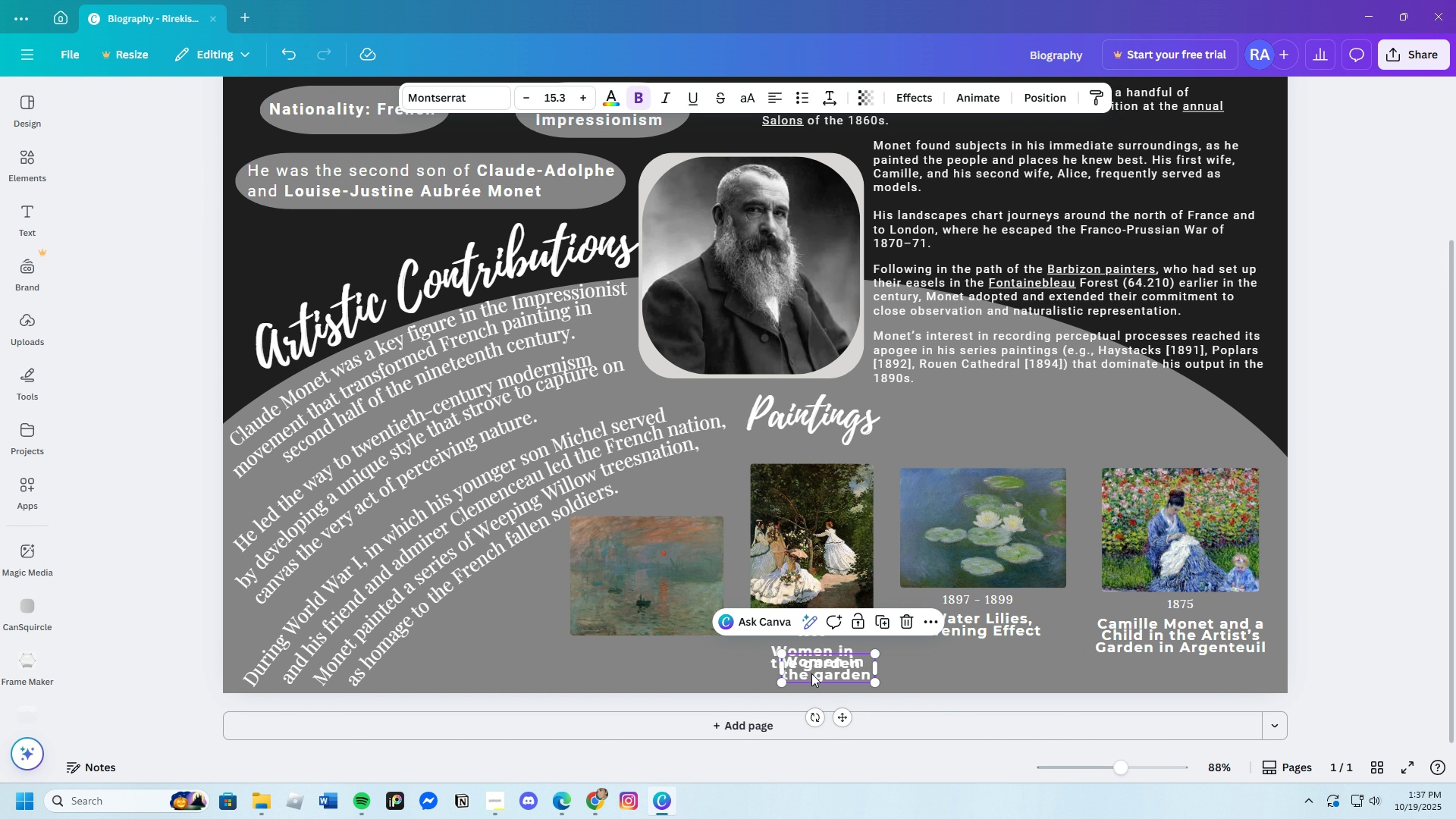 
left_click_drag(start_coordinate=[817, 674], to_coordinate=[639, 675])
 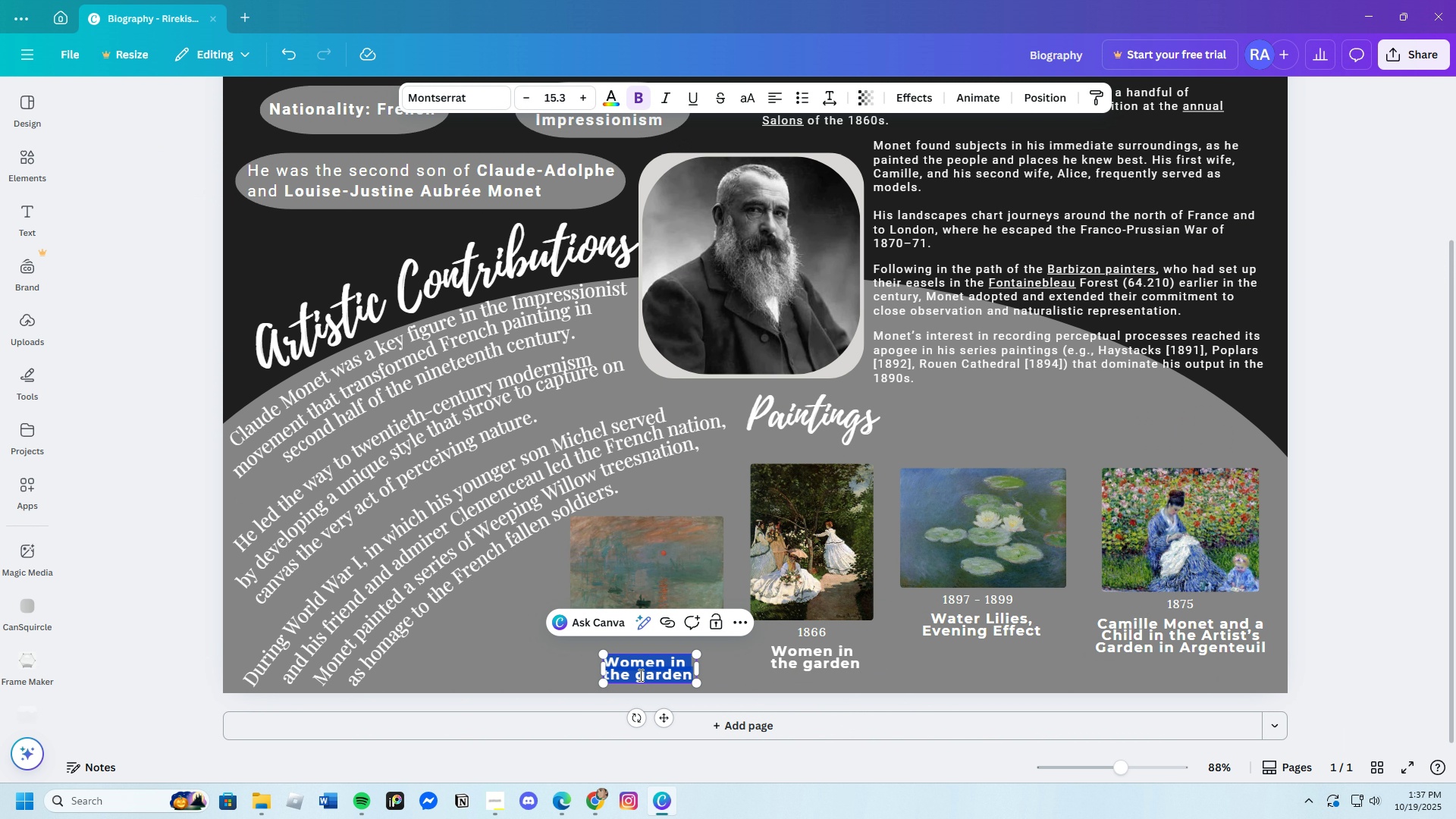 
left_click([639, 675])
 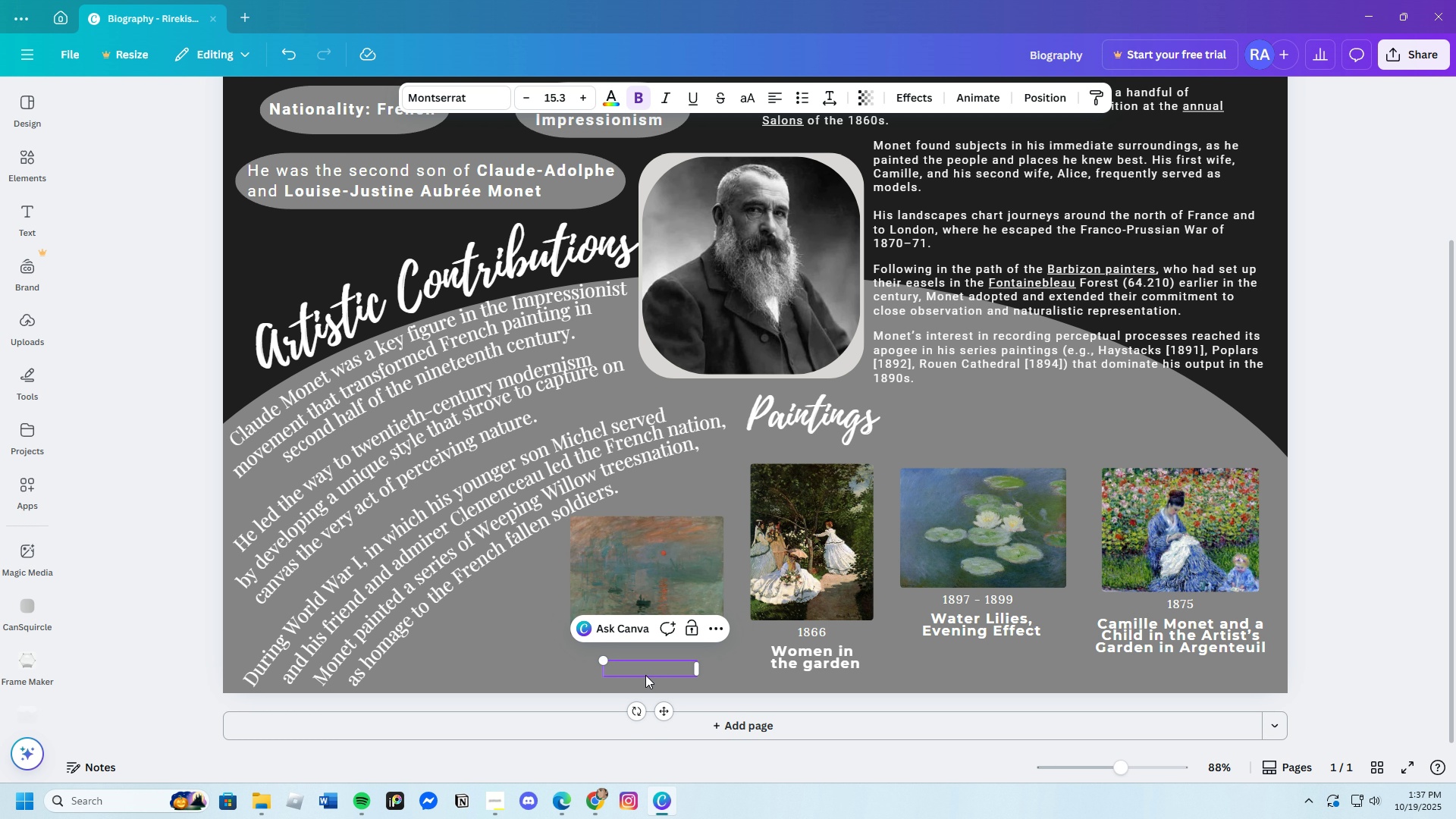 
key(Backspace)
type(Imression, sunrise)
 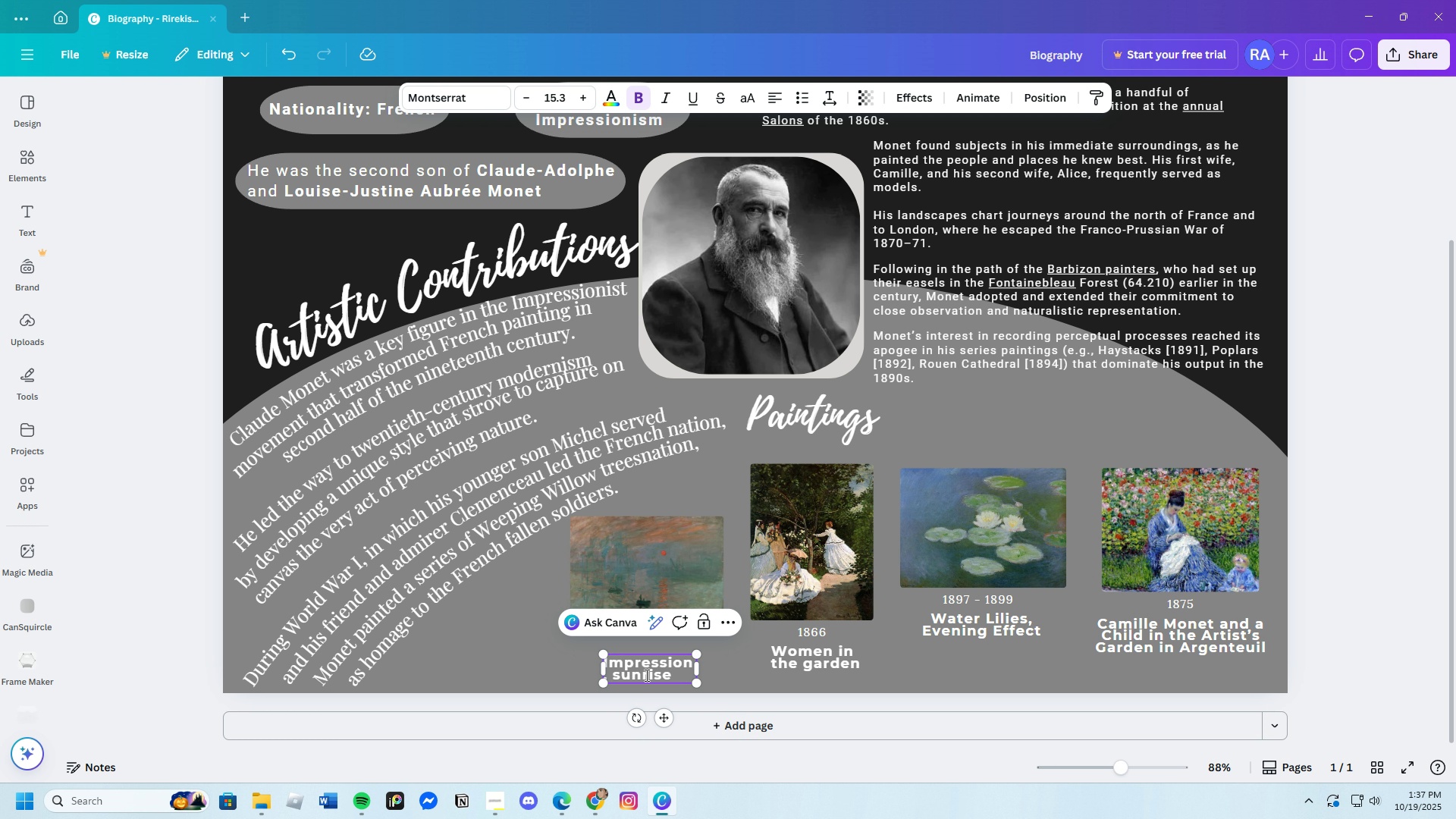 
 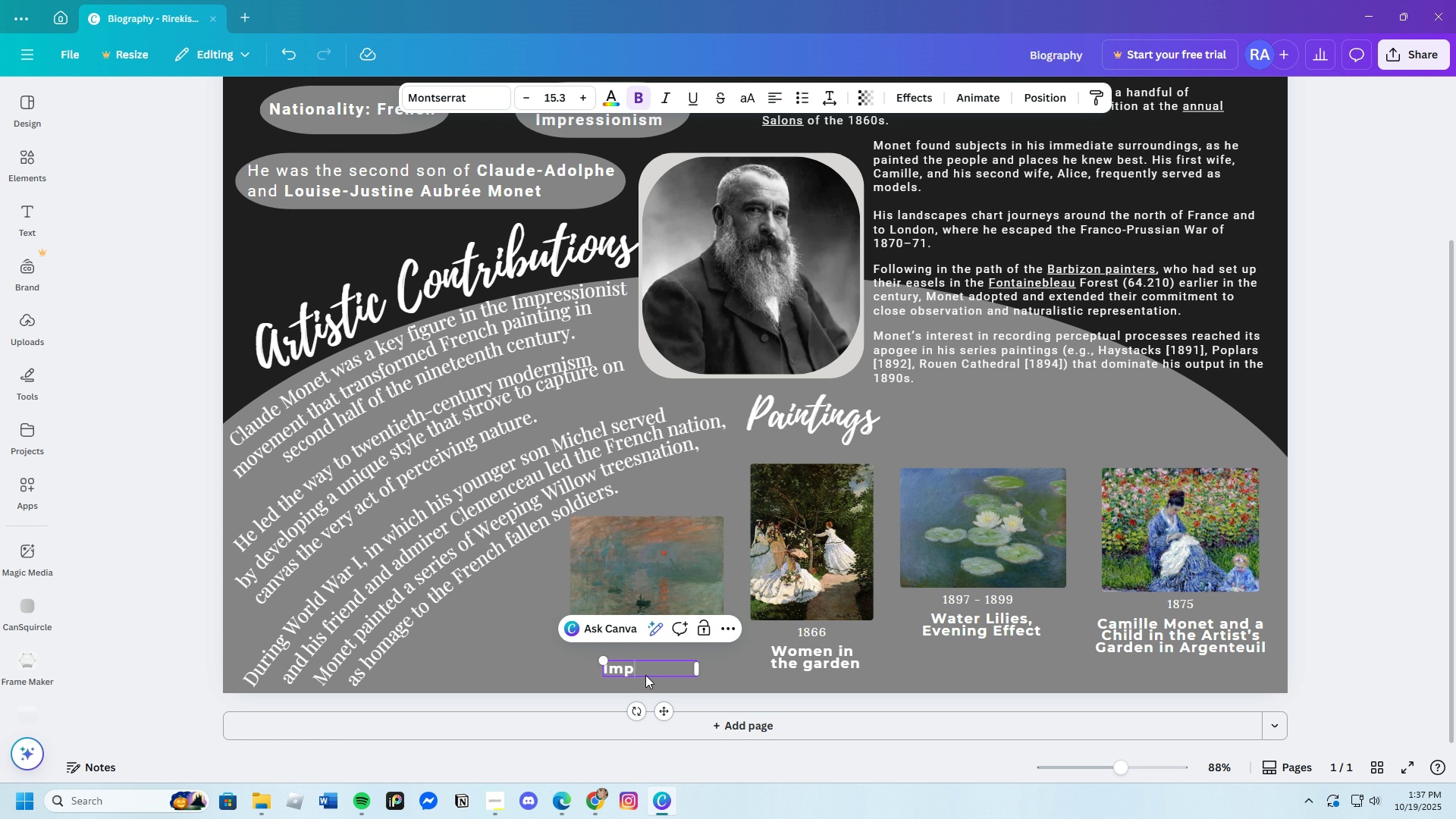 
hold_key(key=P, duration=0.35)
 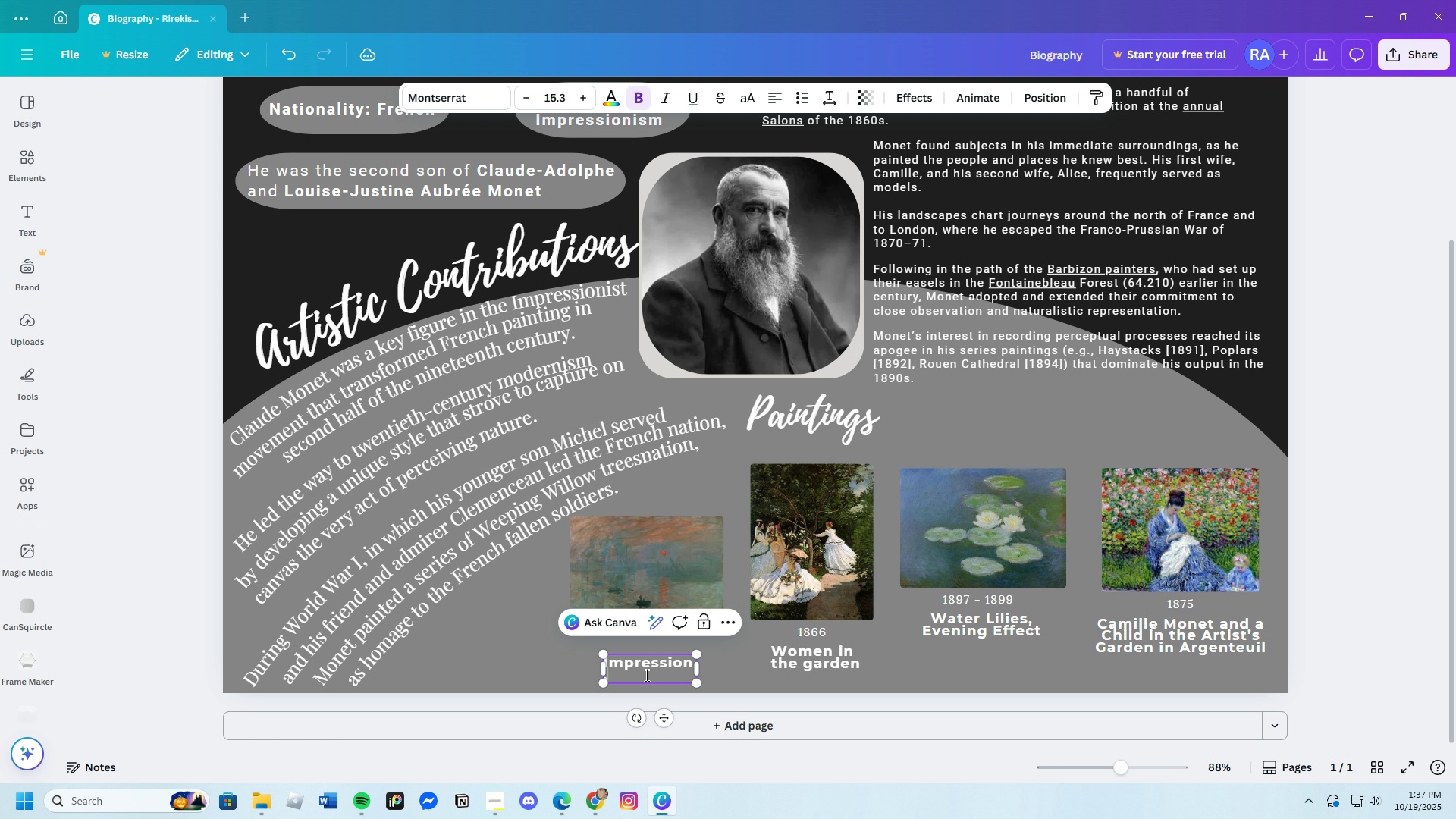 
left_click_drag(start_coordinate=[698, 673], to_coordinate=[774, 674])
 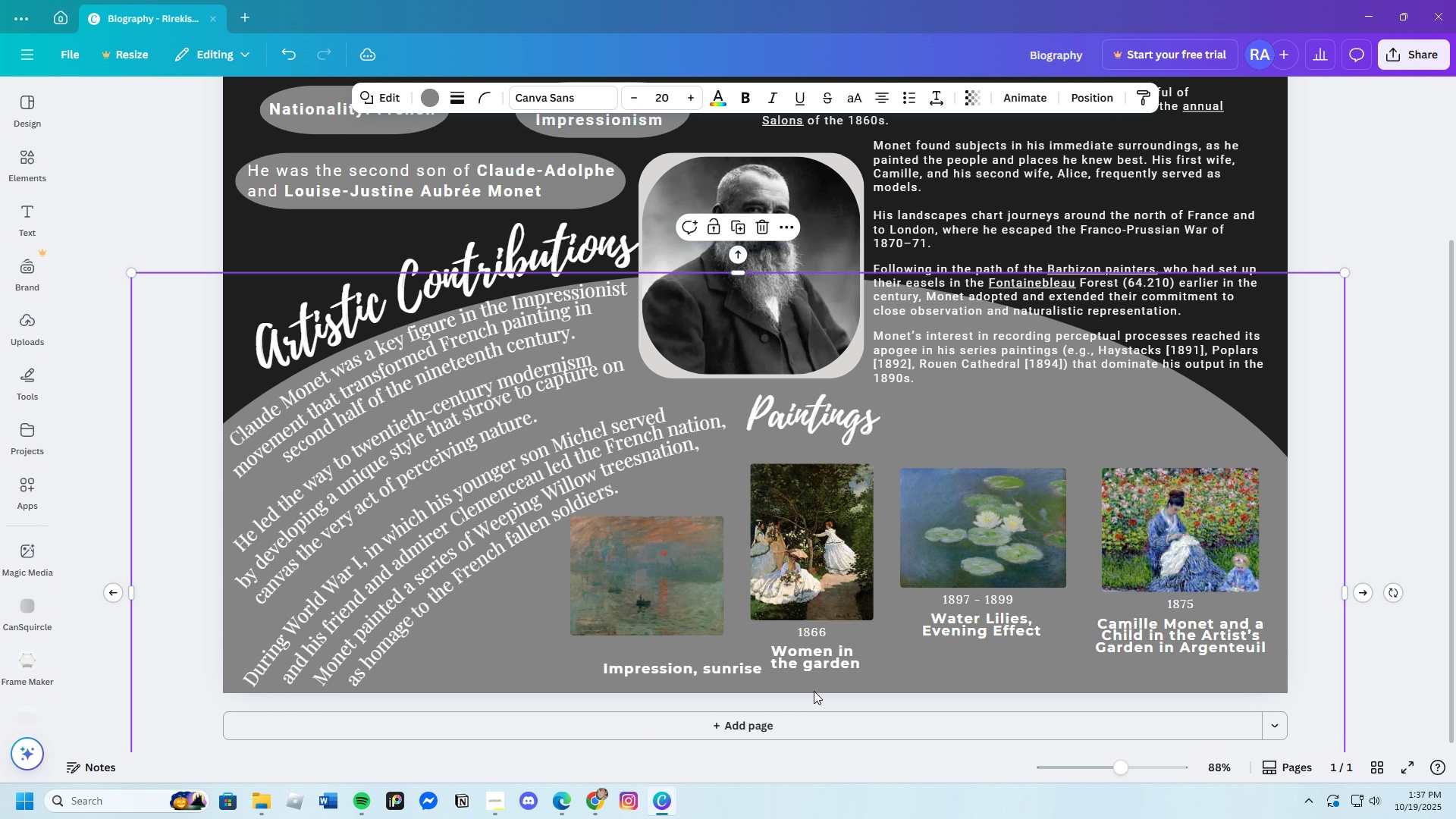 
left_click([814, 691])
 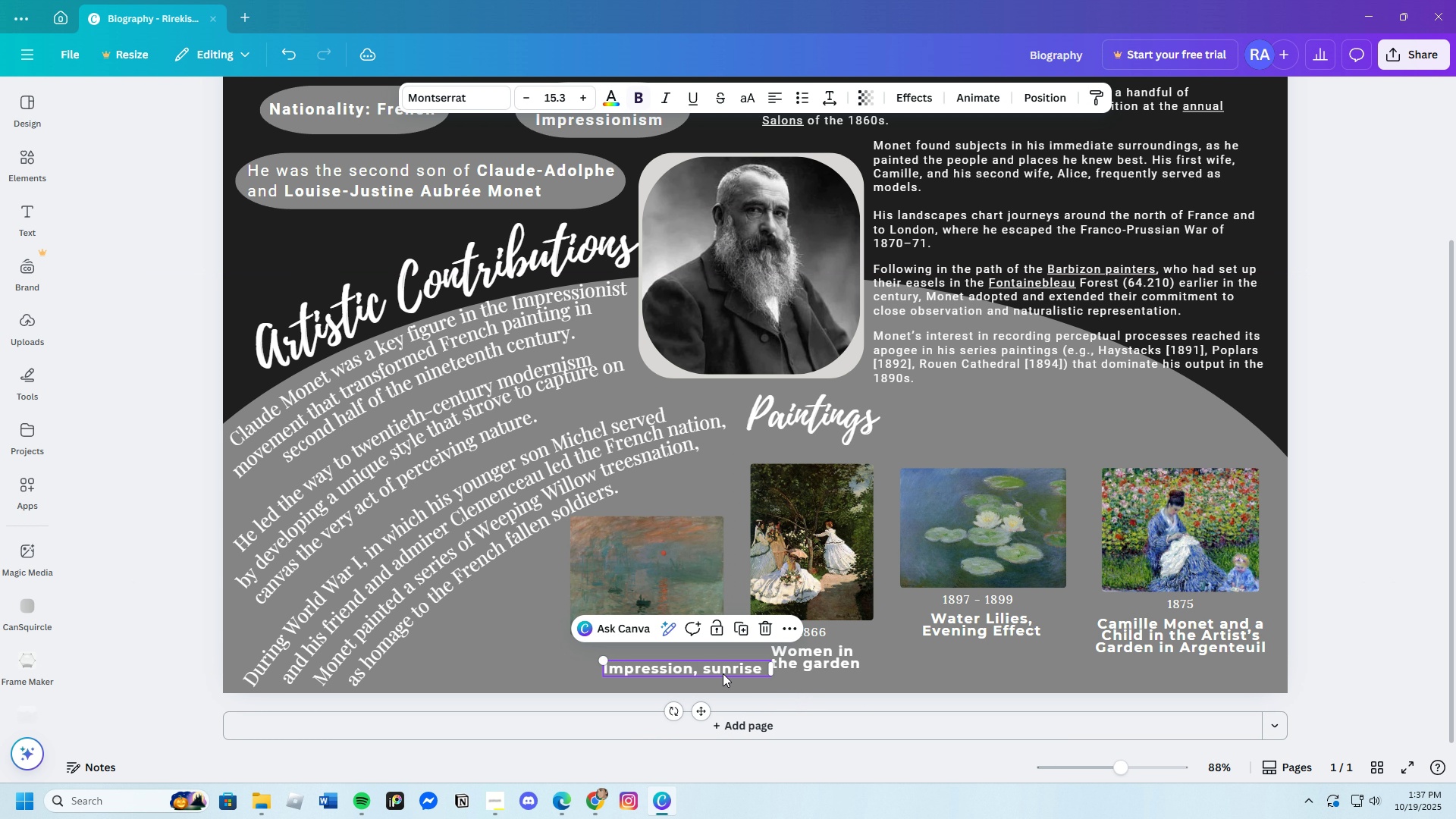 
left_click([723, 673])
 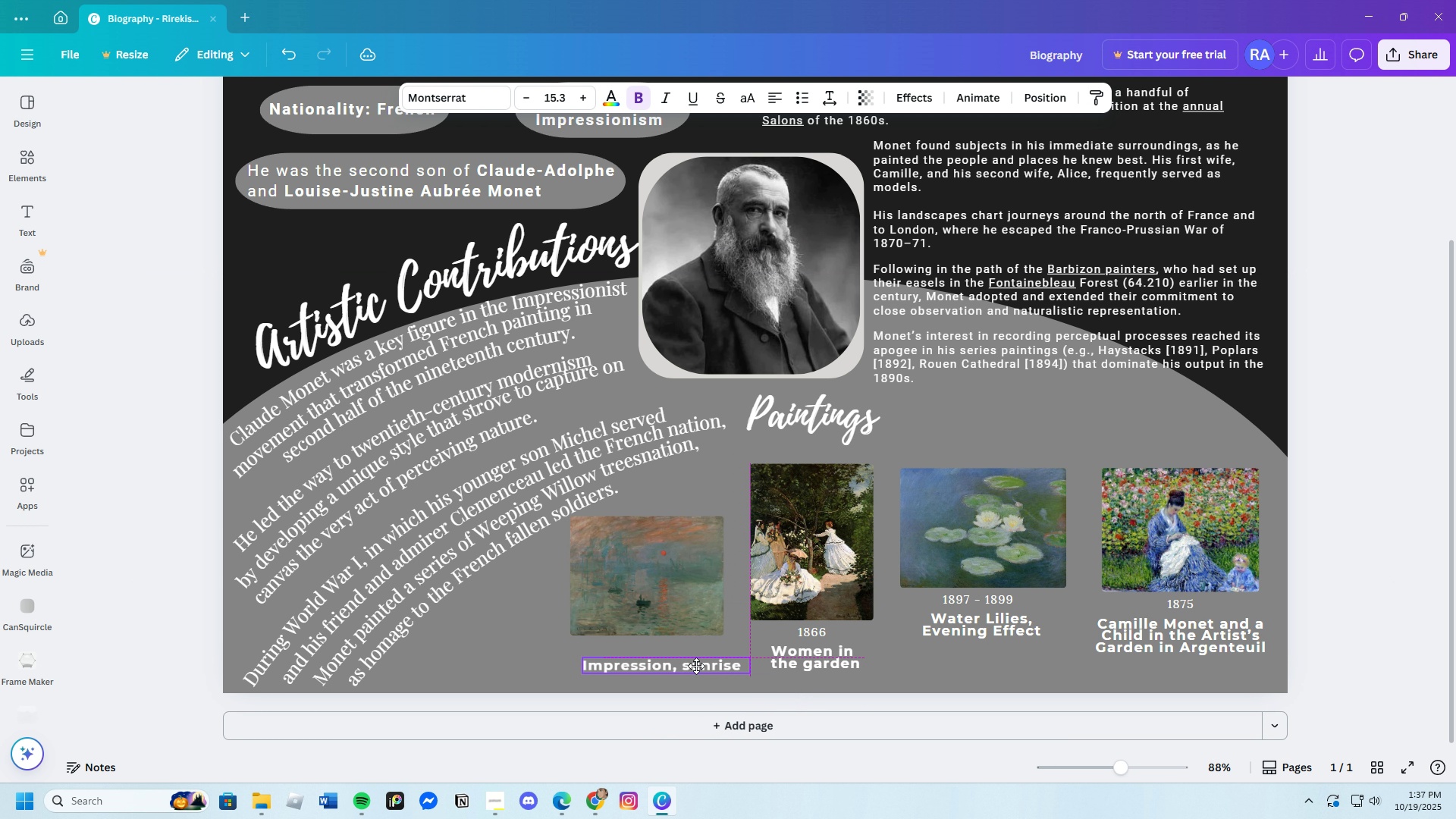 
left_click_drag(start_coordinate=[723, 670], to_coordinate=[688, 670])
 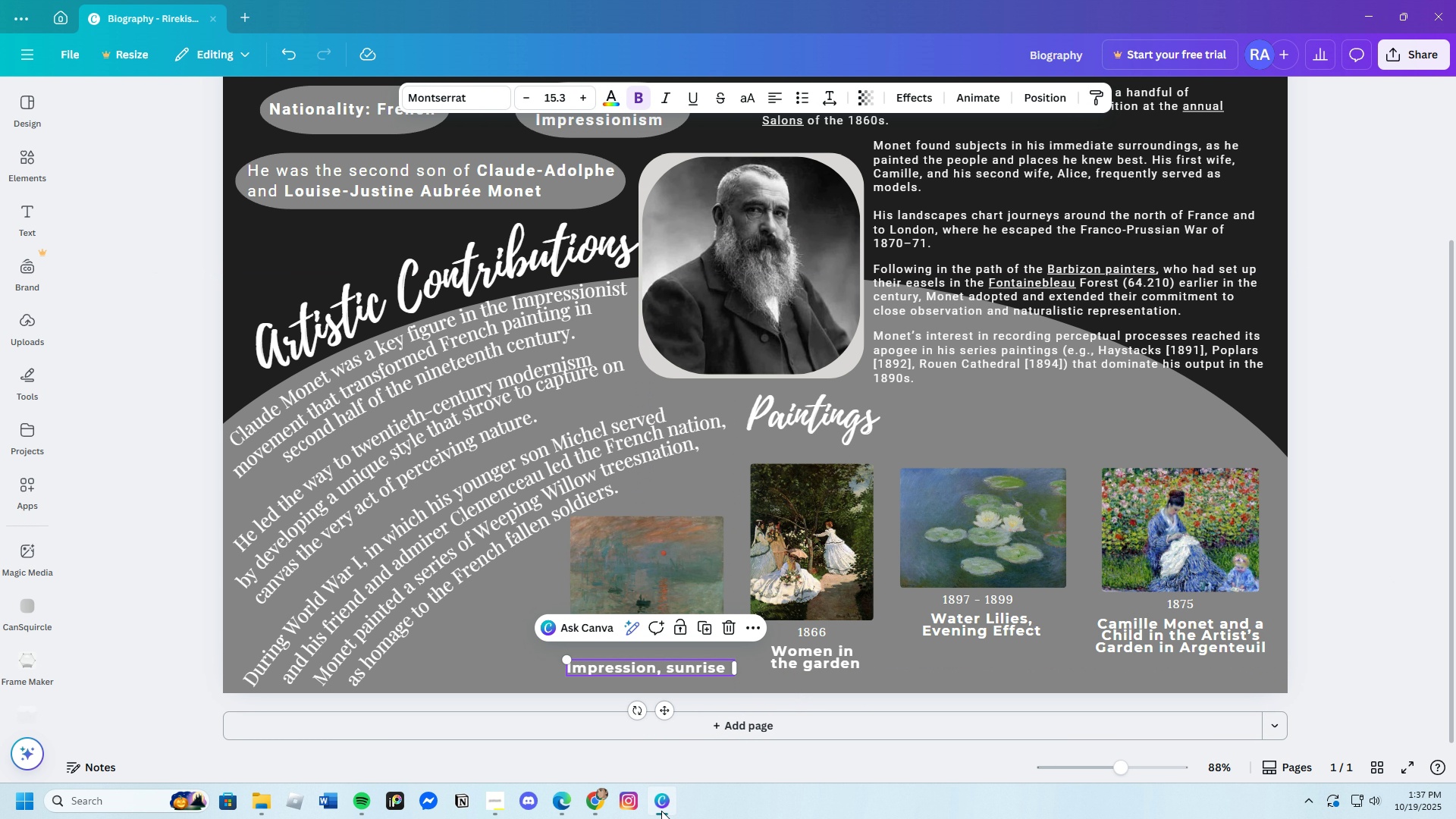 
left_click([661, 811])
 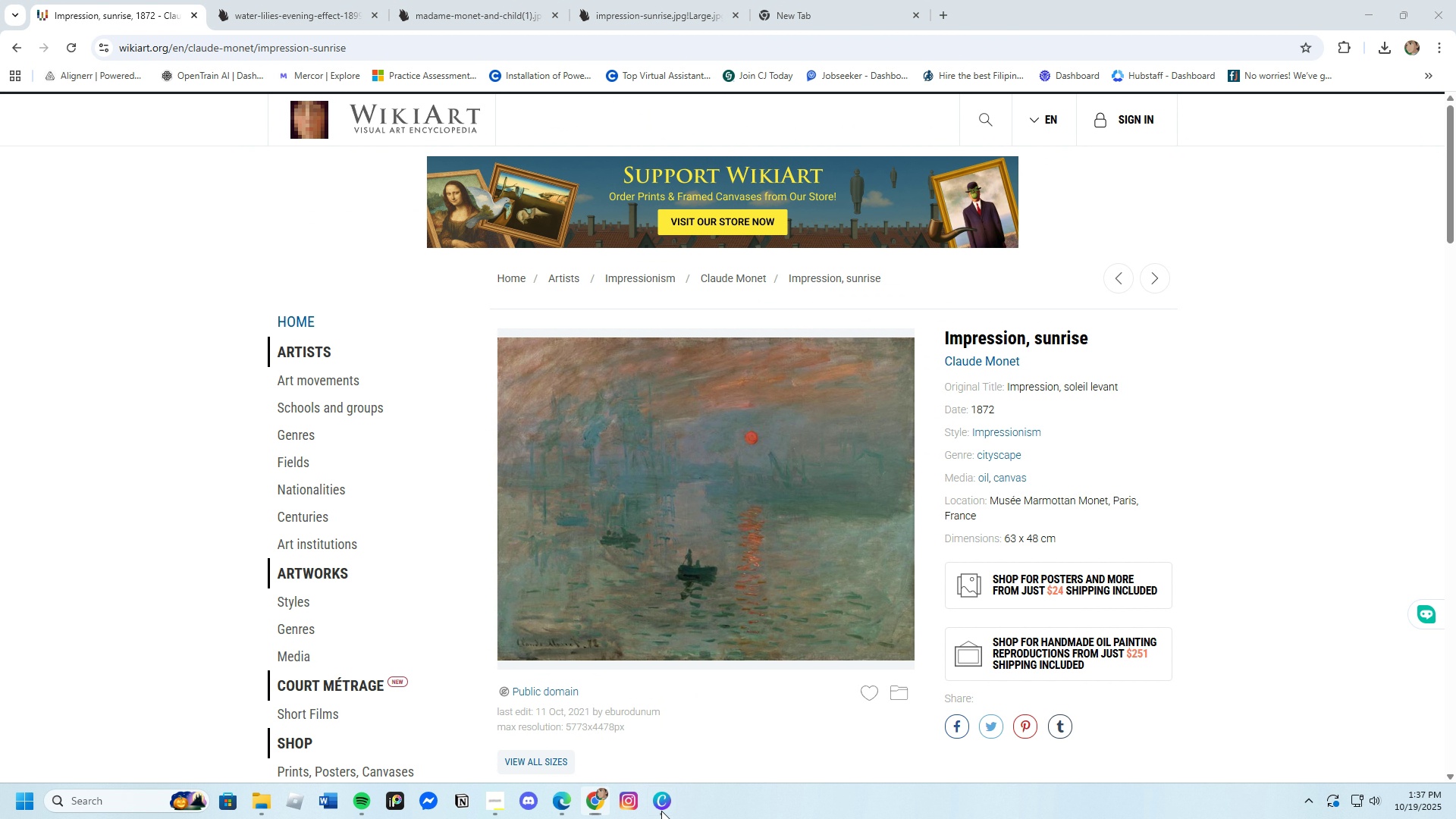 
left_click([661, 811])
 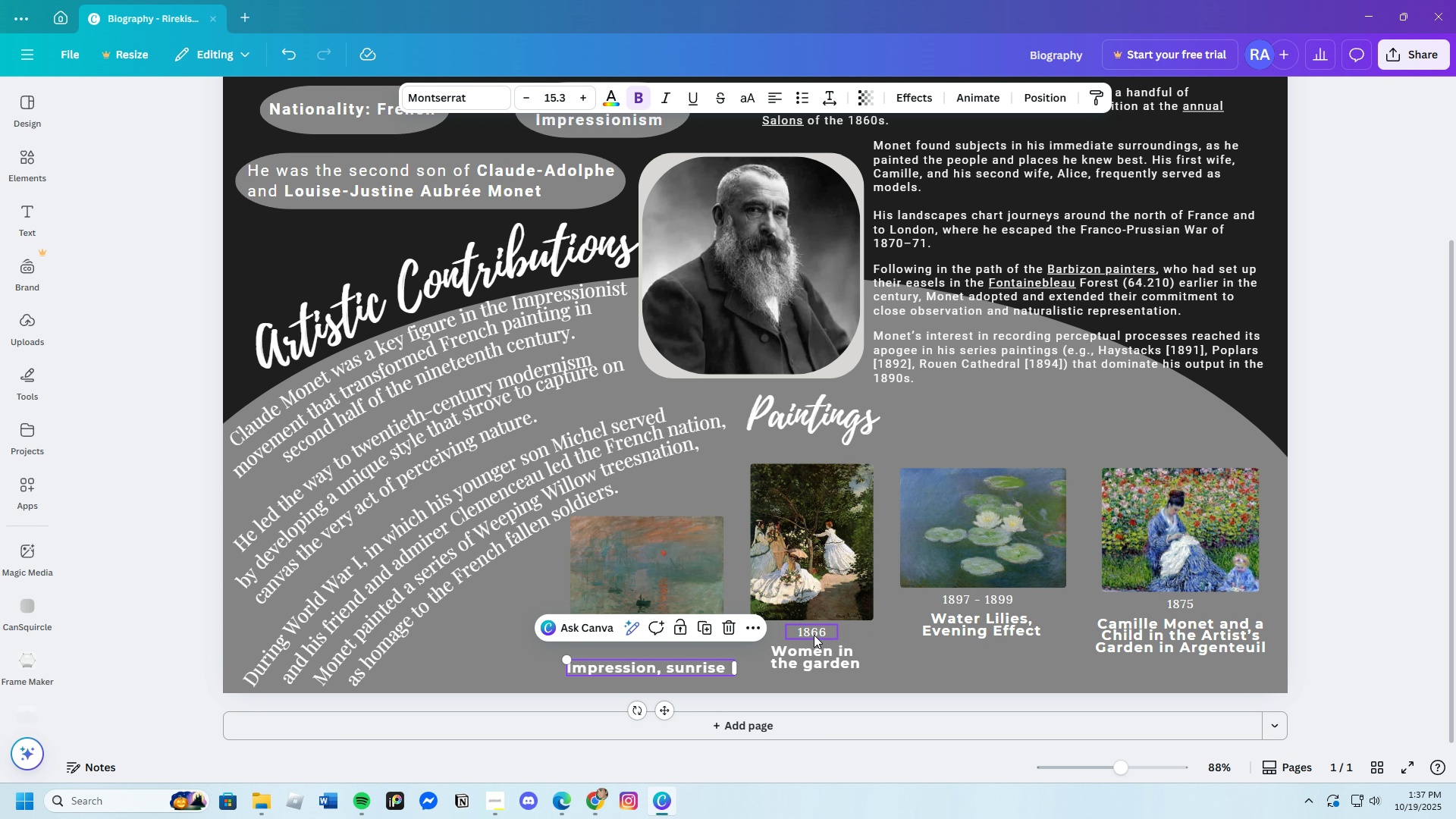 
left_click([814, 635])
 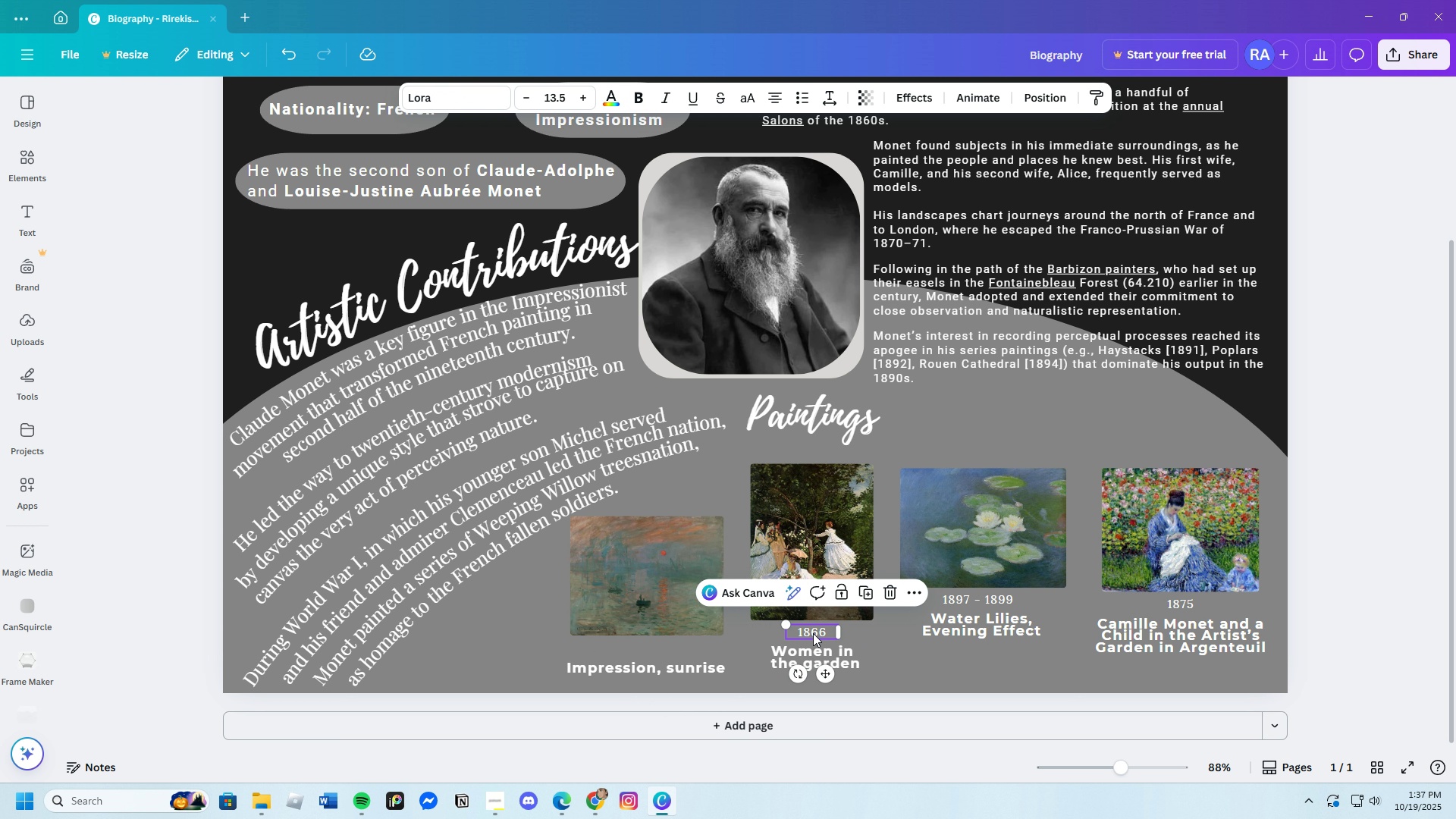 
key(Control+C)
 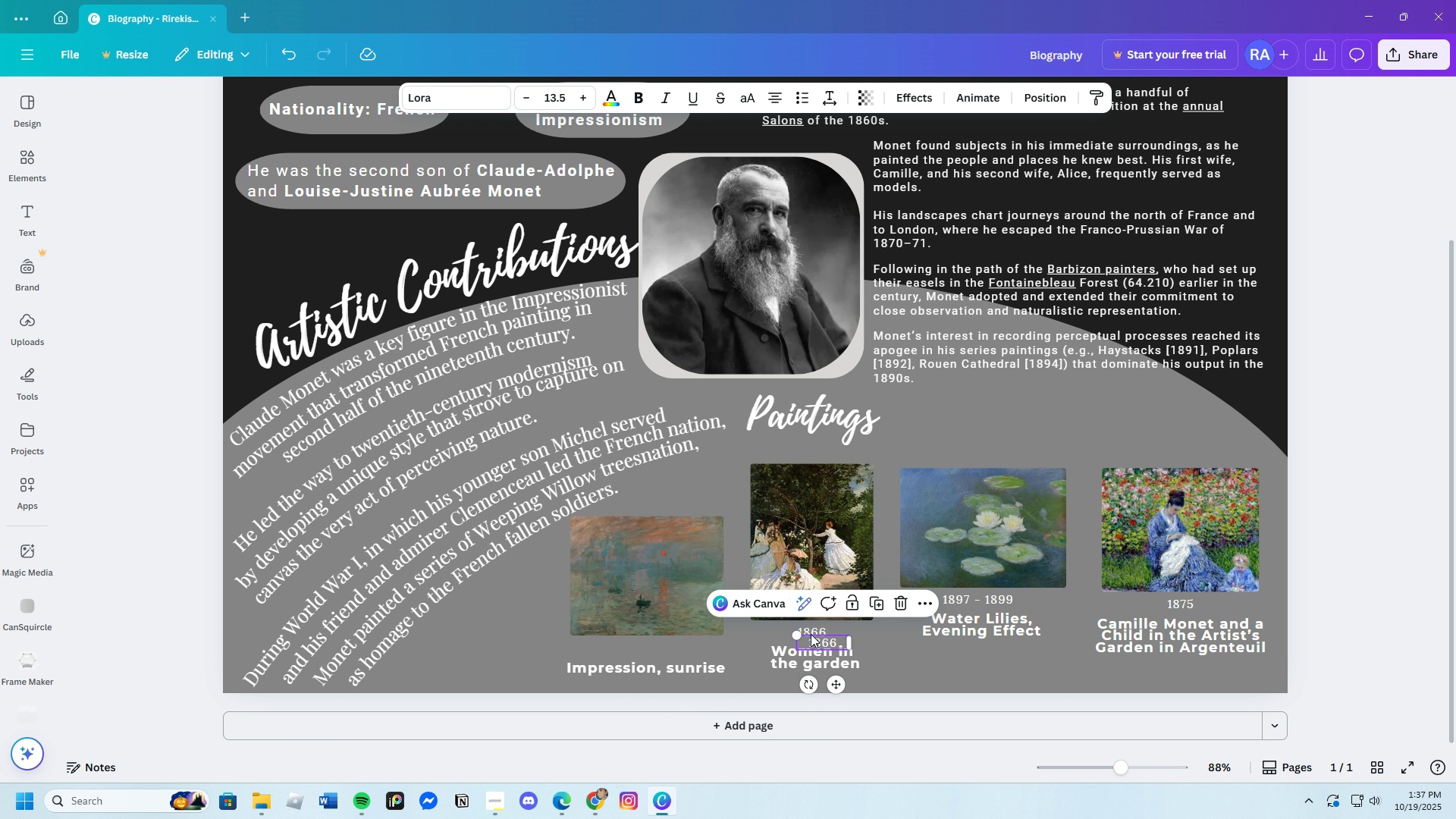 
key(Control+V)
 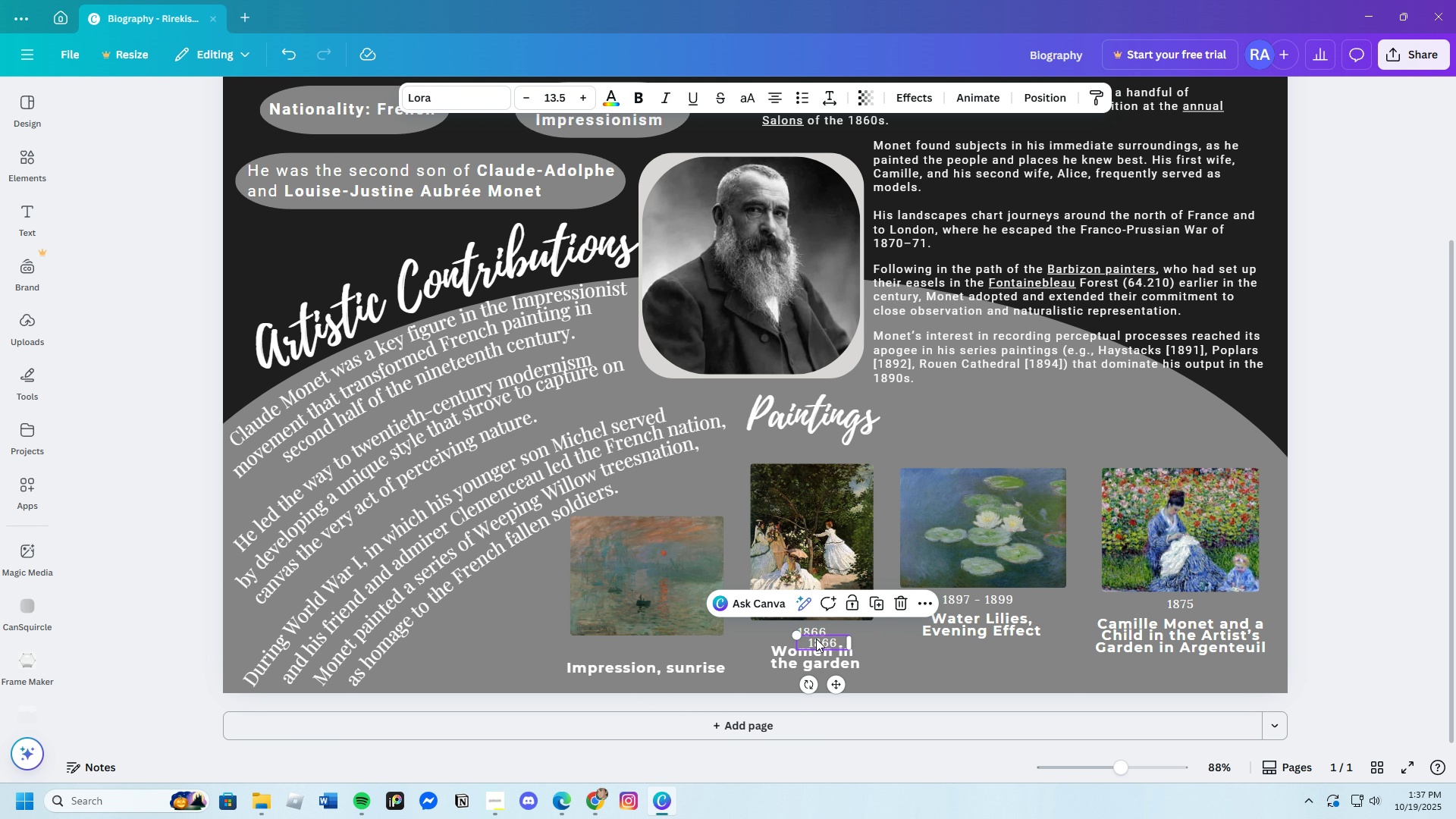 
left_click_drag(start_coordinate=[819, 639], to_coordinate=[648, 648])
 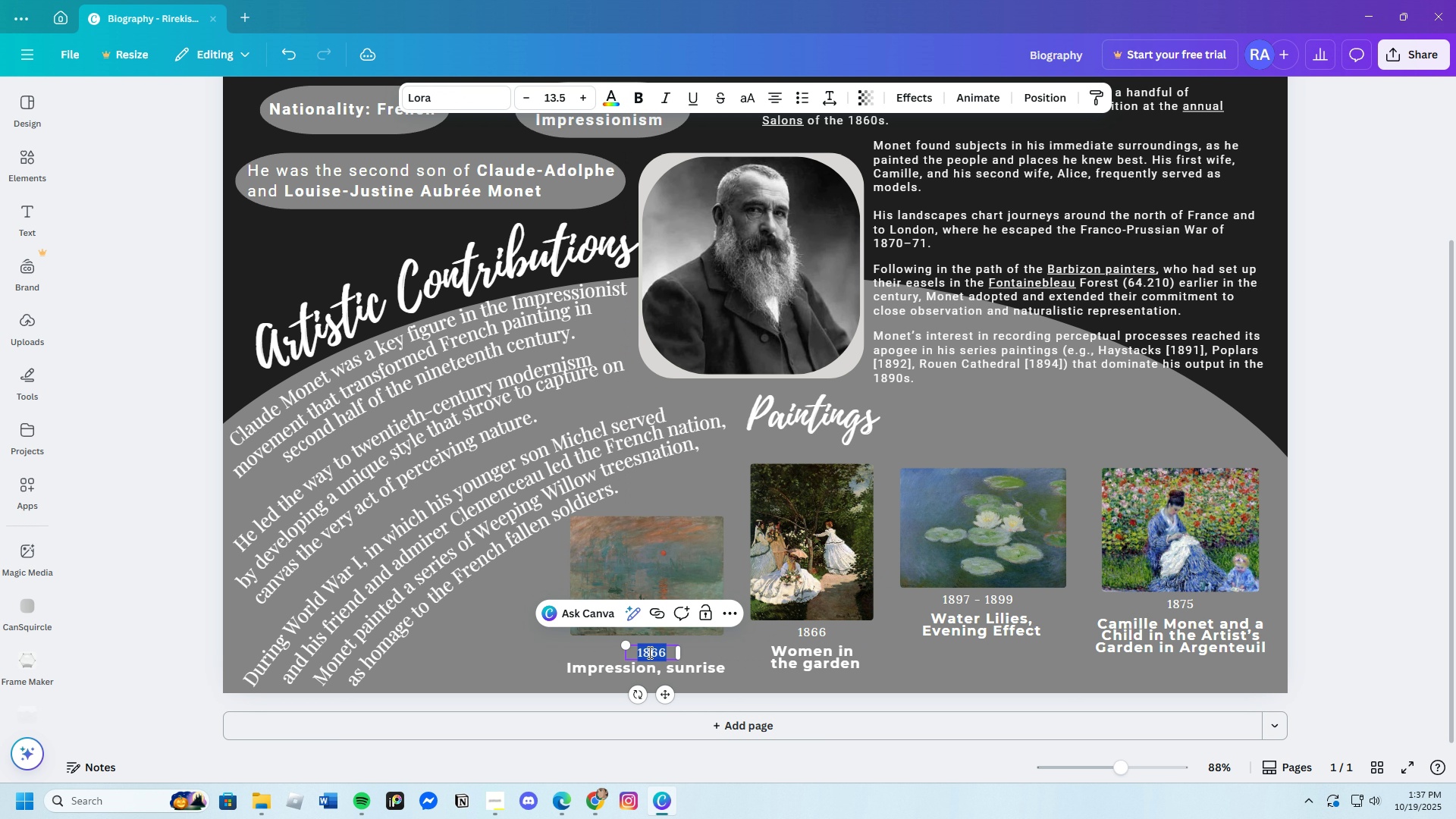 
left_click([648, 652])
 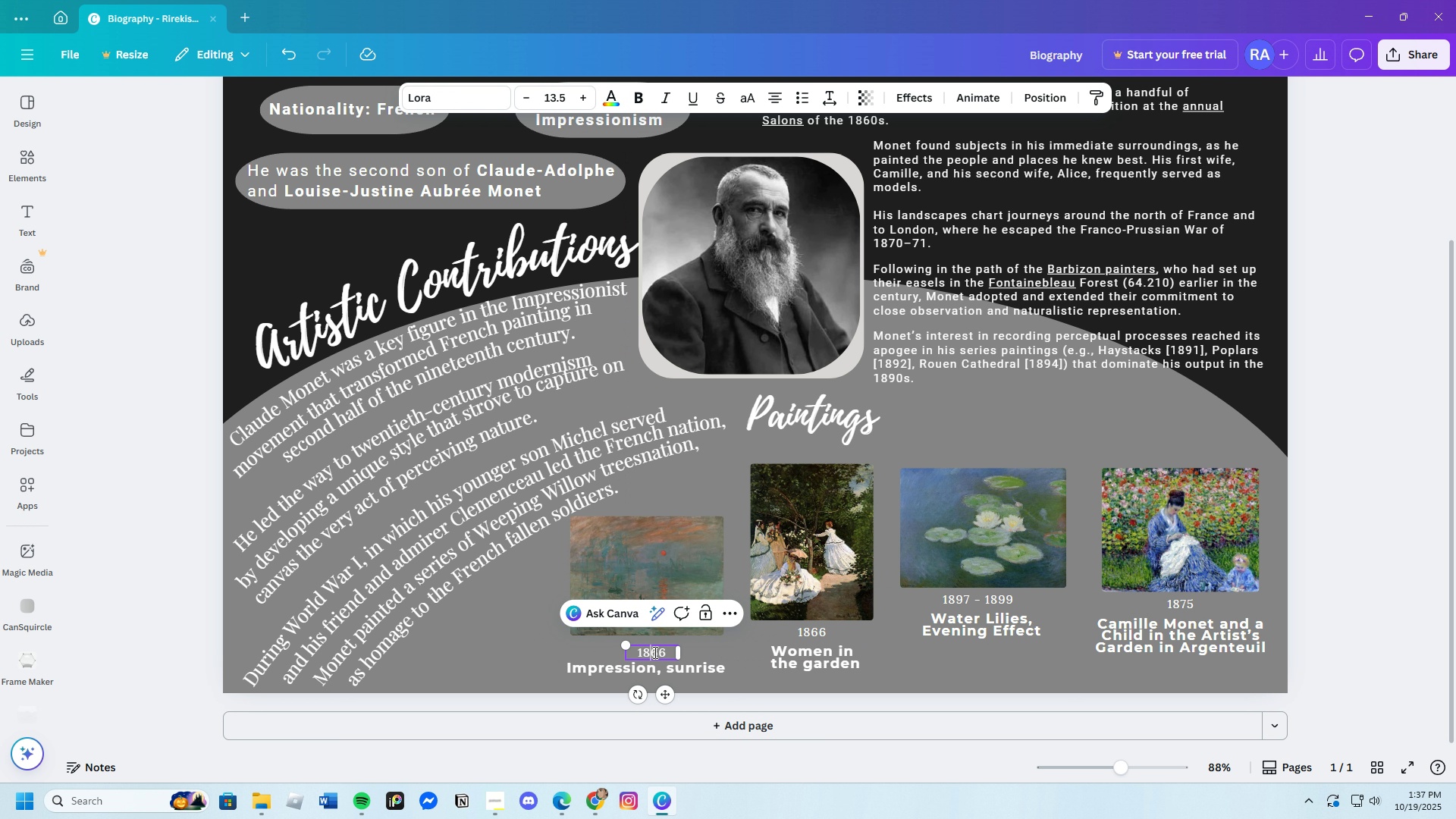 
double_click([654, 652])
 